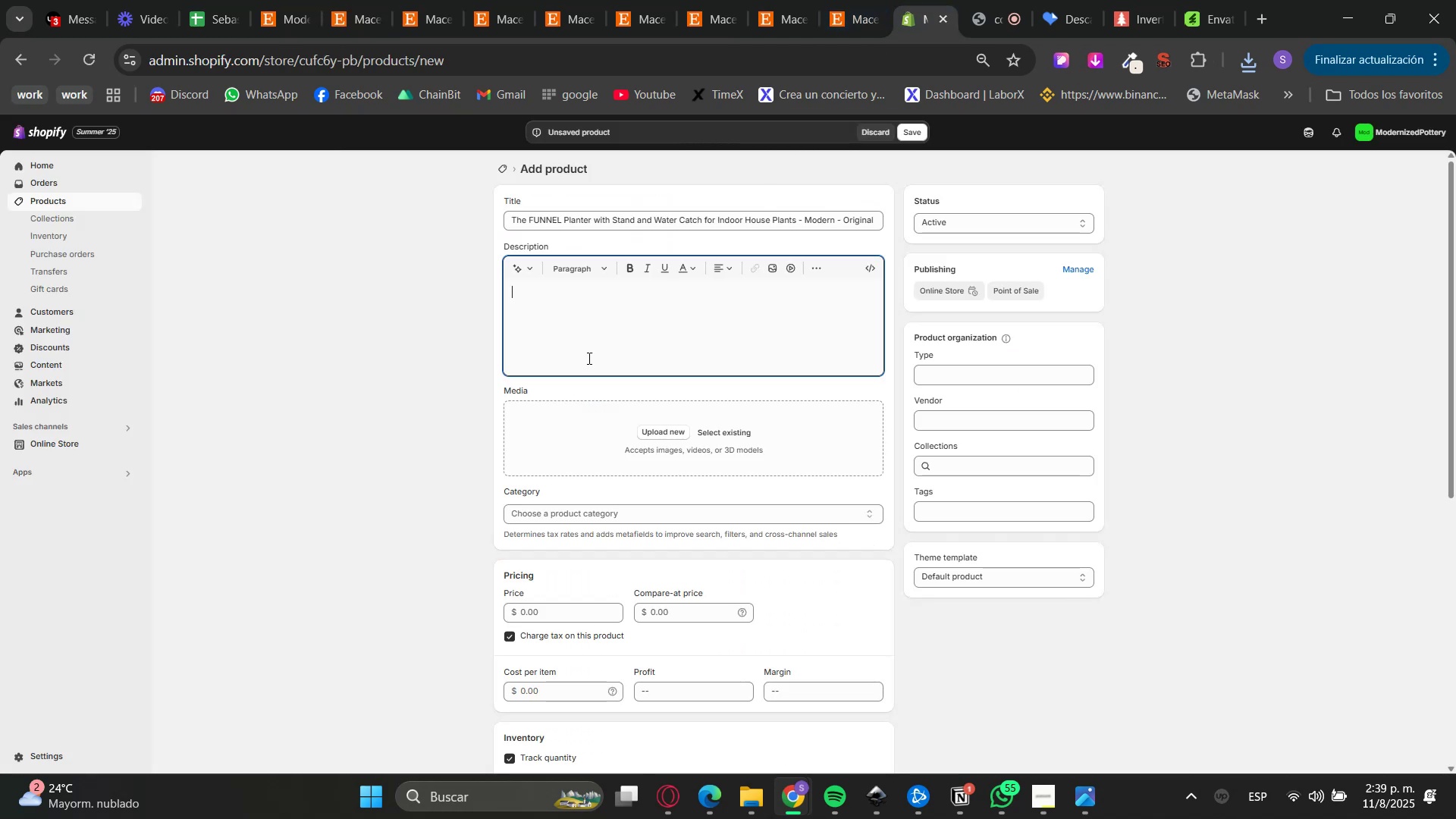 
left_click([416, 401])
 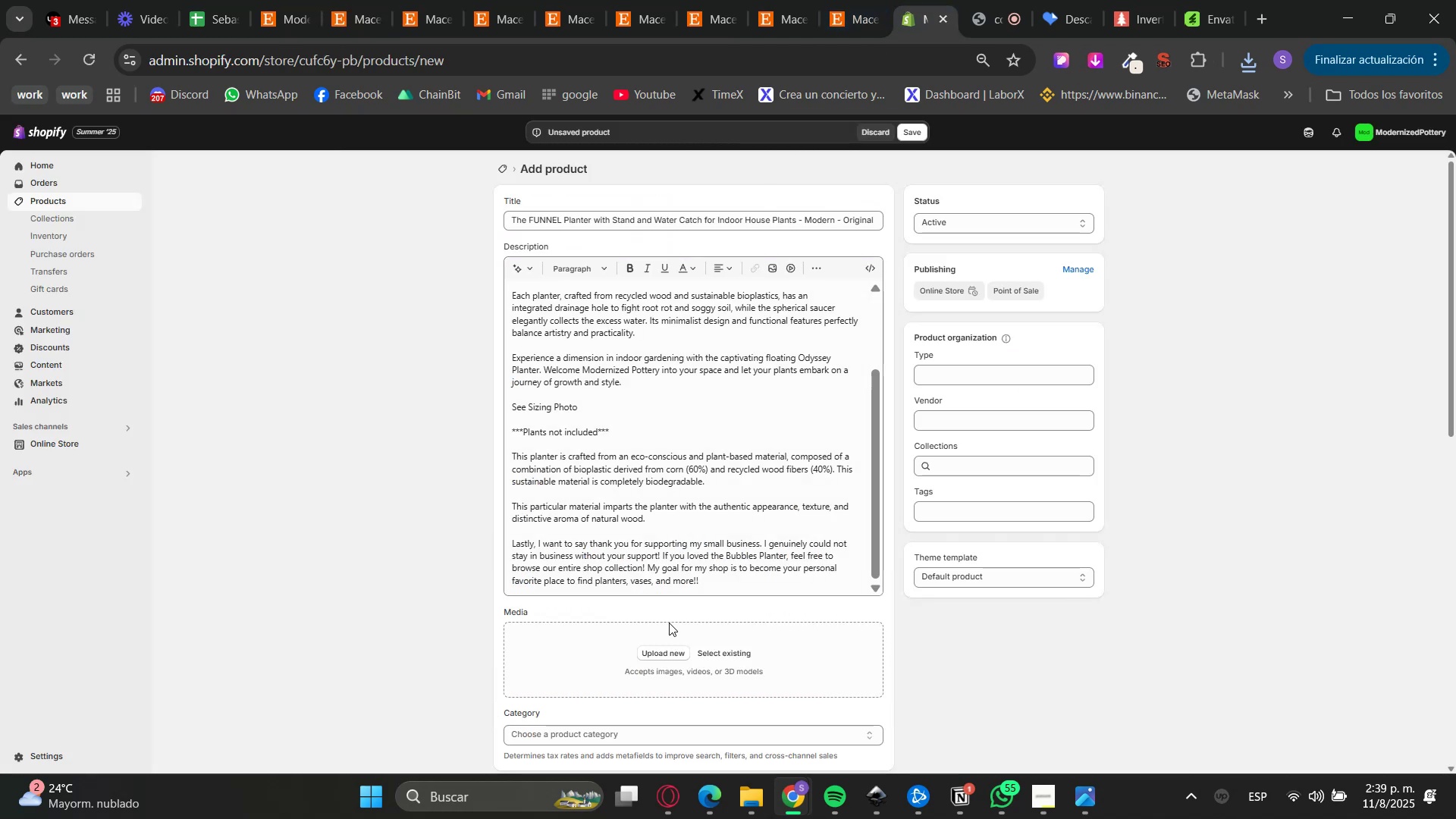 
scroll: coordinate [621, 646], scroll_direction: down, amount: 2.0
 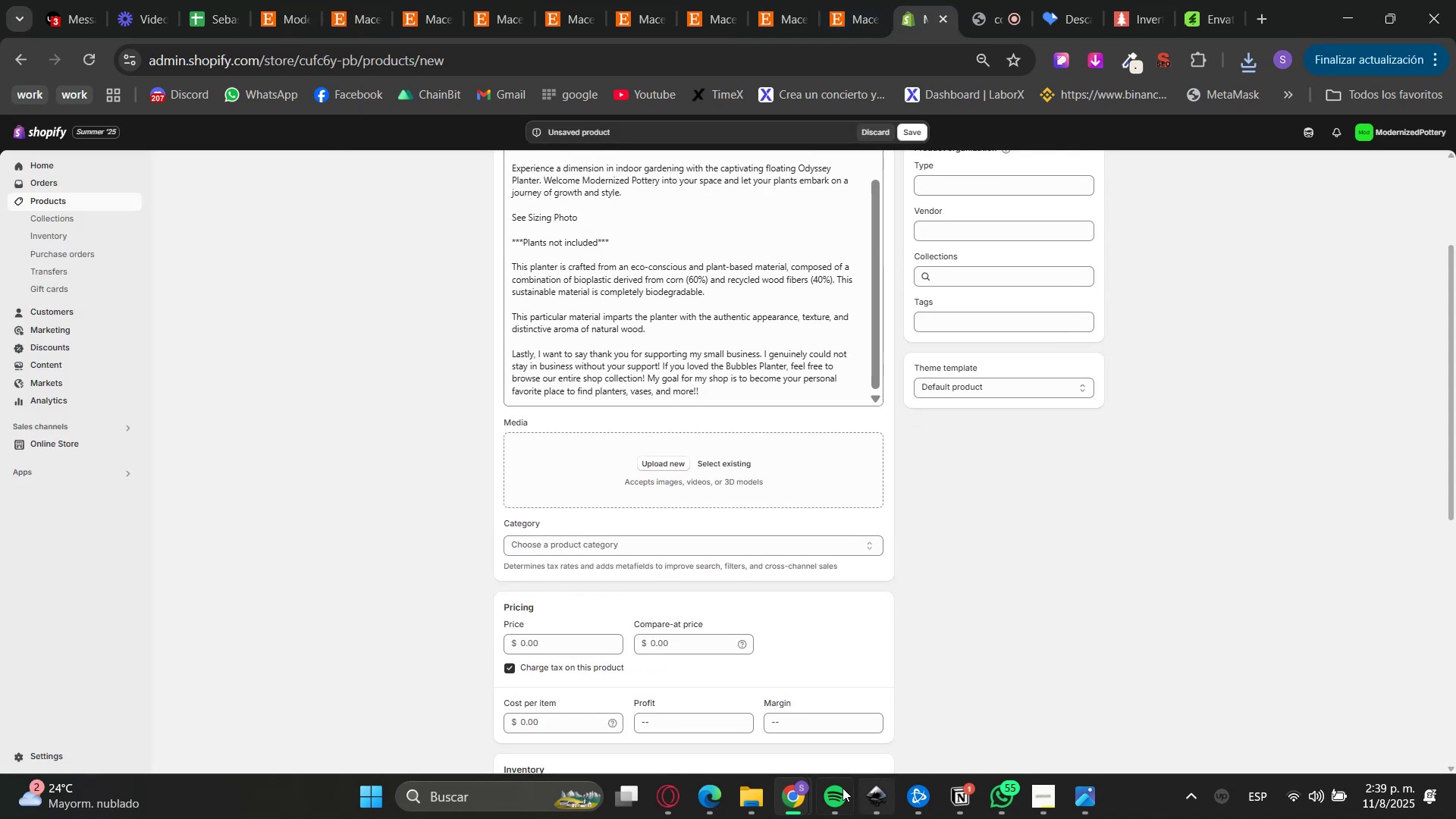 
left_click([748, 793])
 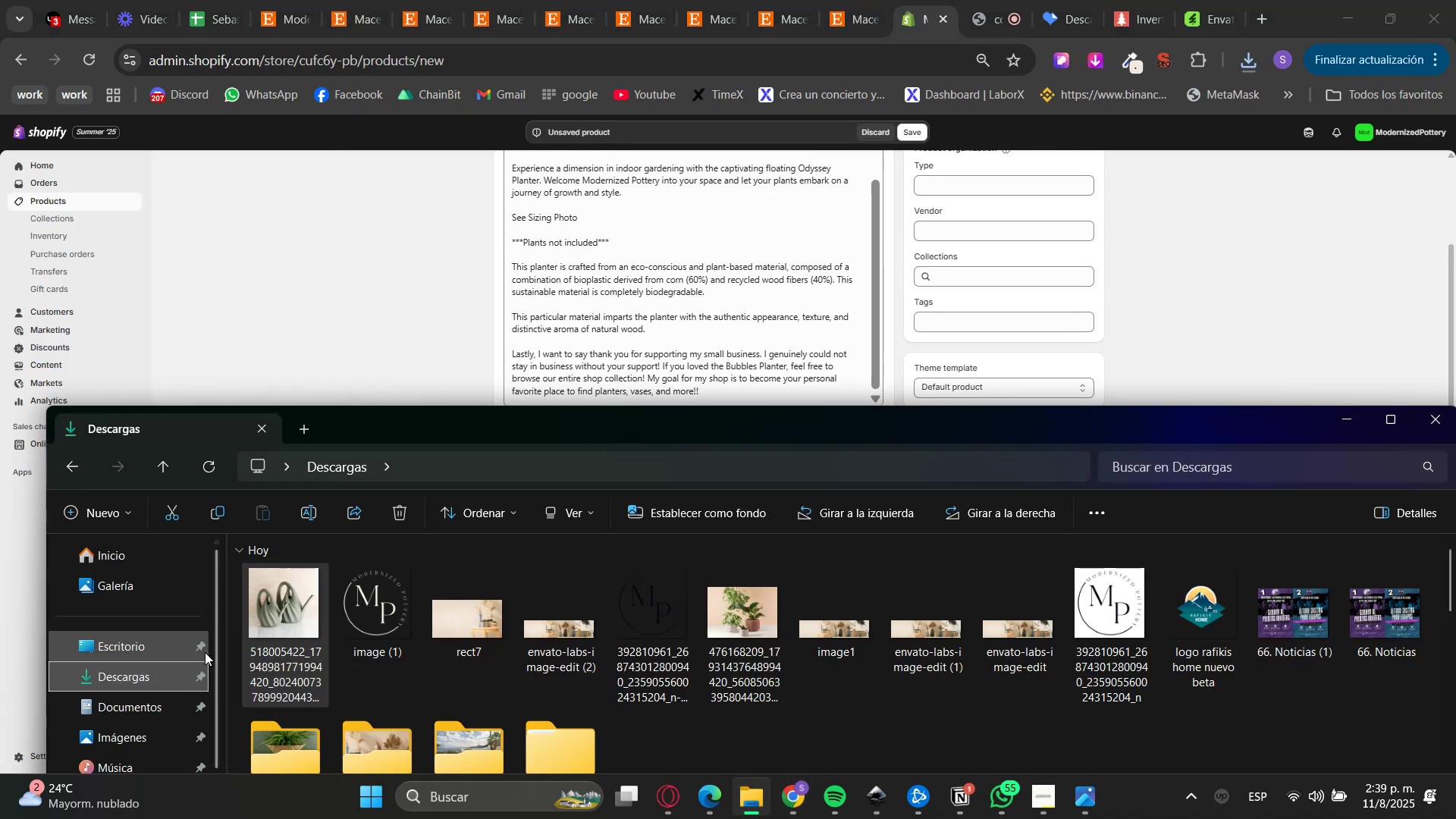 
left_click([177, 674])
 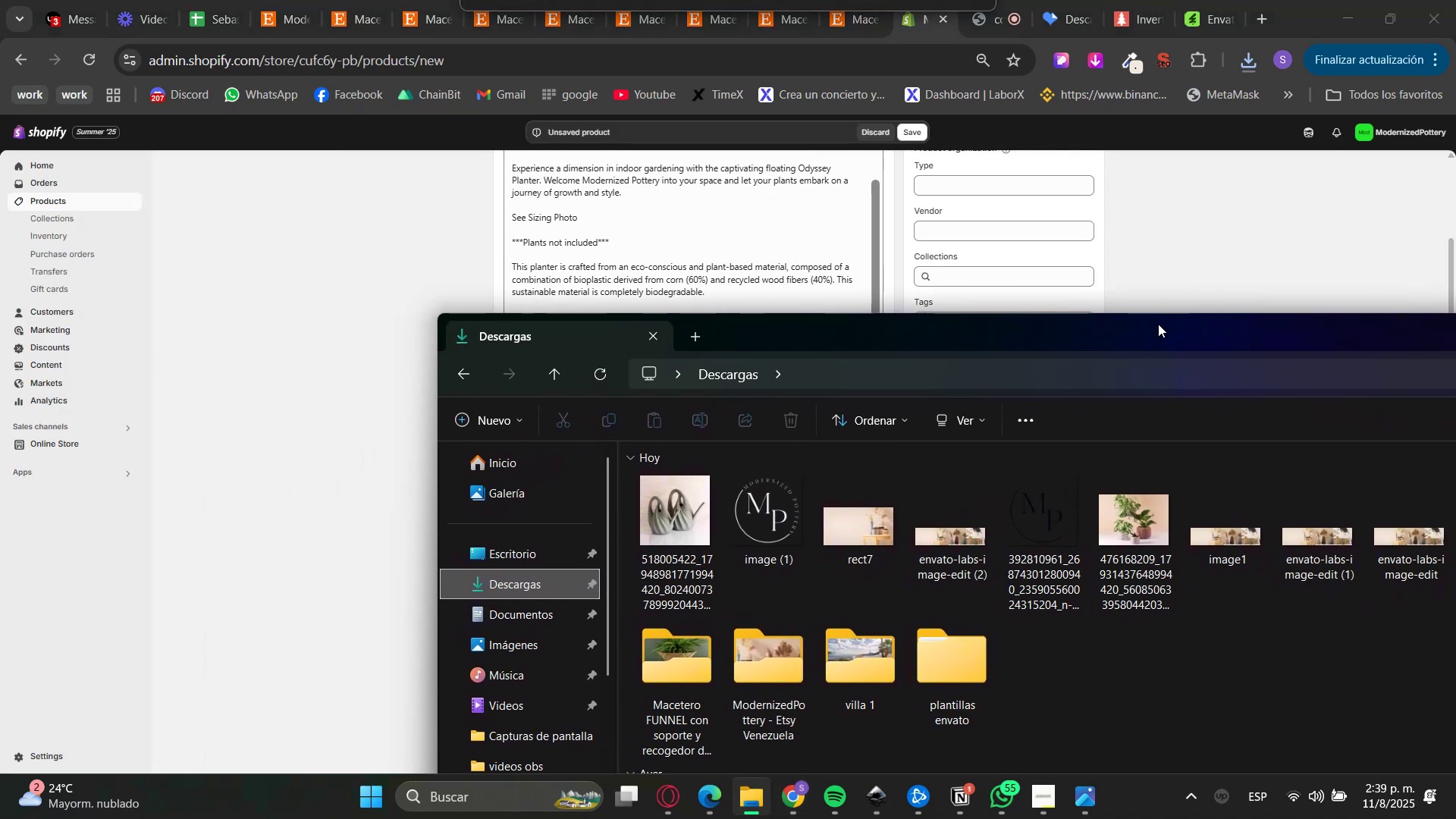 
double_click([852, 664])
 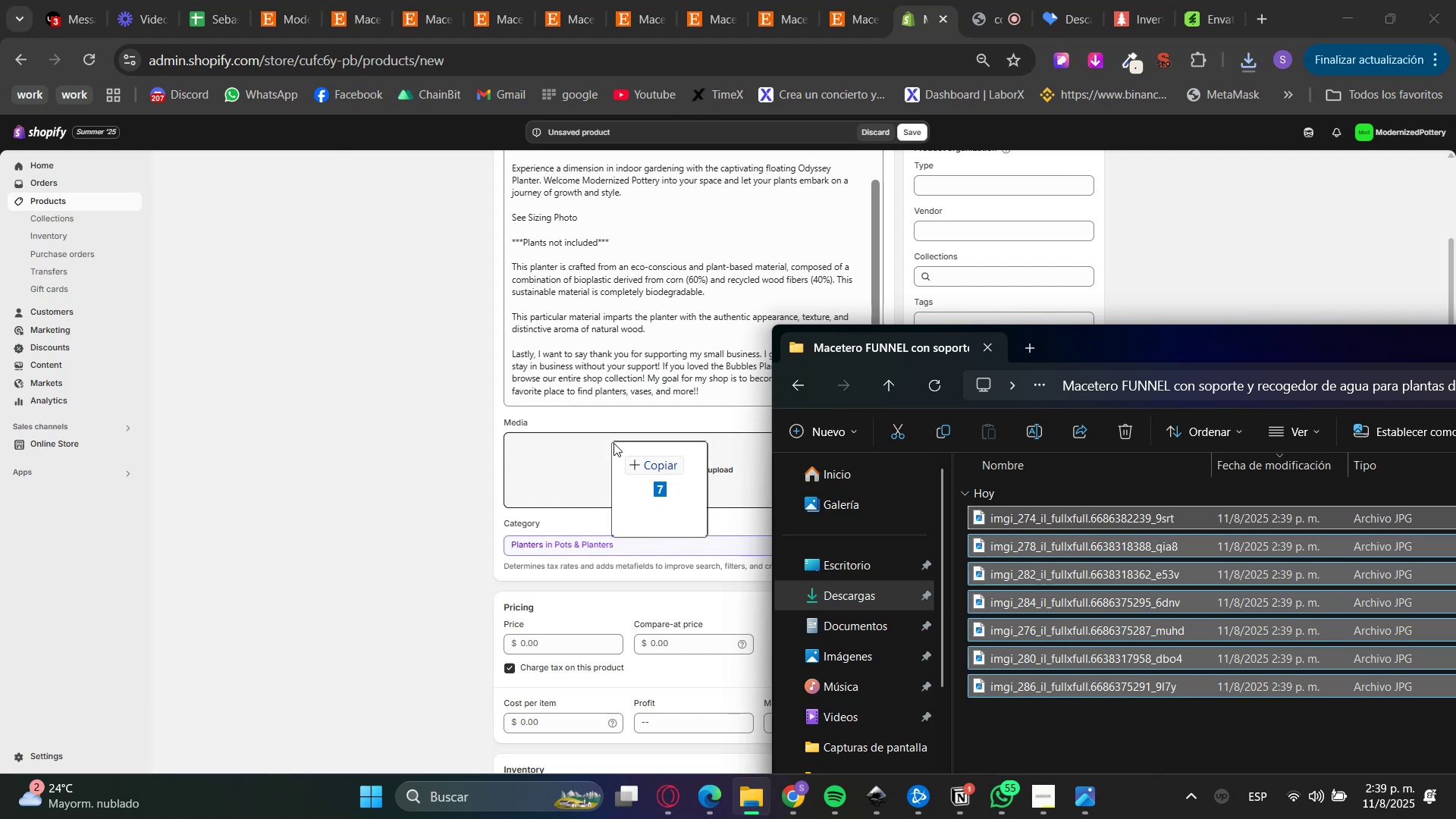 
left_click([1003, 282])
 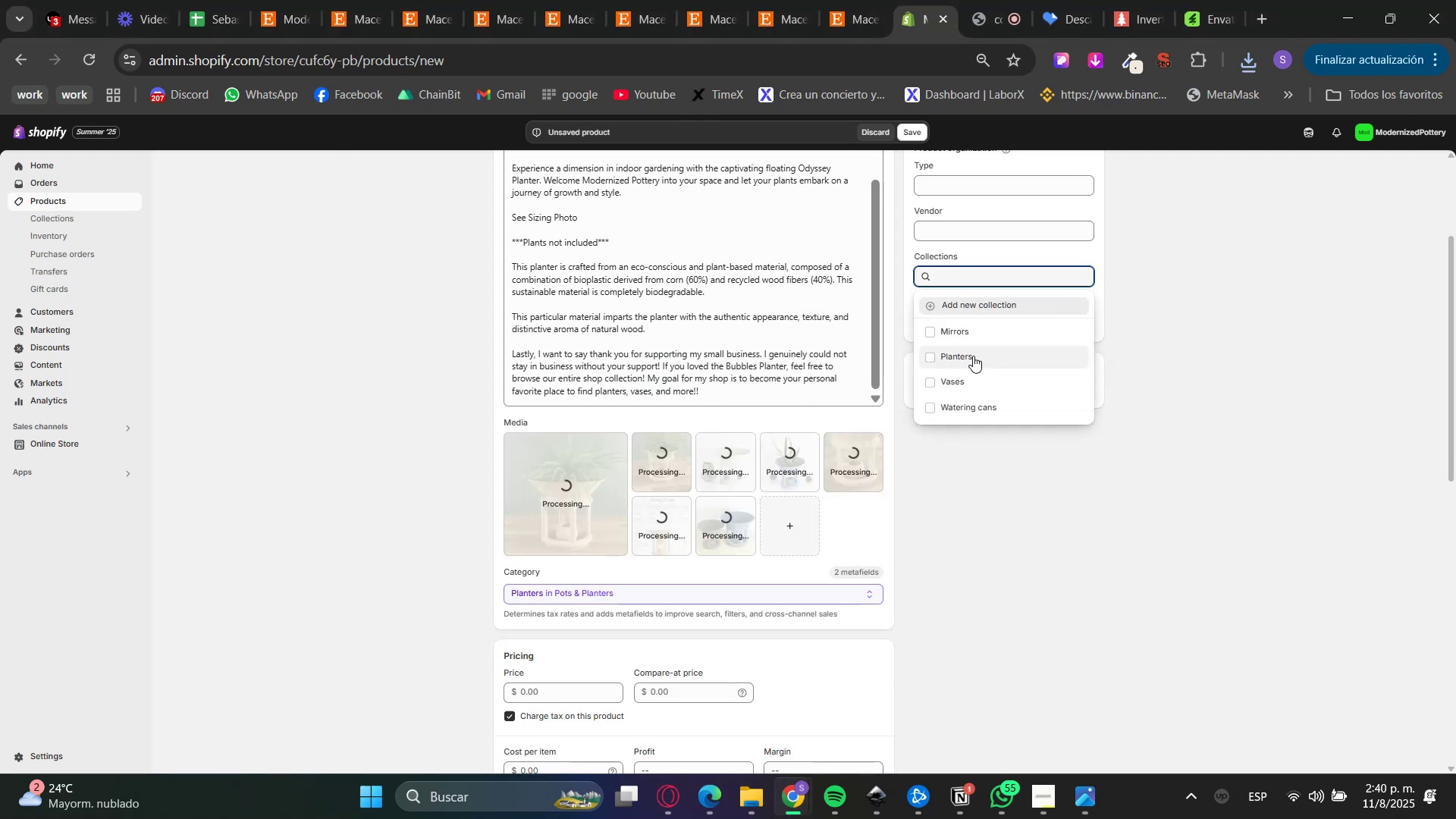 
double_click([362, 0])
 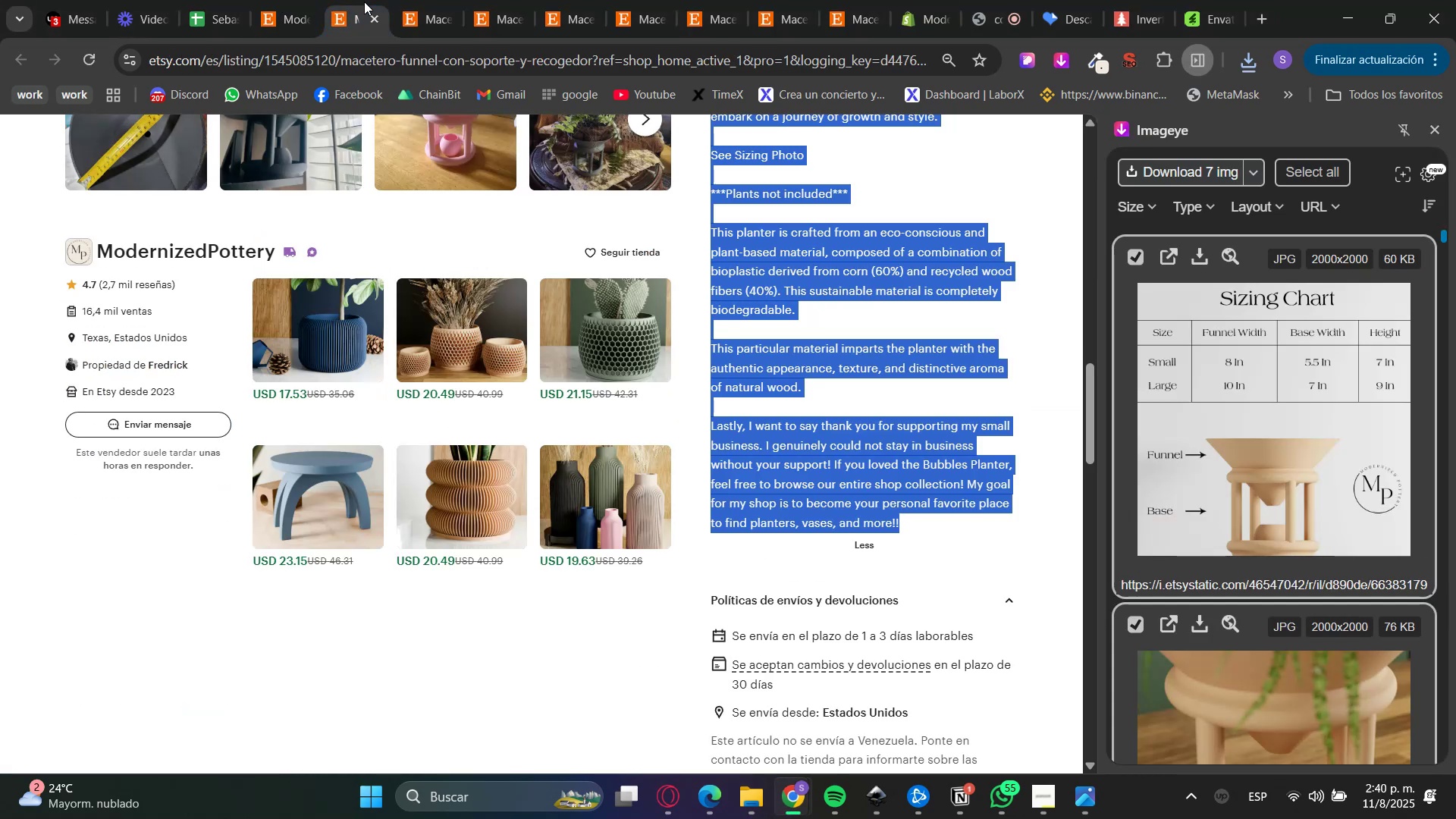 
scroll: coordinate [887, 586], scroll_direction: up, amount: 16.0
 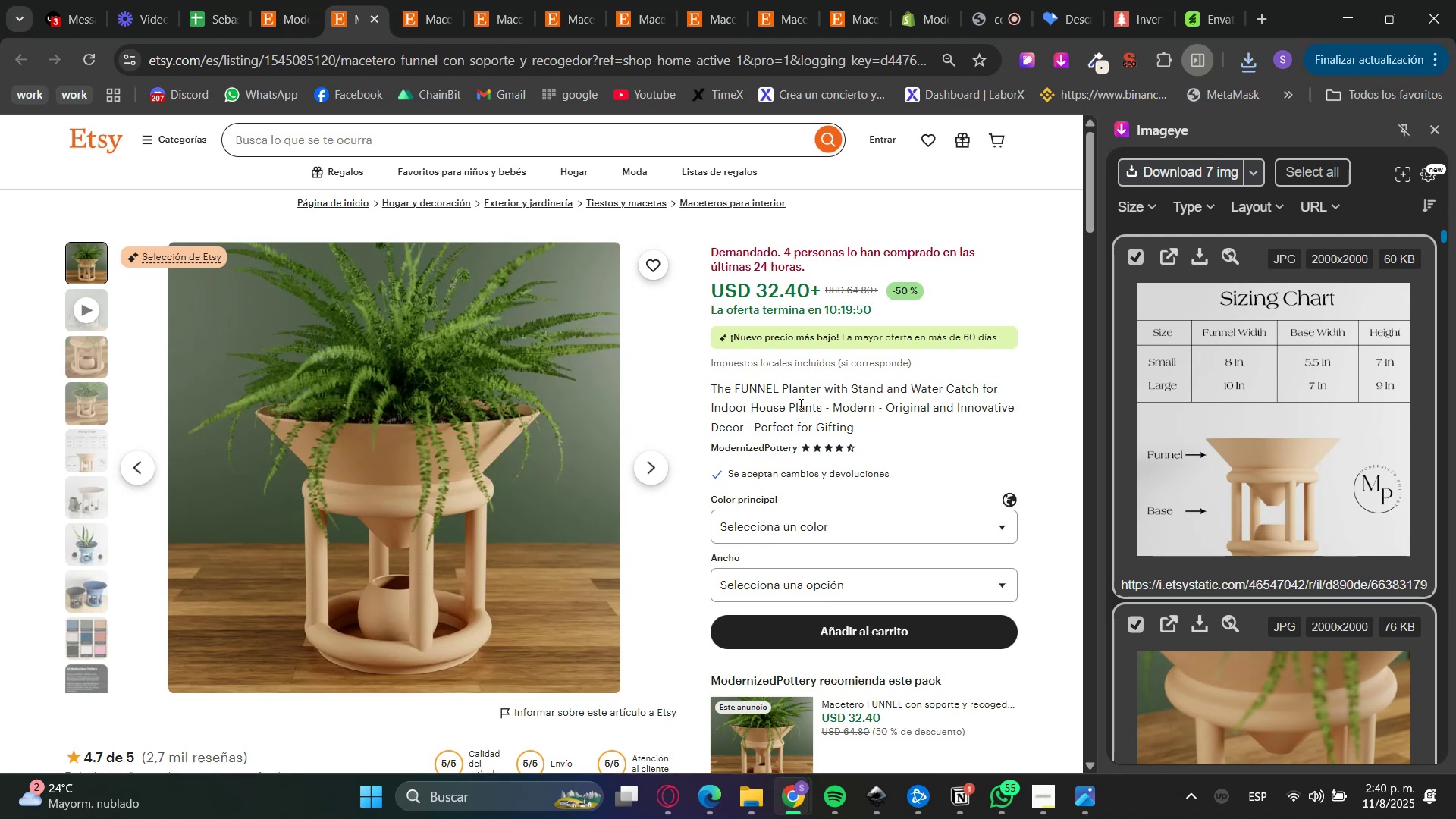 
wait(8.56)
 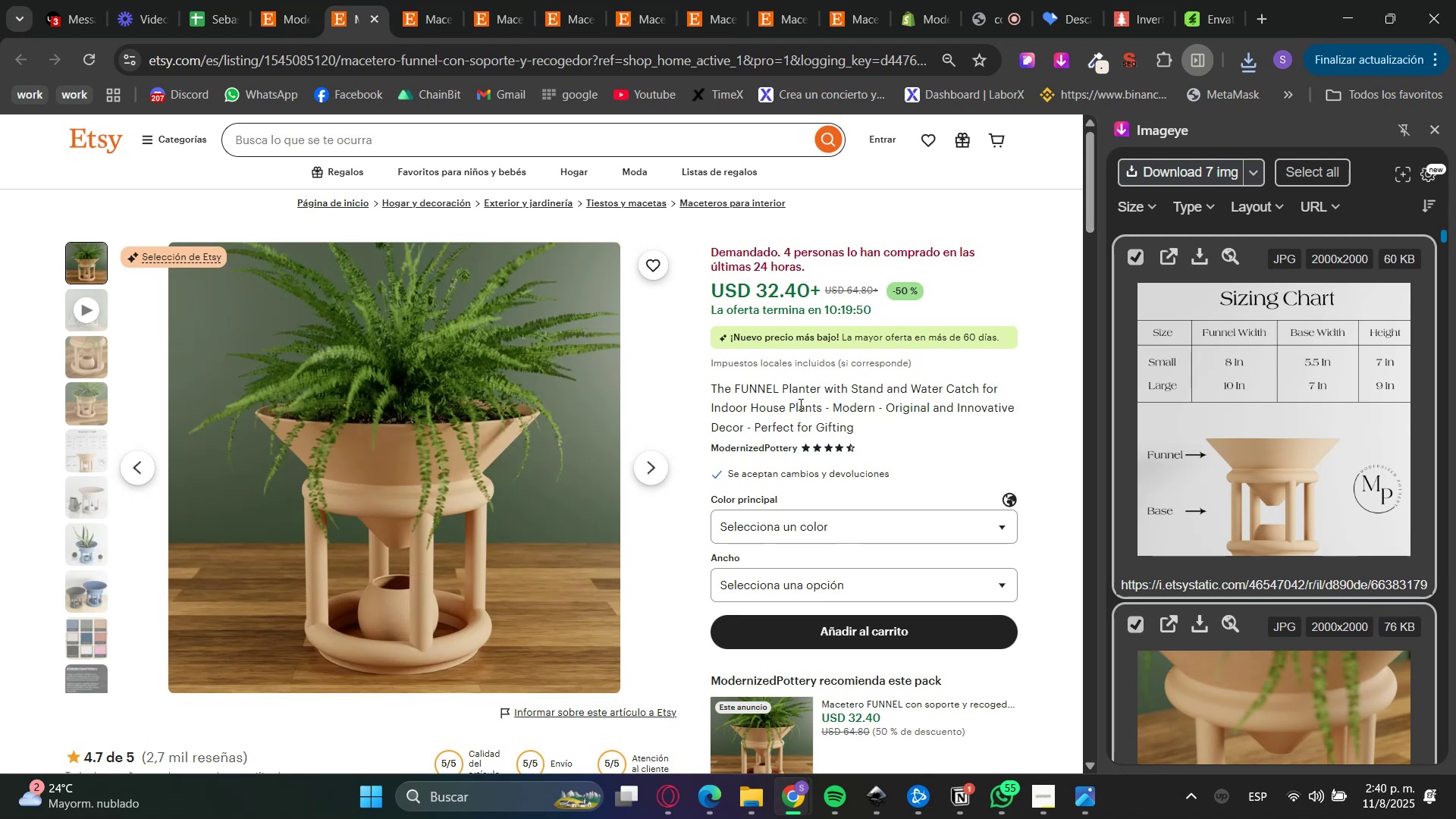 
left_click([932, 0])
 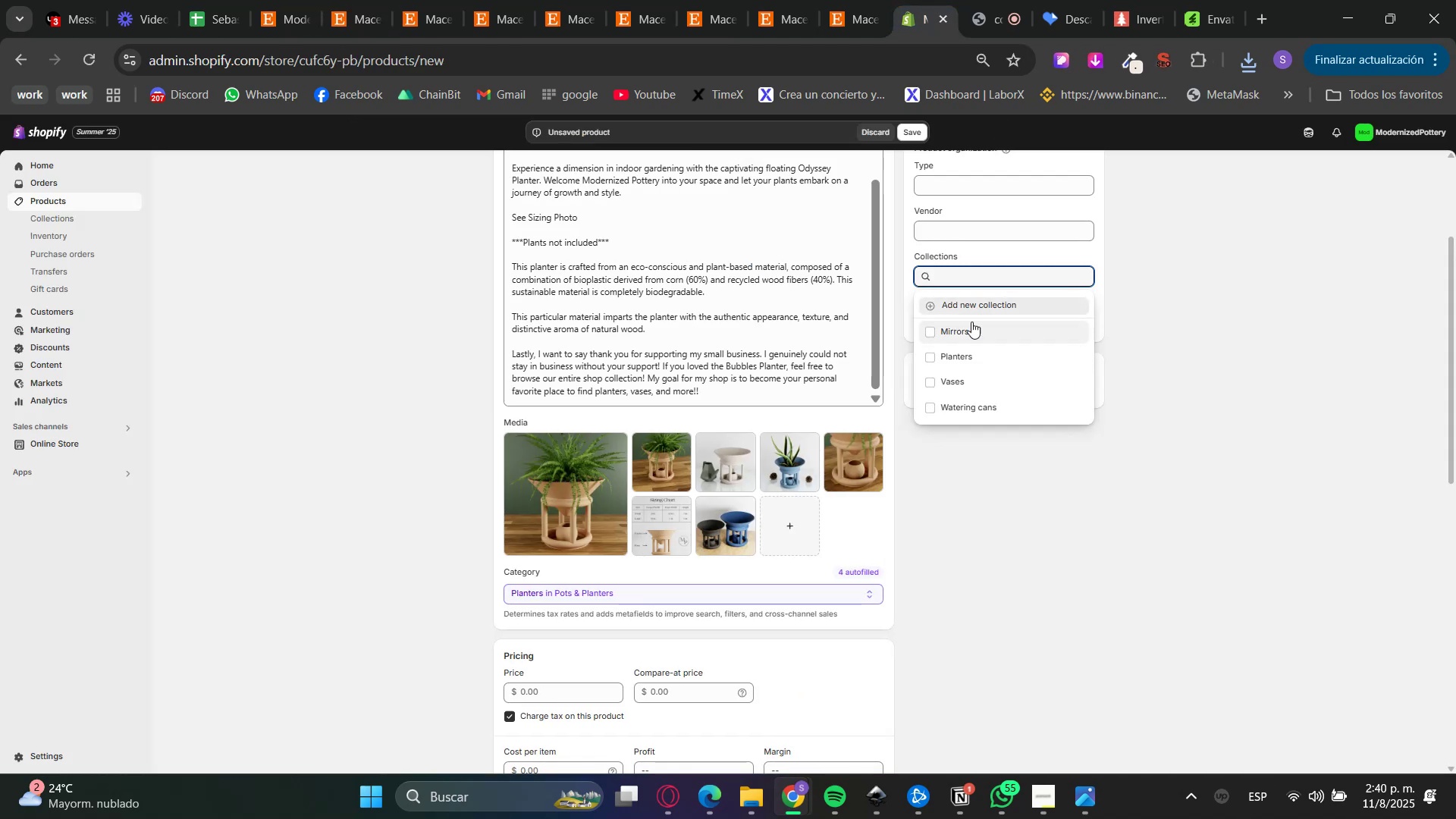 
left_click([977, 351])
 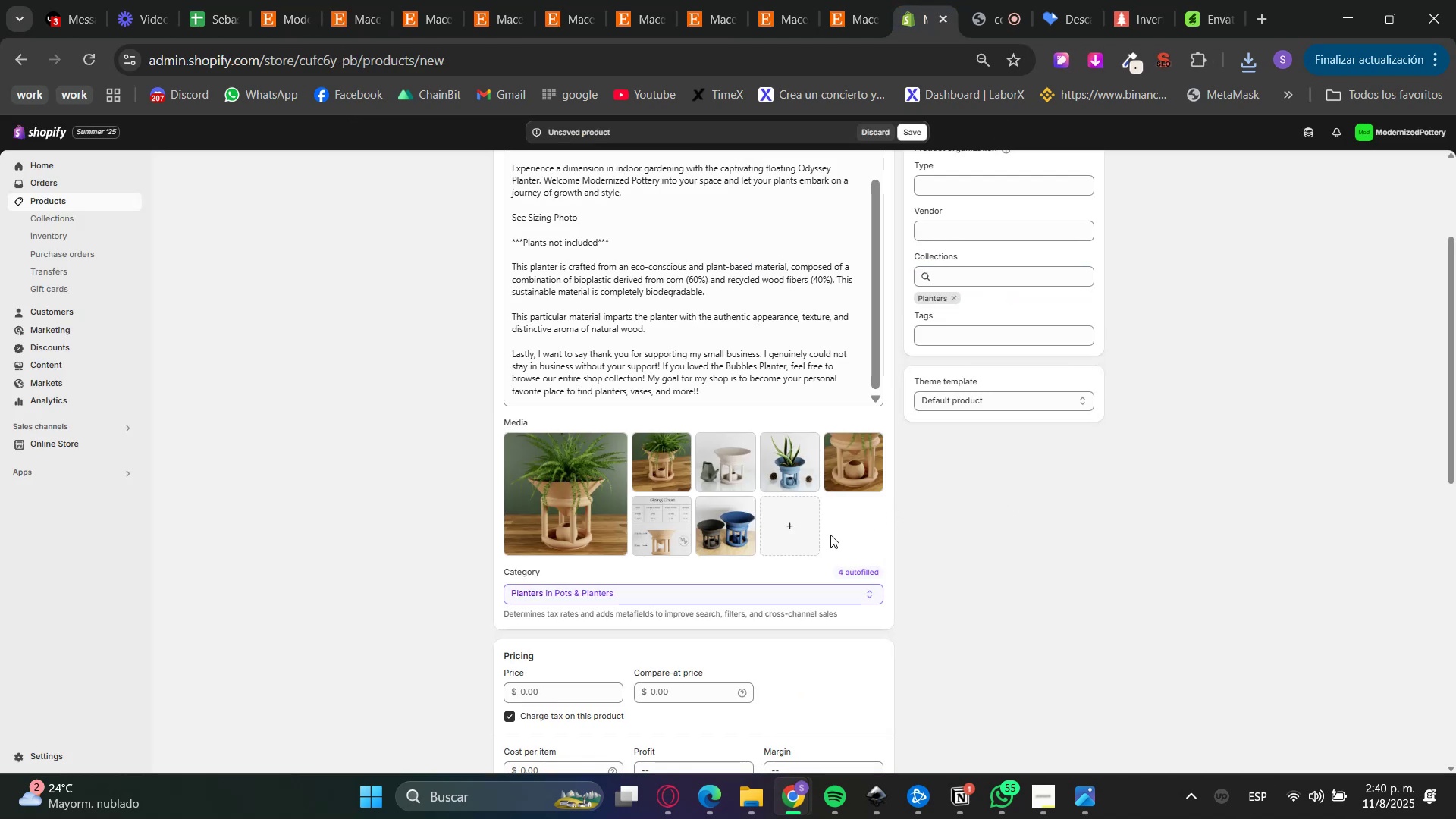 
scroll: coordinate [997, 589], scroll_direction: down, amount: 2.0
 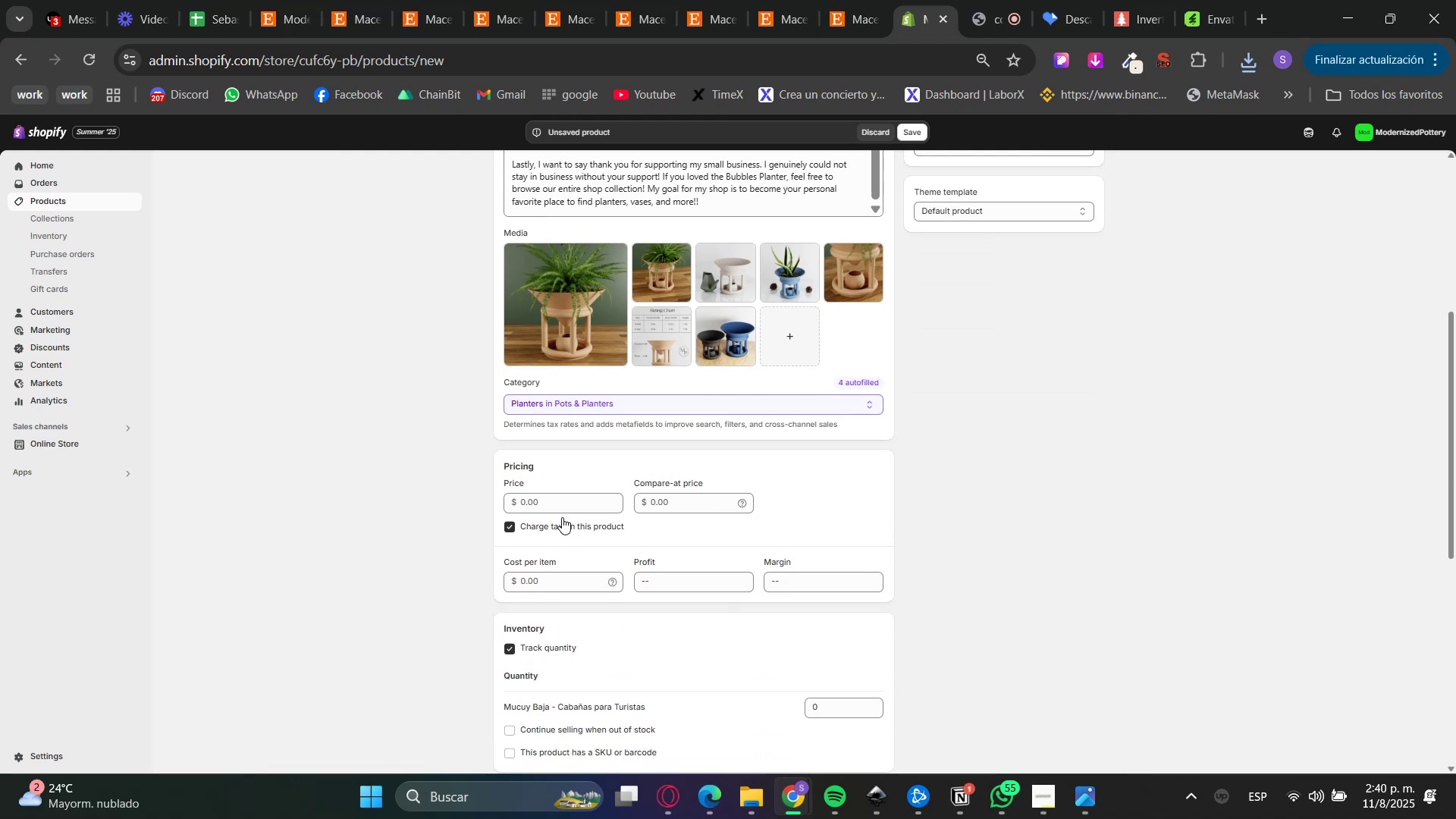 
left_click([568, 510])
 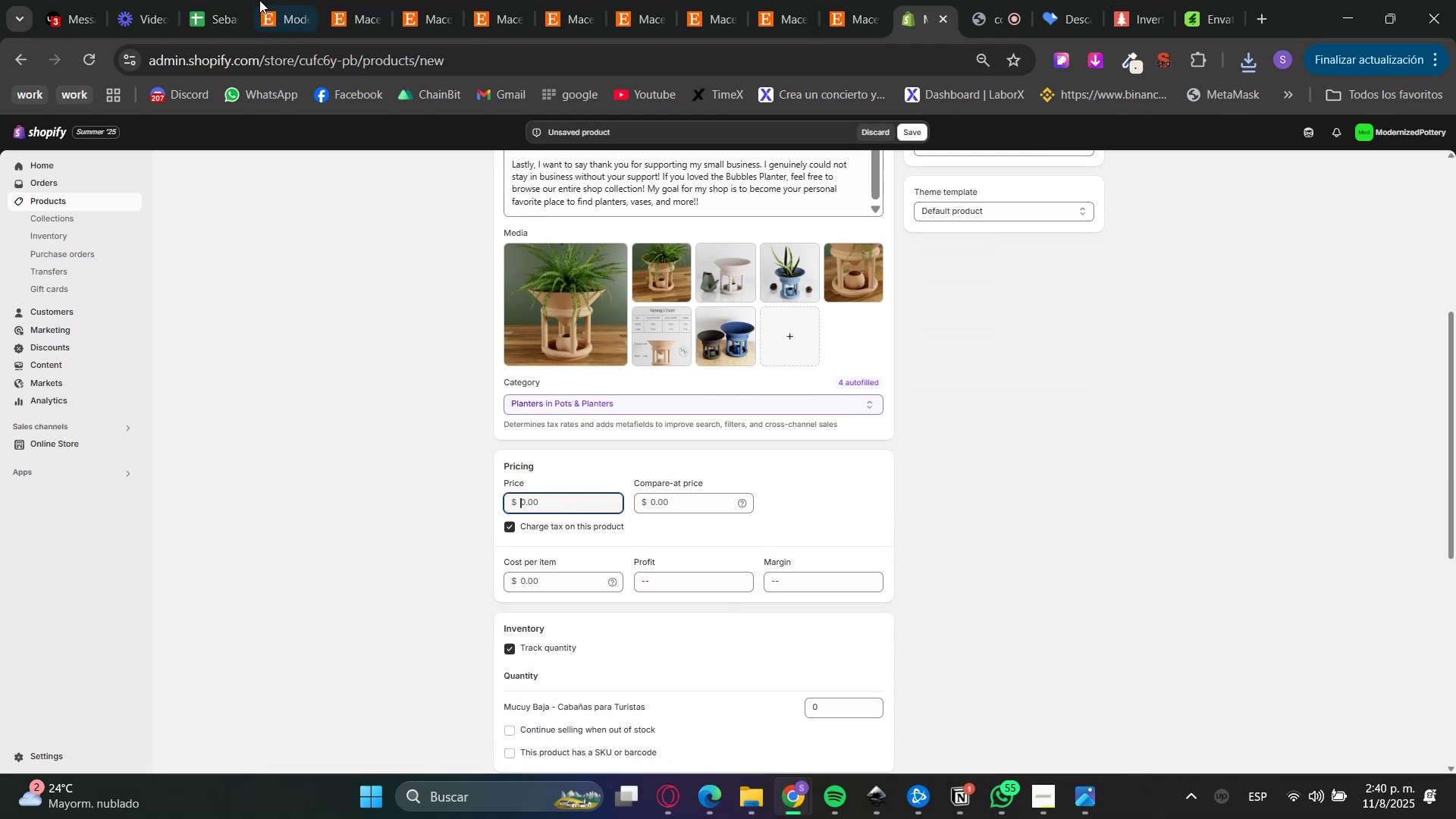 
left_click([263, 0])
 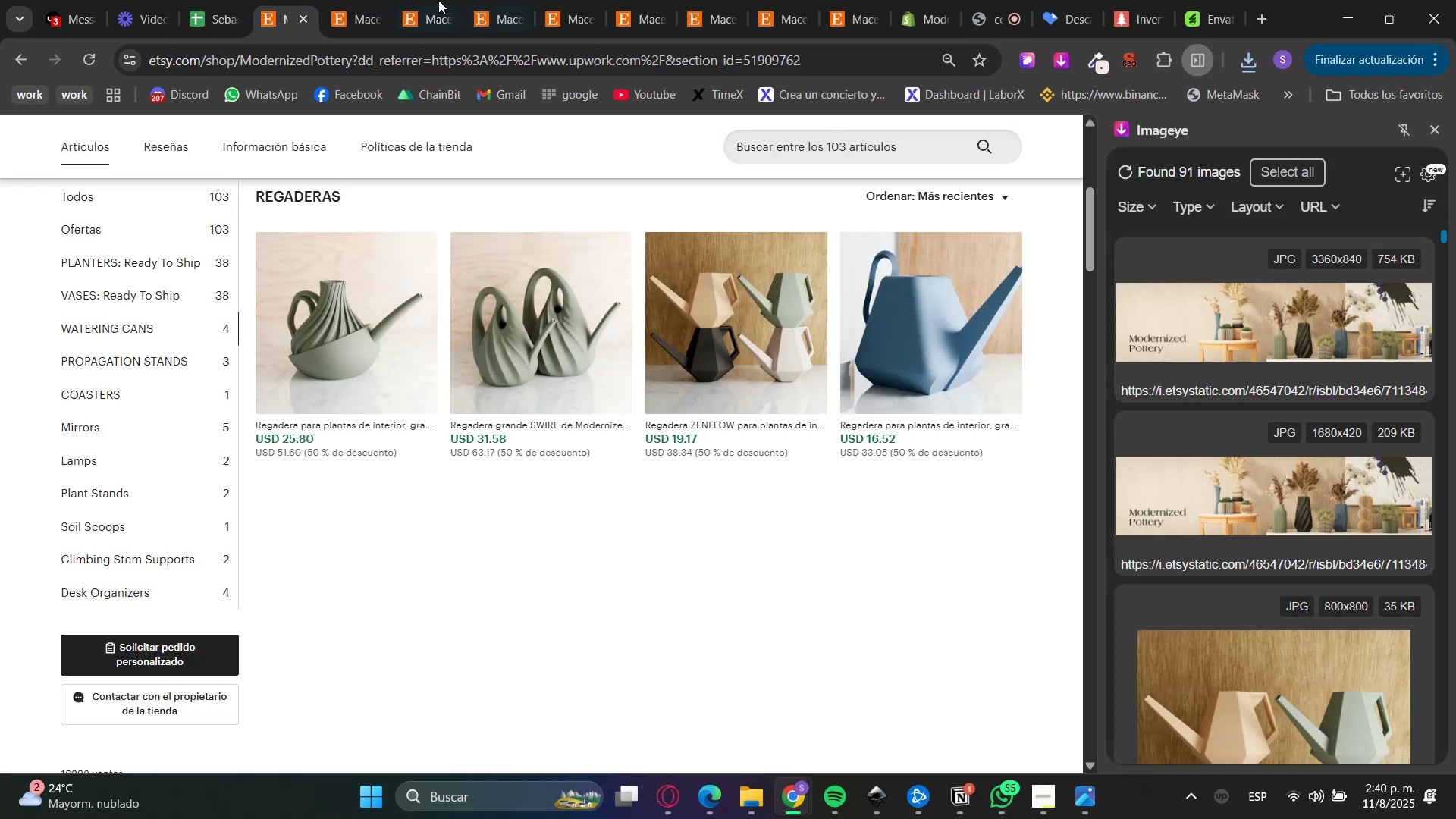 
left_click([351, 0])
 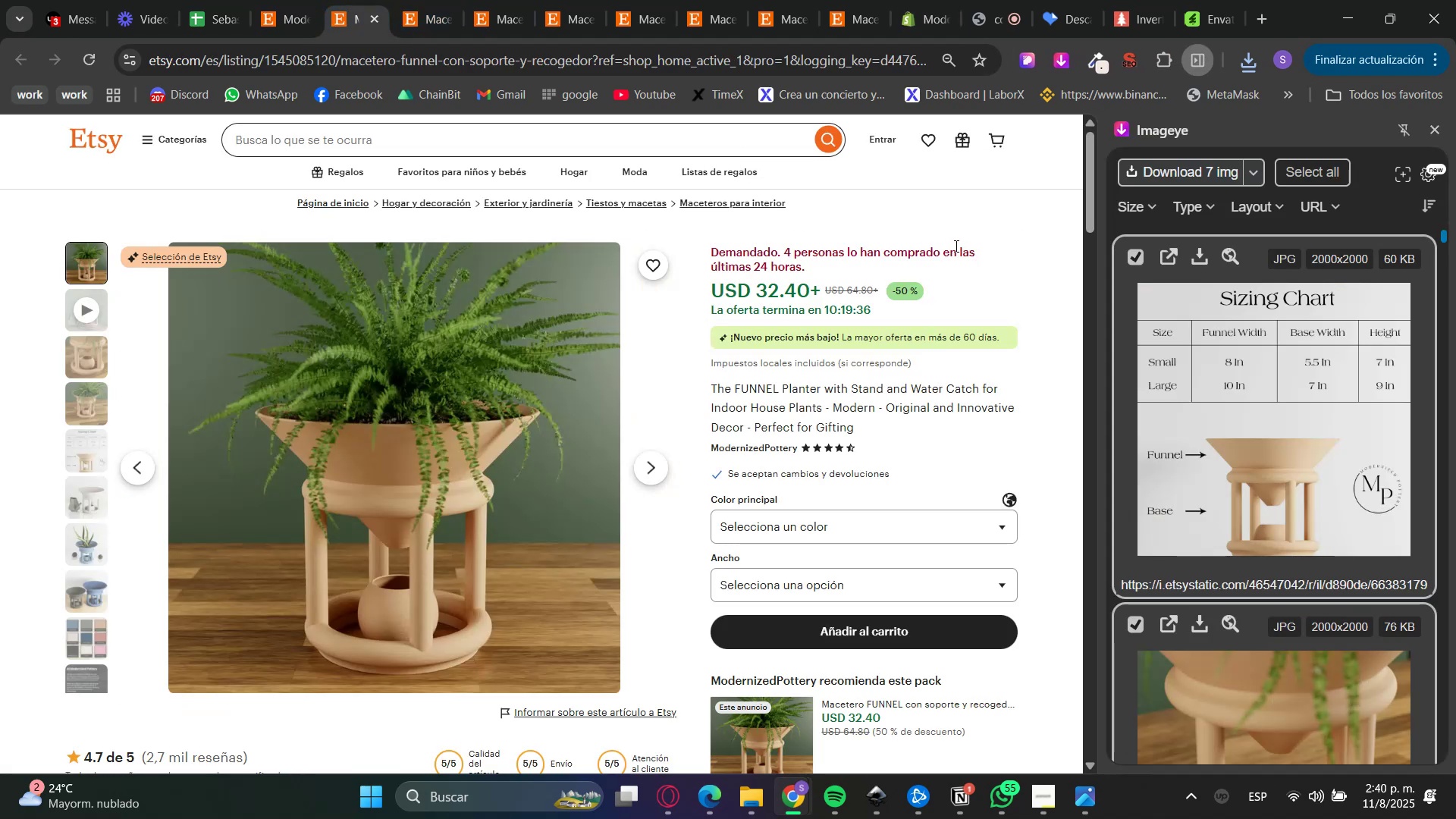 
left_click([831, 516])
 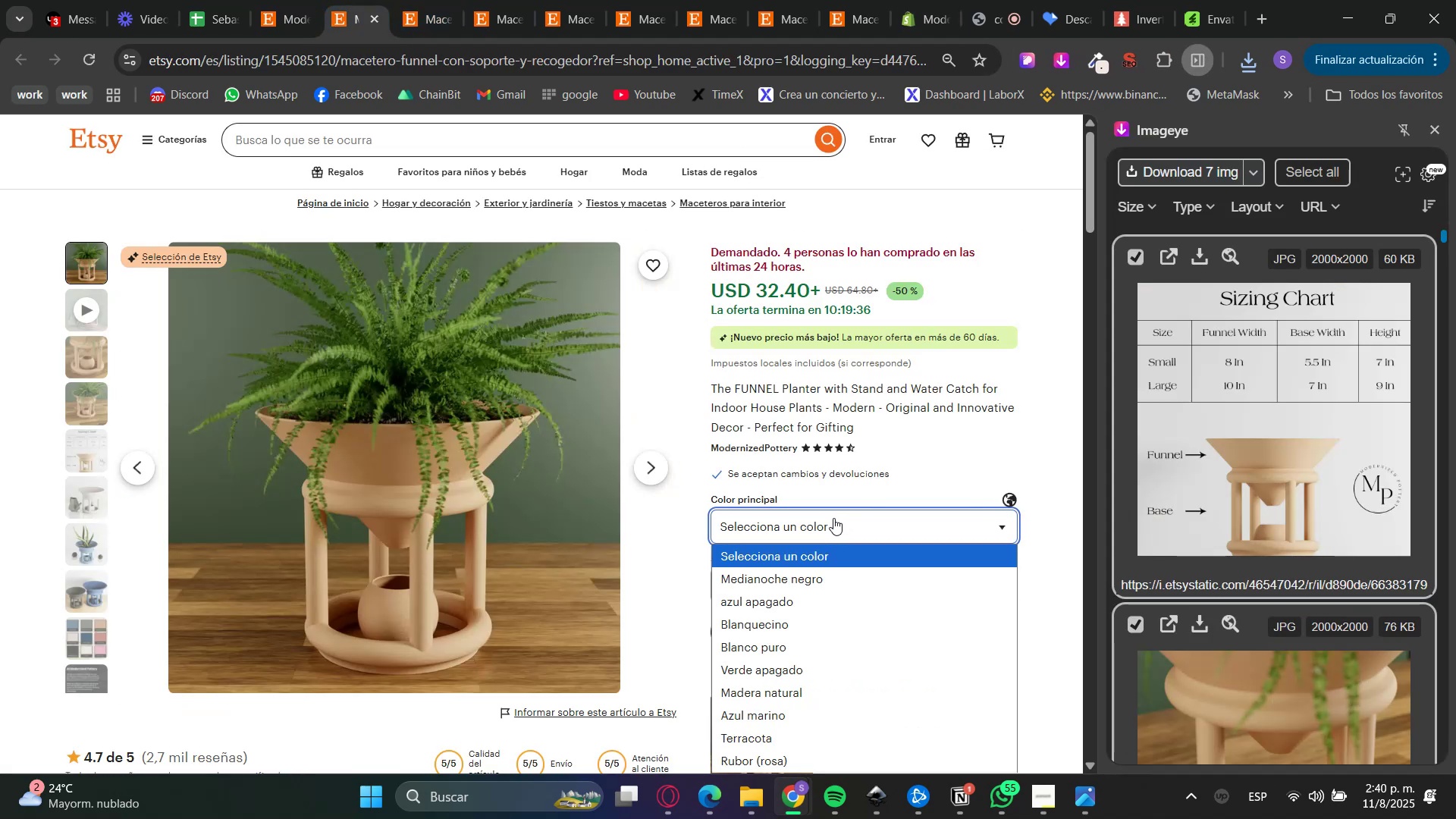 
left_click([866, 520])
 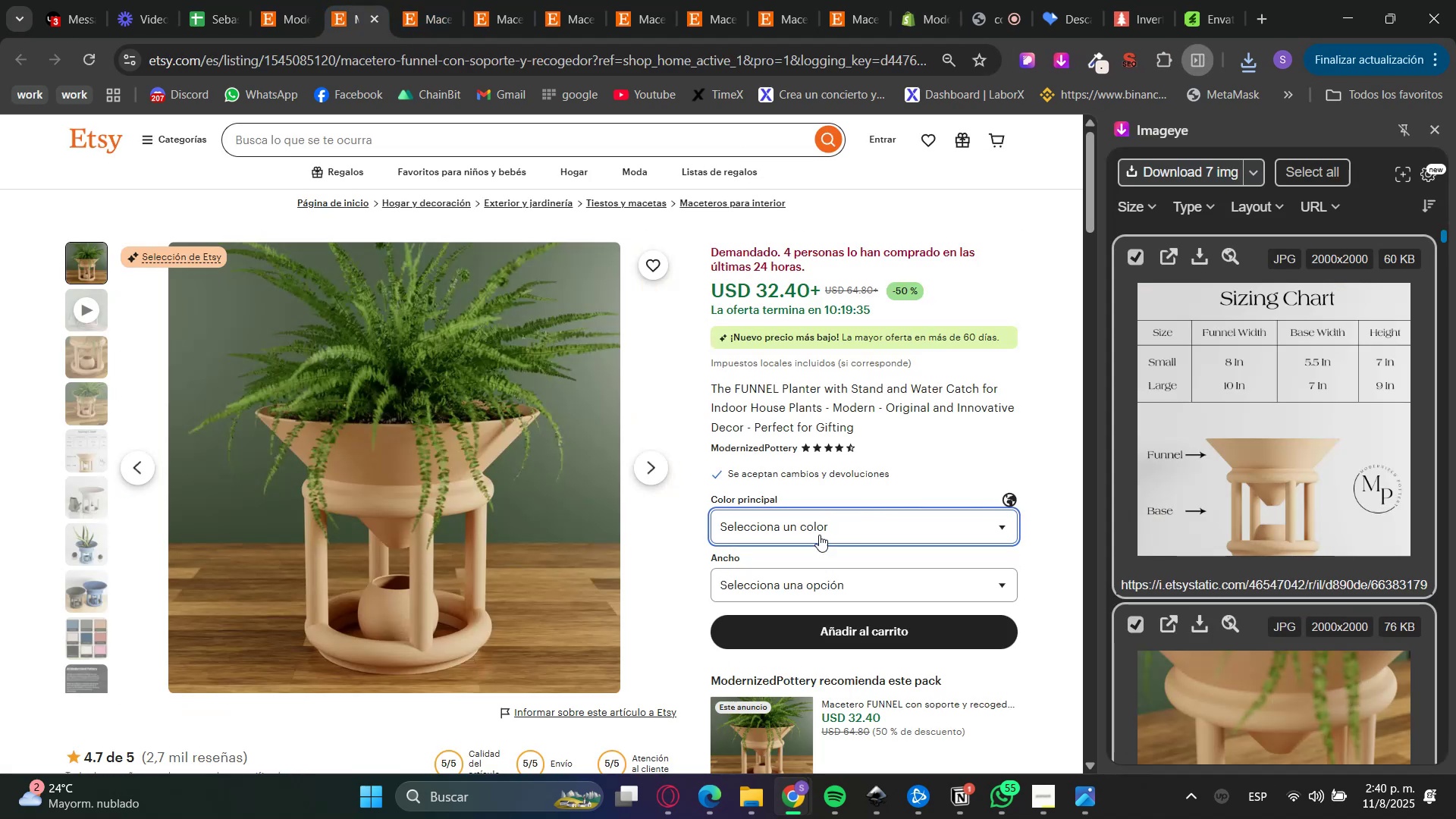 
left_click([803, 570])
 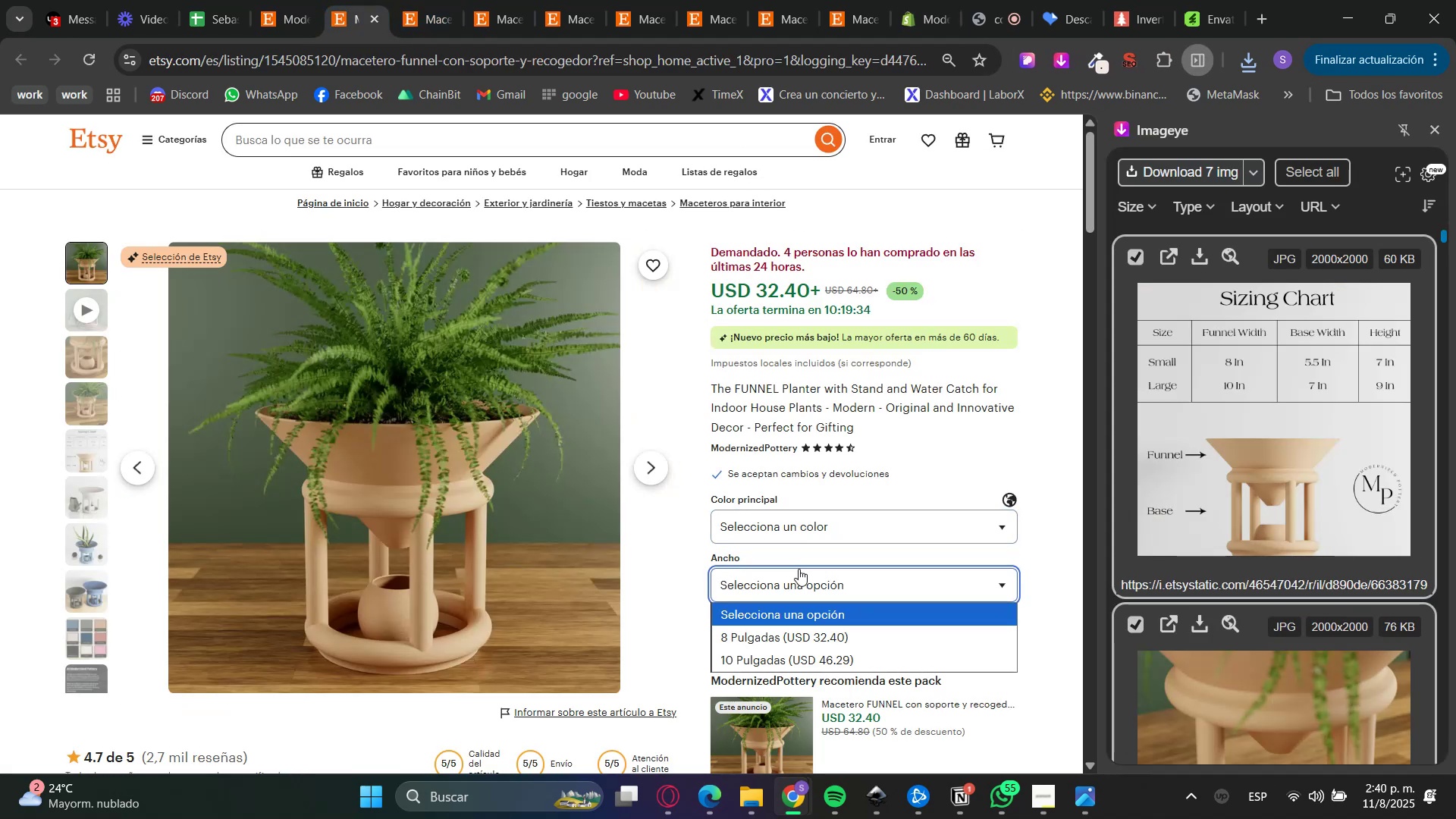 
left_click([959, 467])
 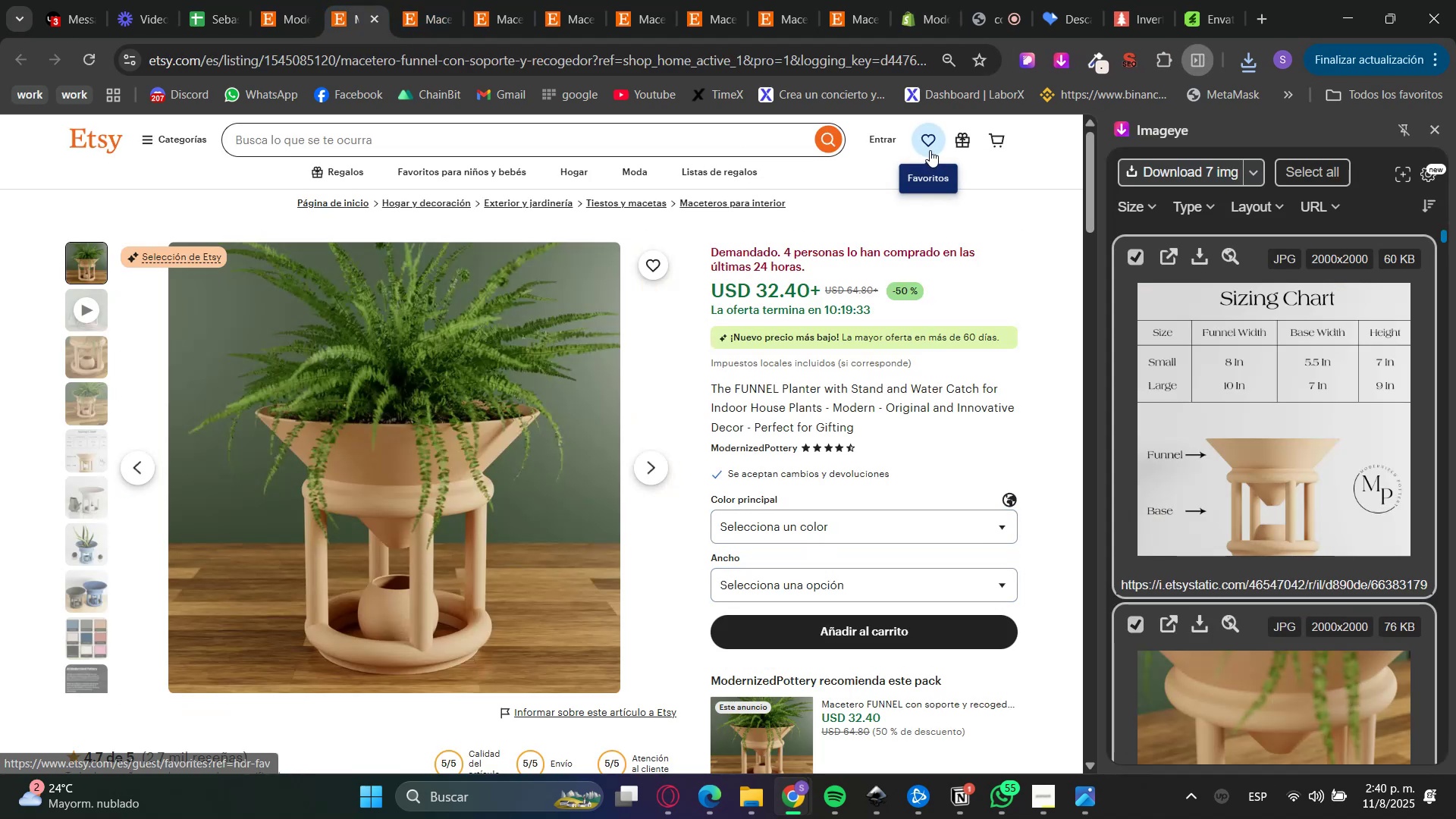 
left_click([947, 0])
 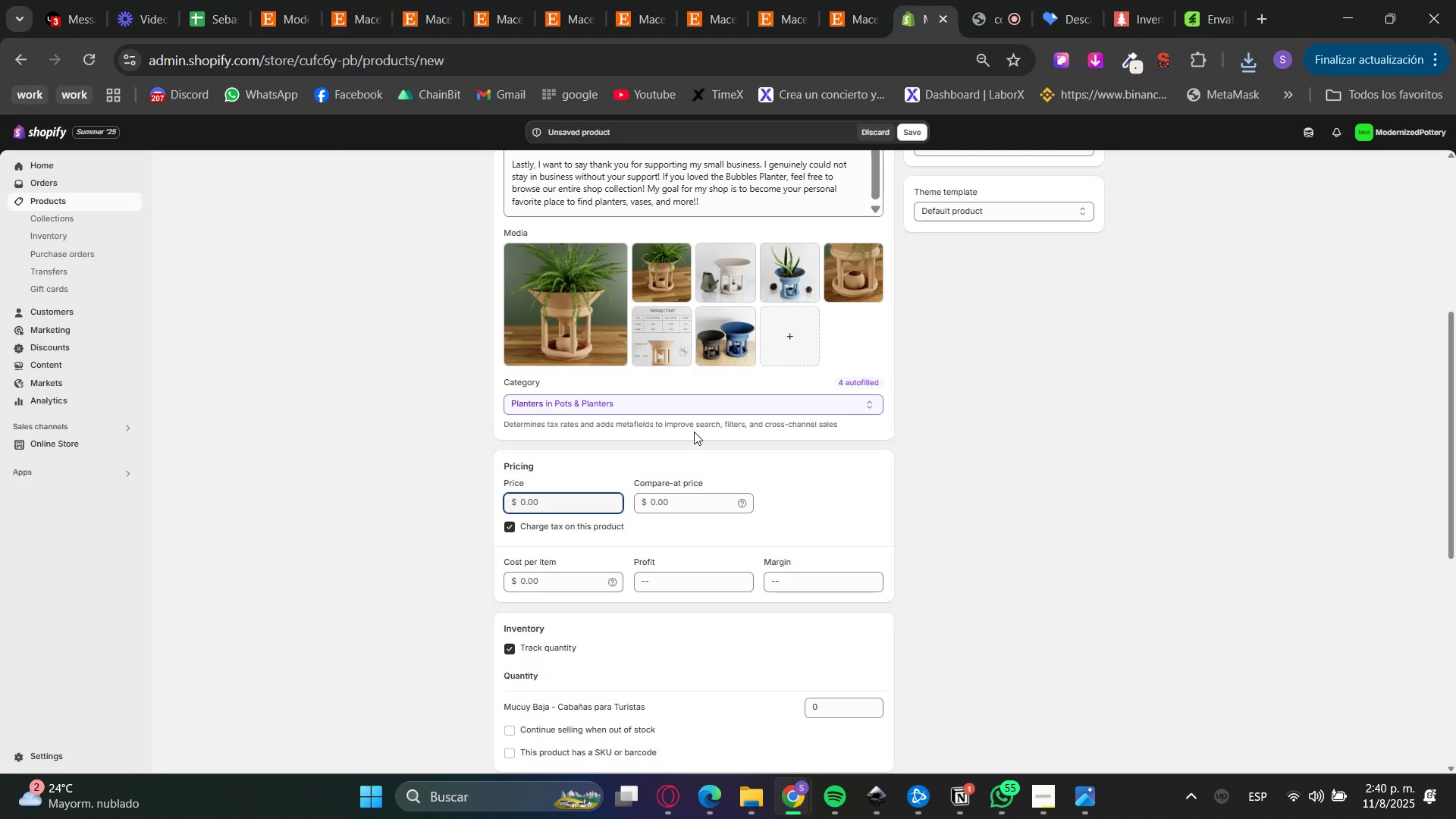 
key(Numpad3)
 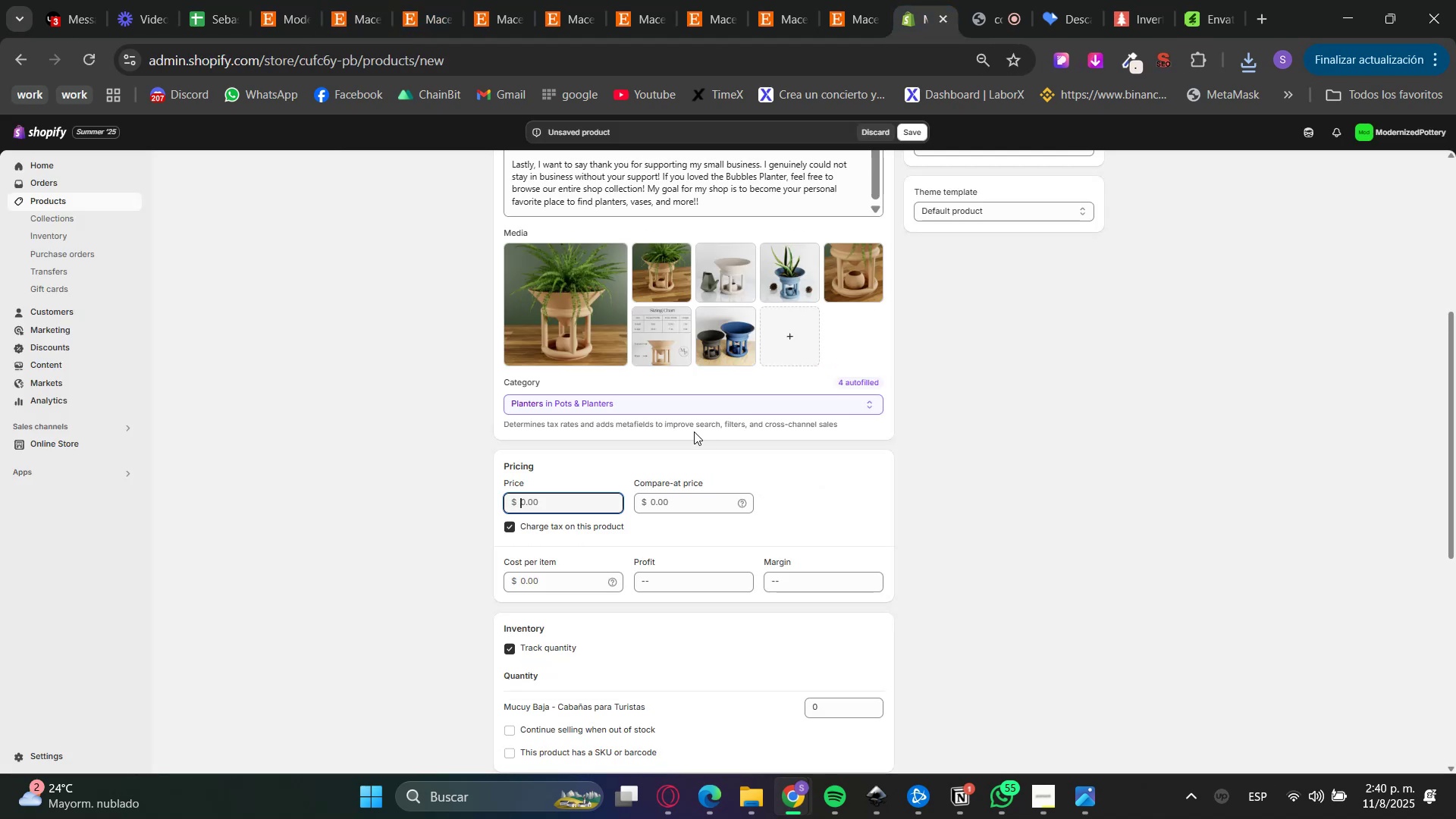 
key(Numpad2)
 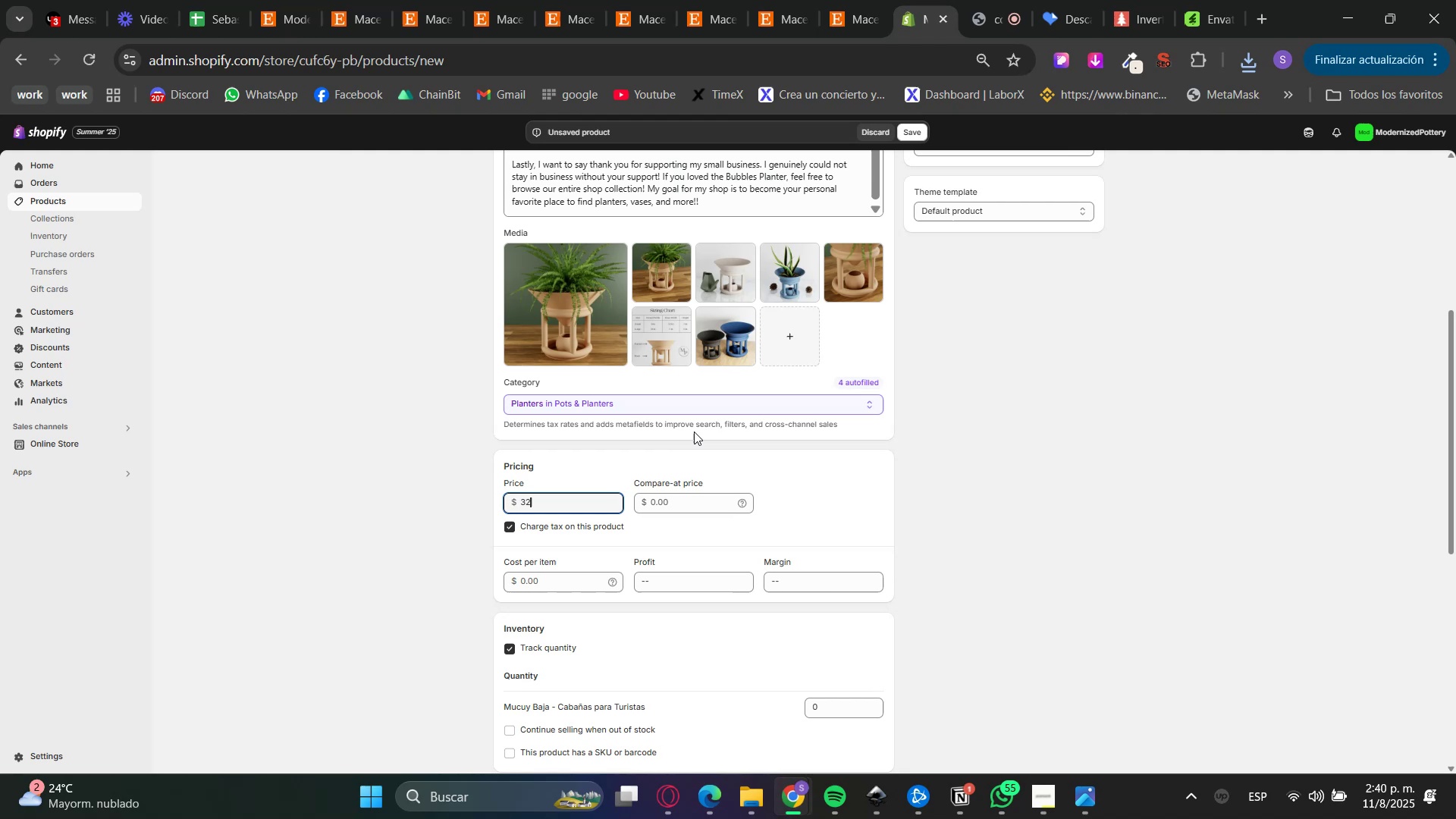 
key(NumpadDecimal)
 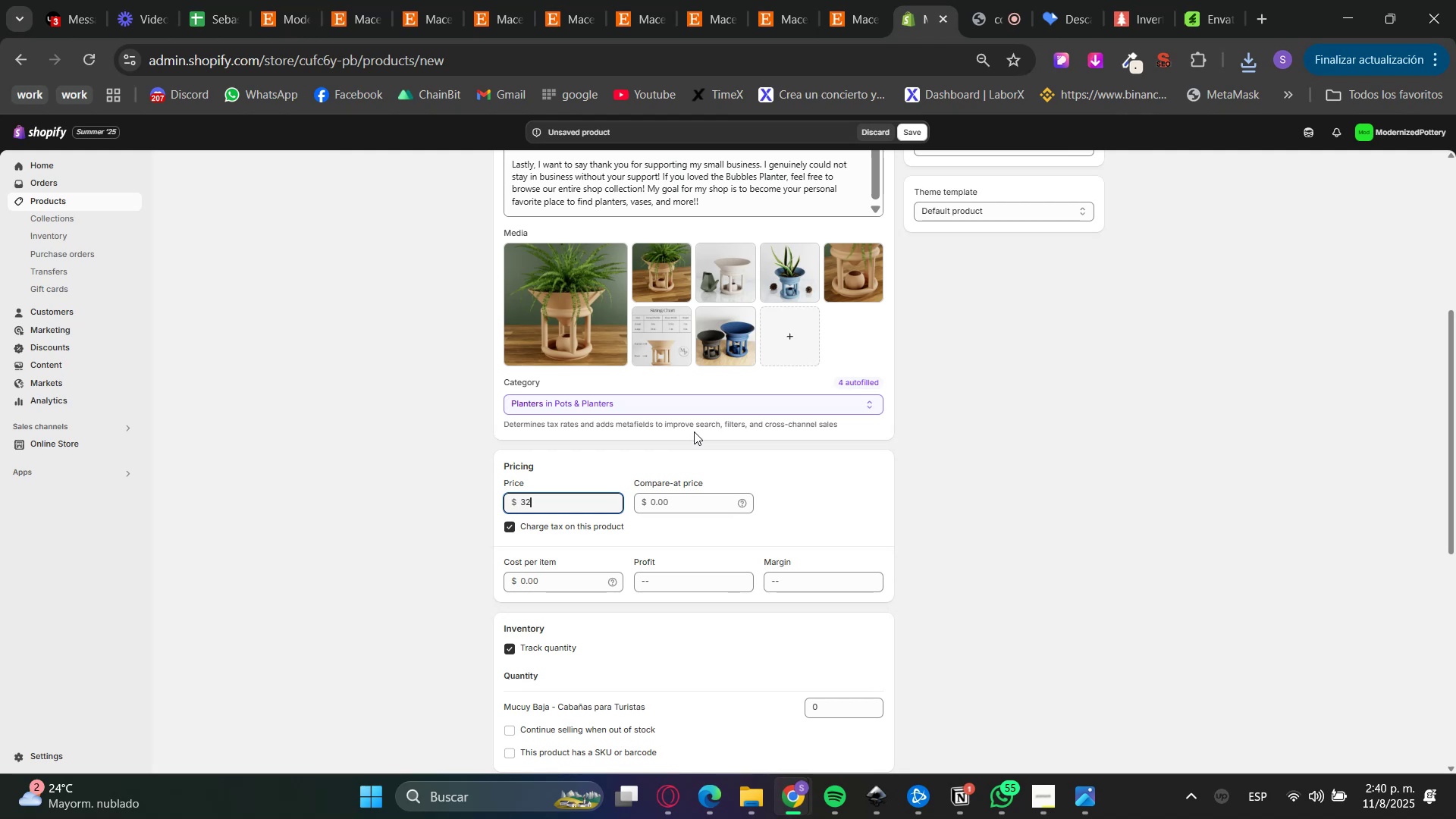 
key(NumpadDecimal)
 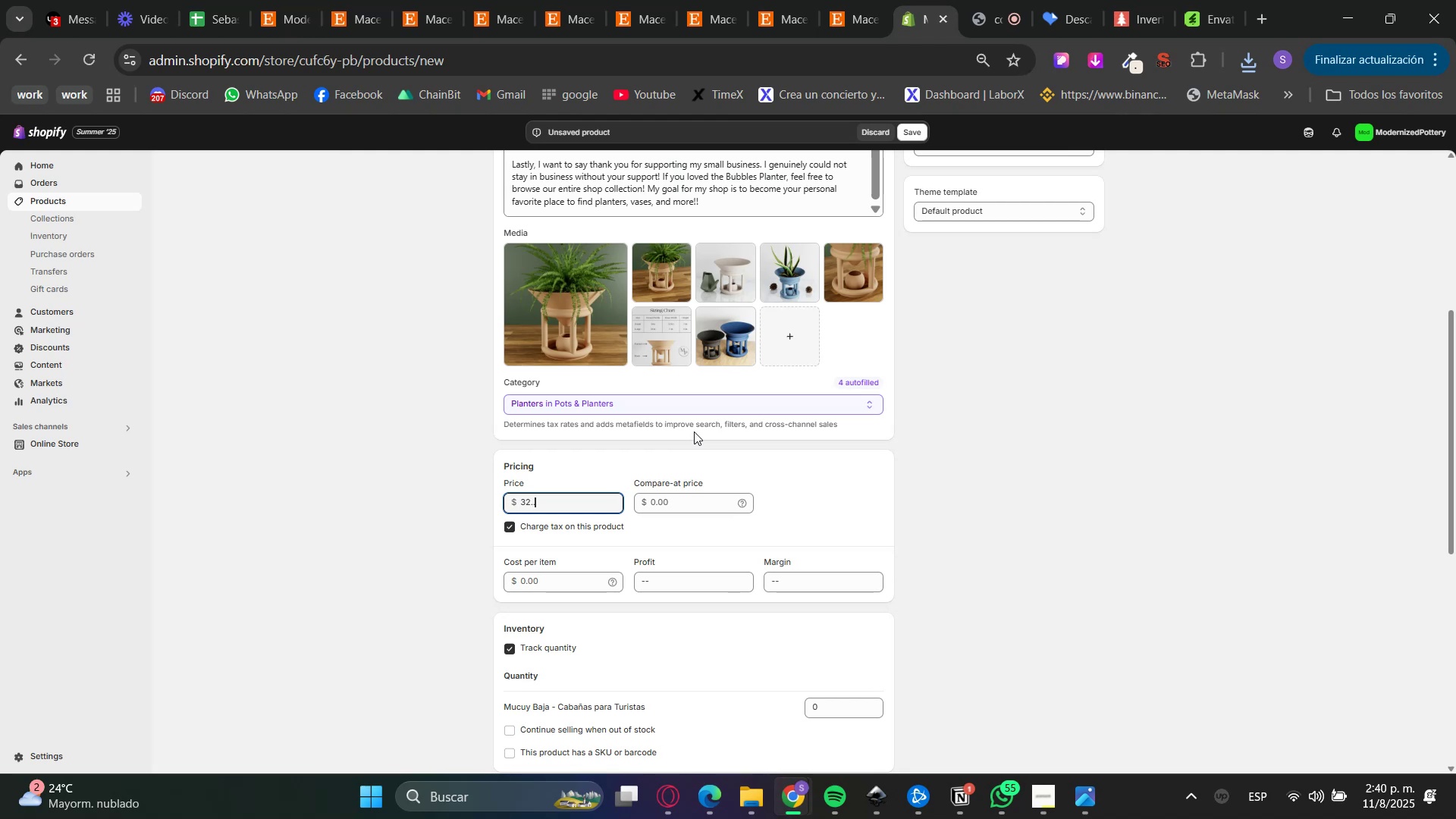 
key(Numpad4)
 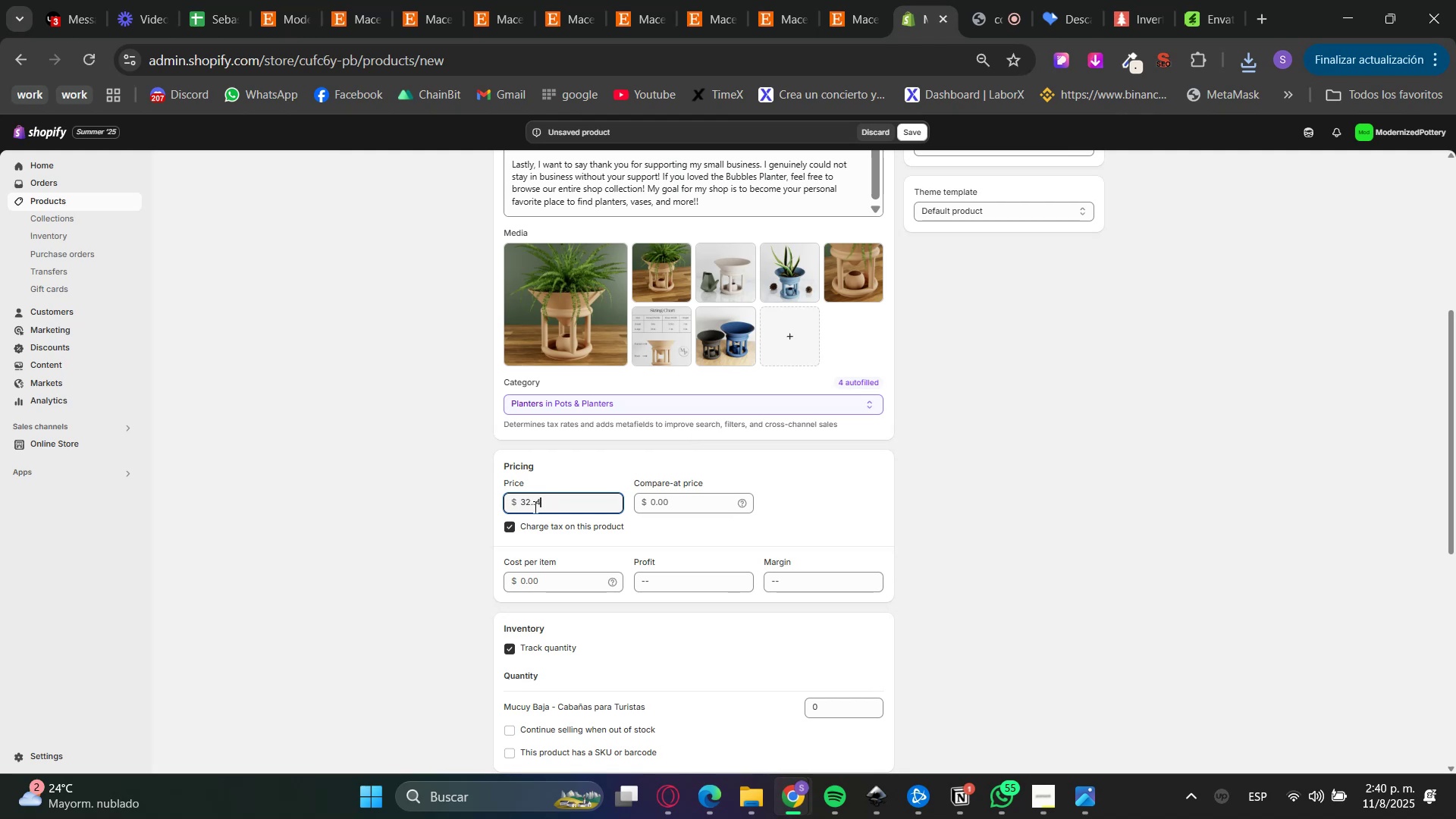 
key(Numpad4)
 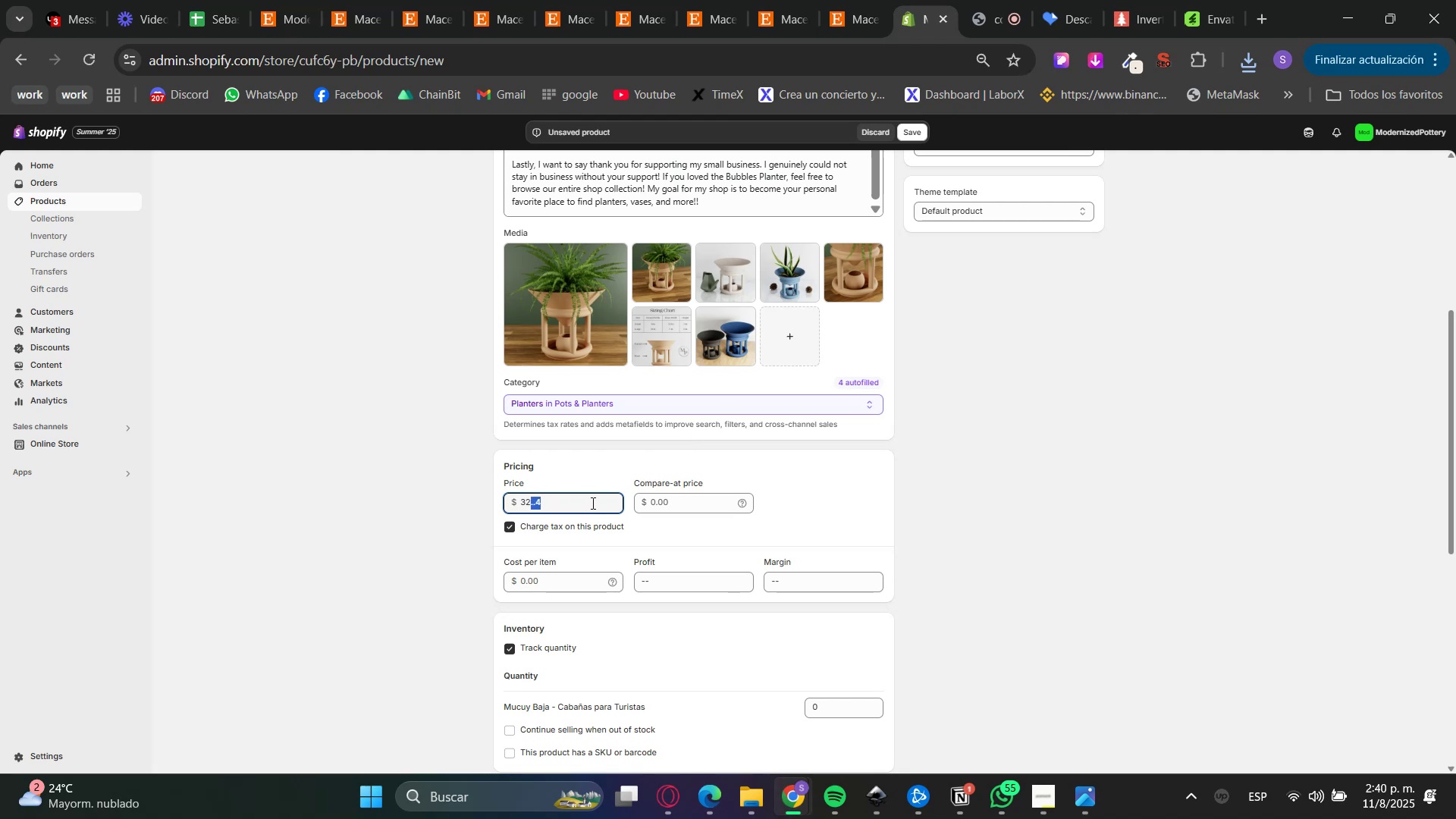 
key(Numpad0)
 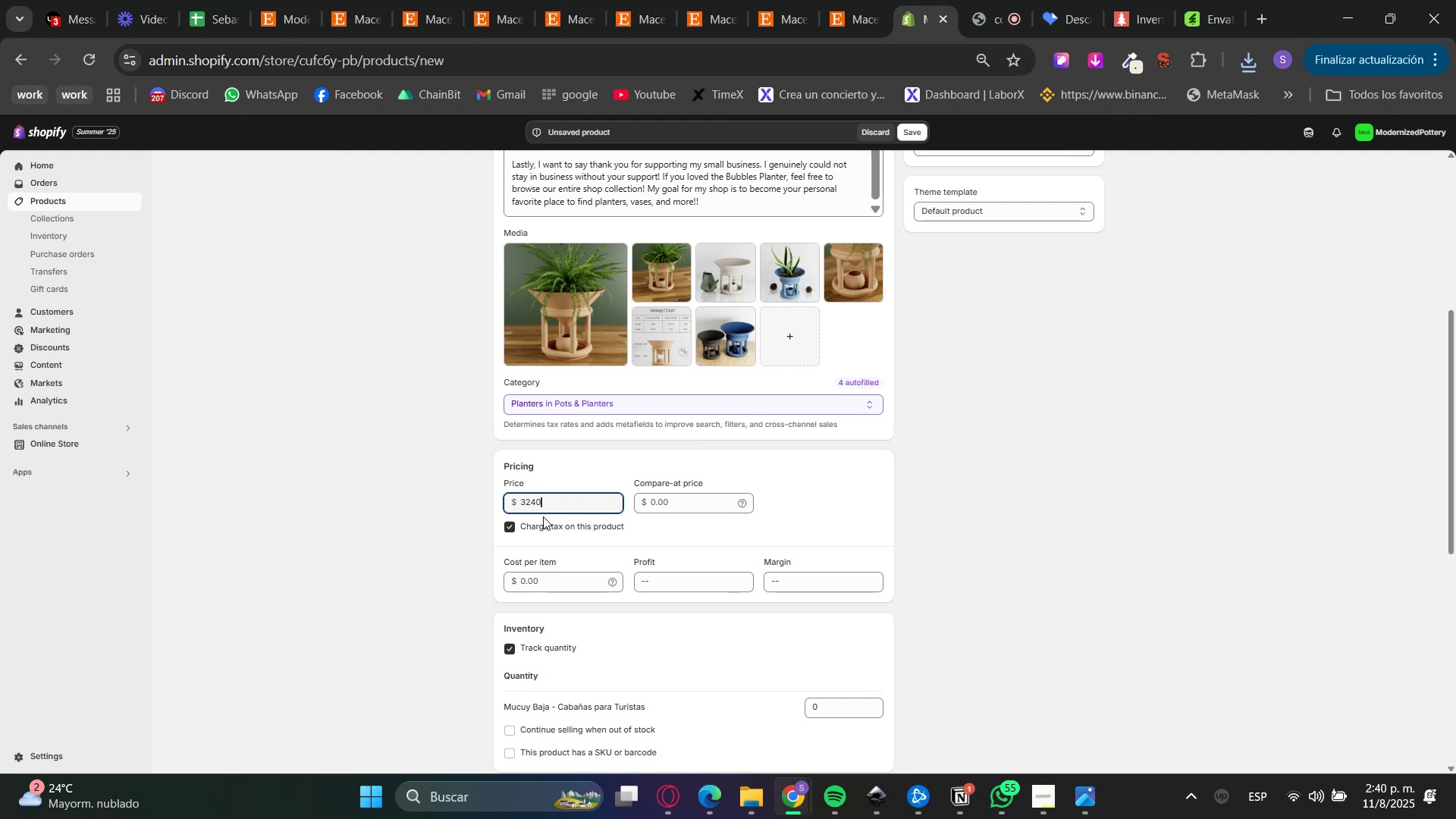 
left_click([529, 503])
 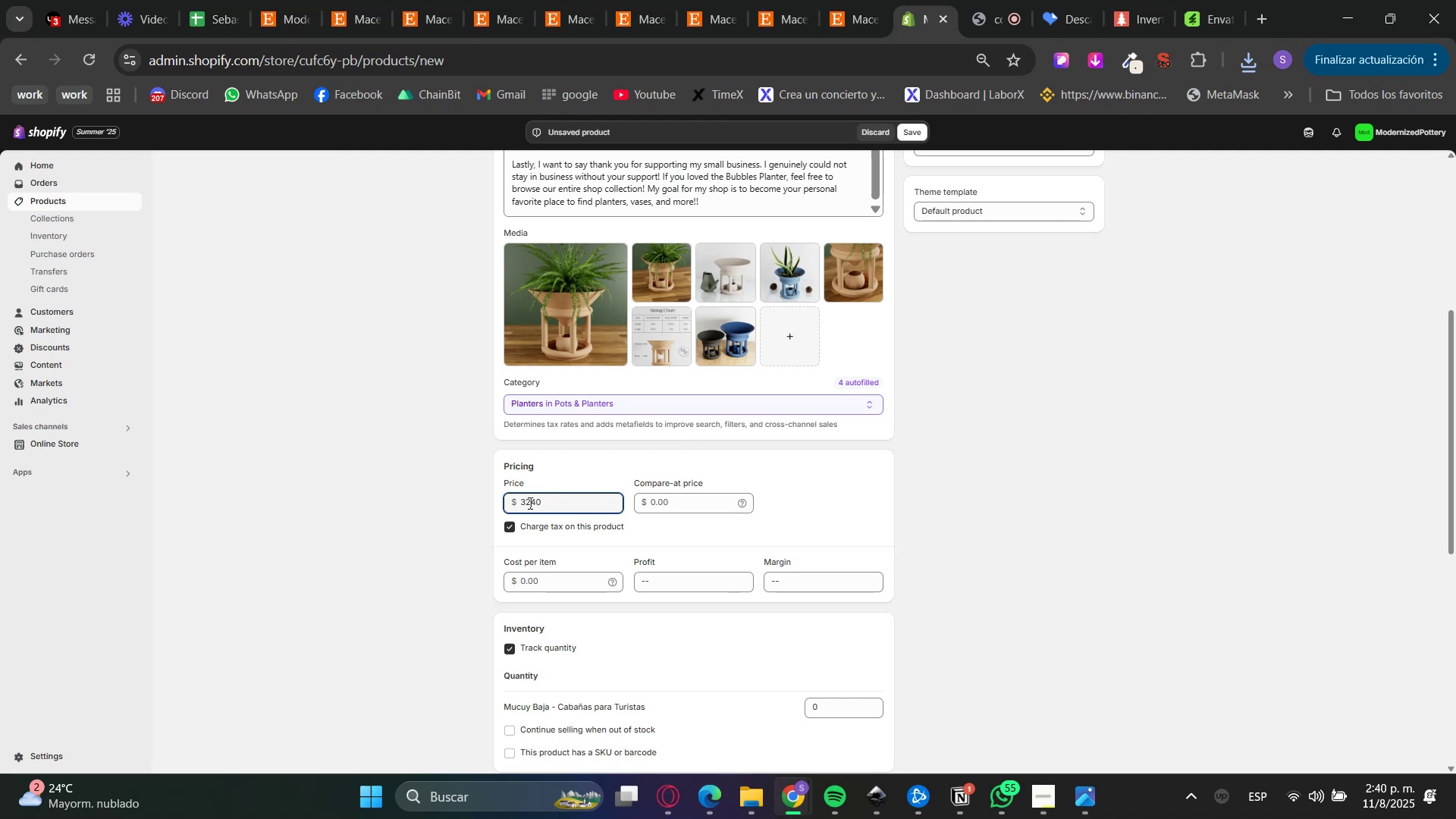 
key(NumpadDecimal)
 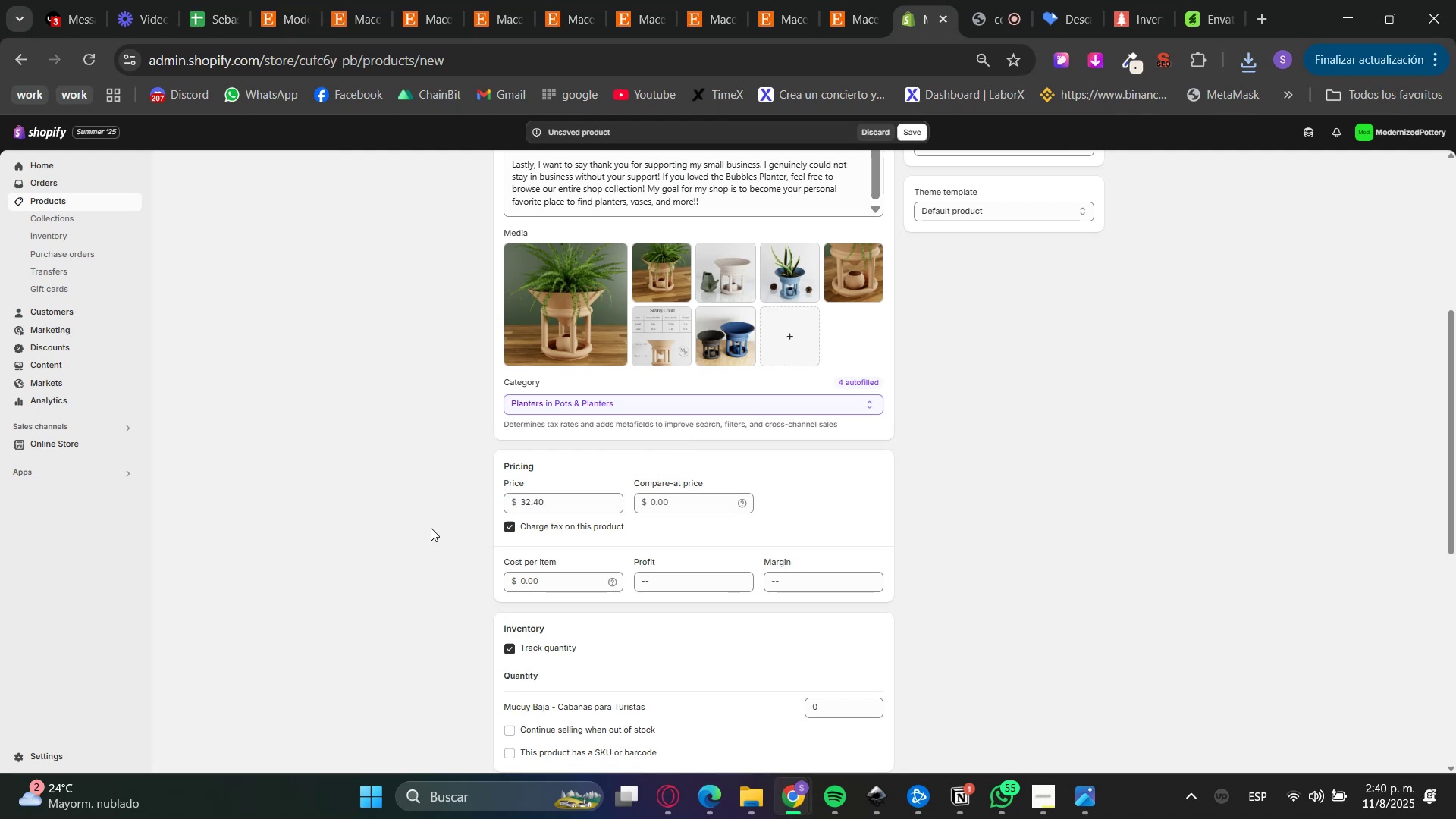 
scroll: coordinate [475, 534], scroll_direction: down, amount: 2.0
 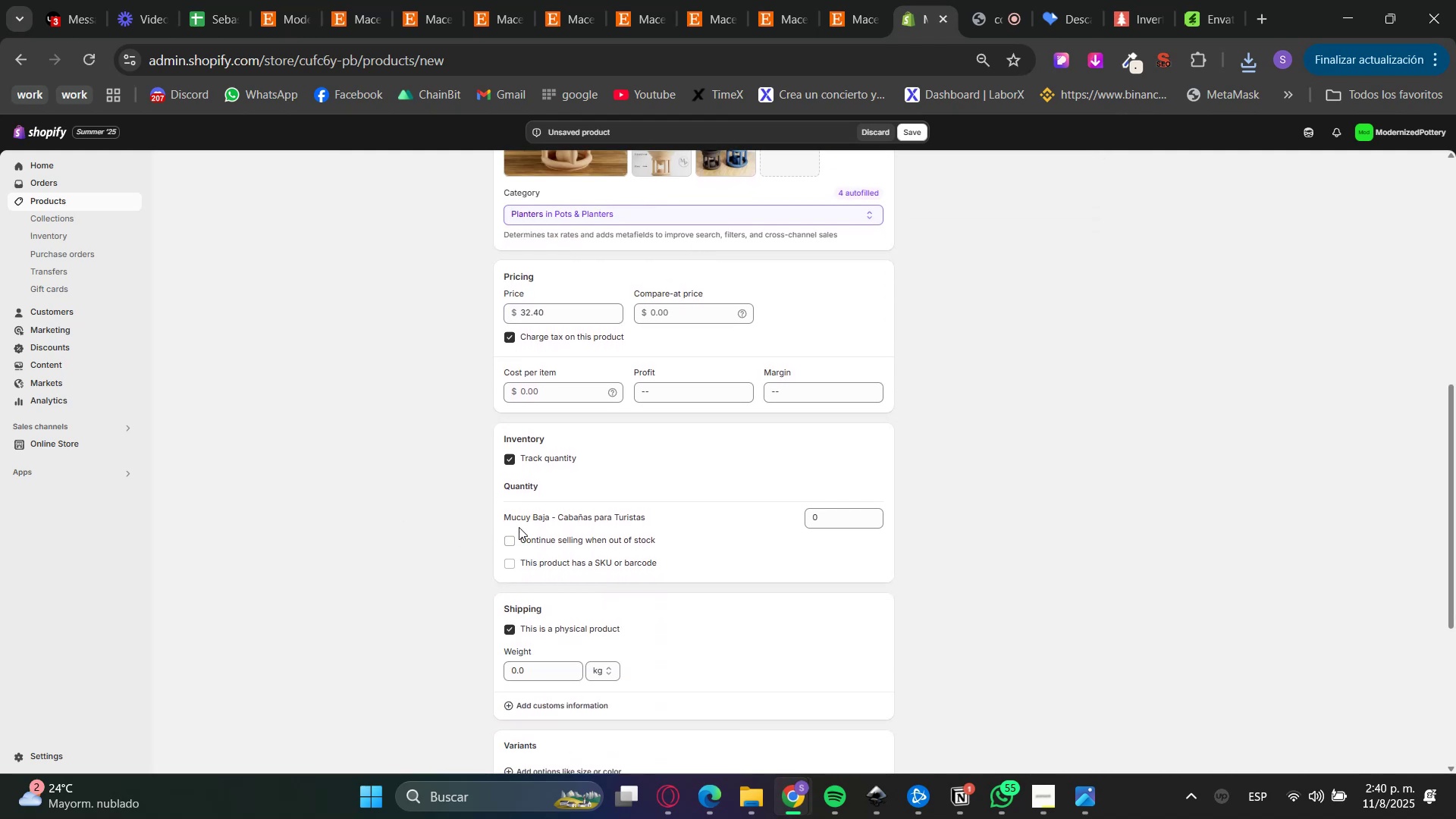 
left_click([513, 463])
 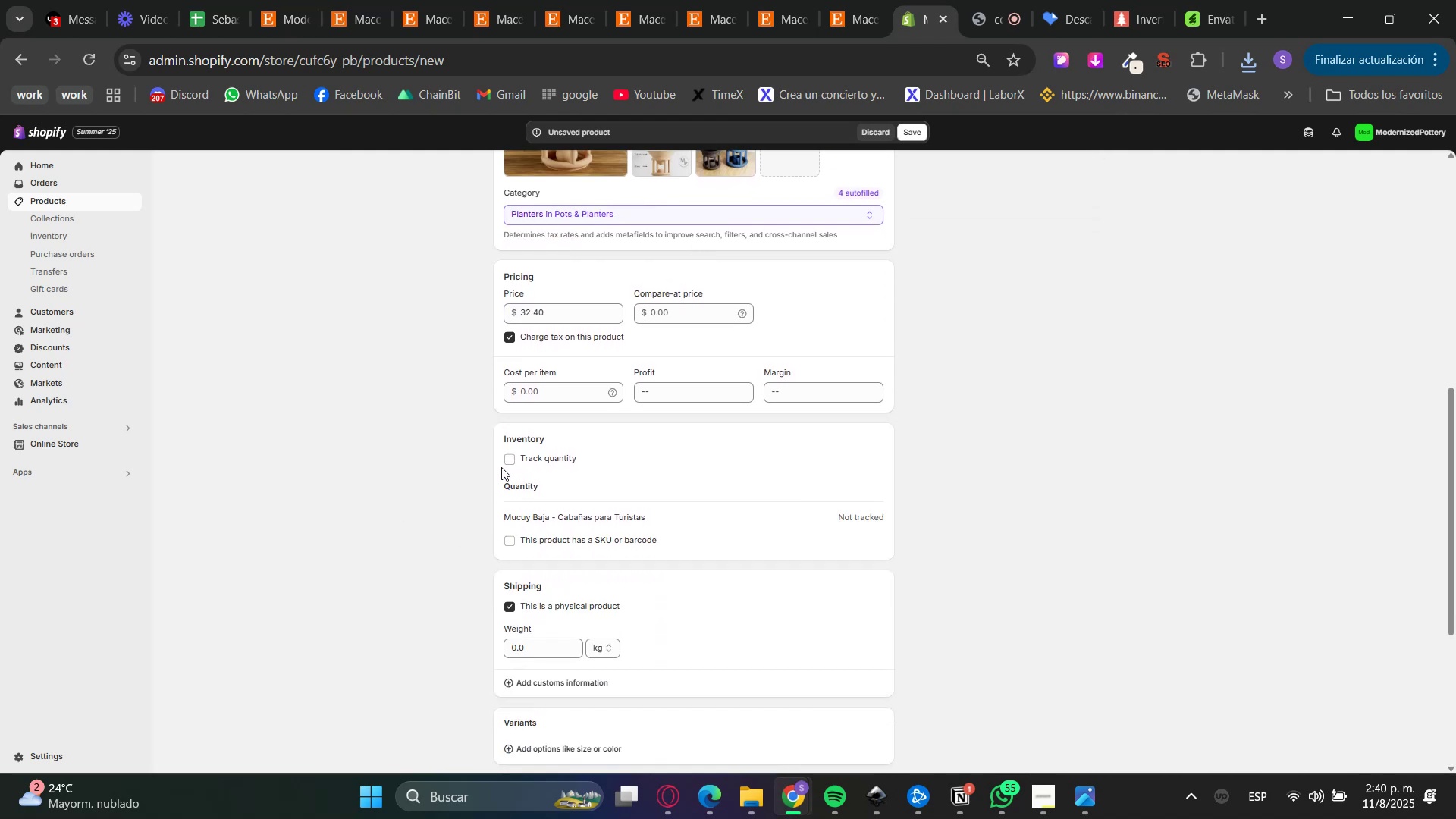 
scroll: coordinate [461, 494], scroll_direction: down, amount: 2.0
 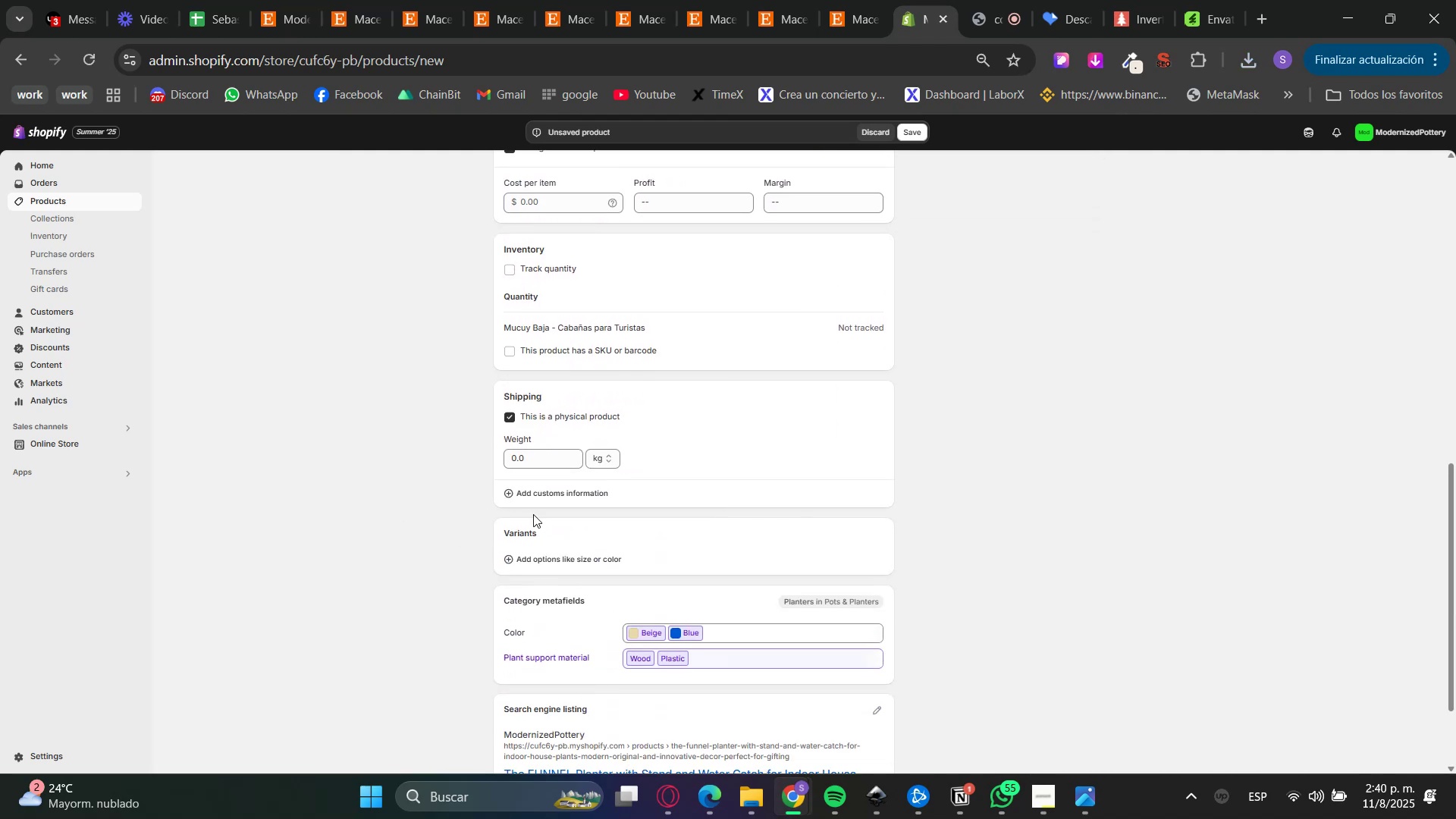 
left_click([529, 494])
 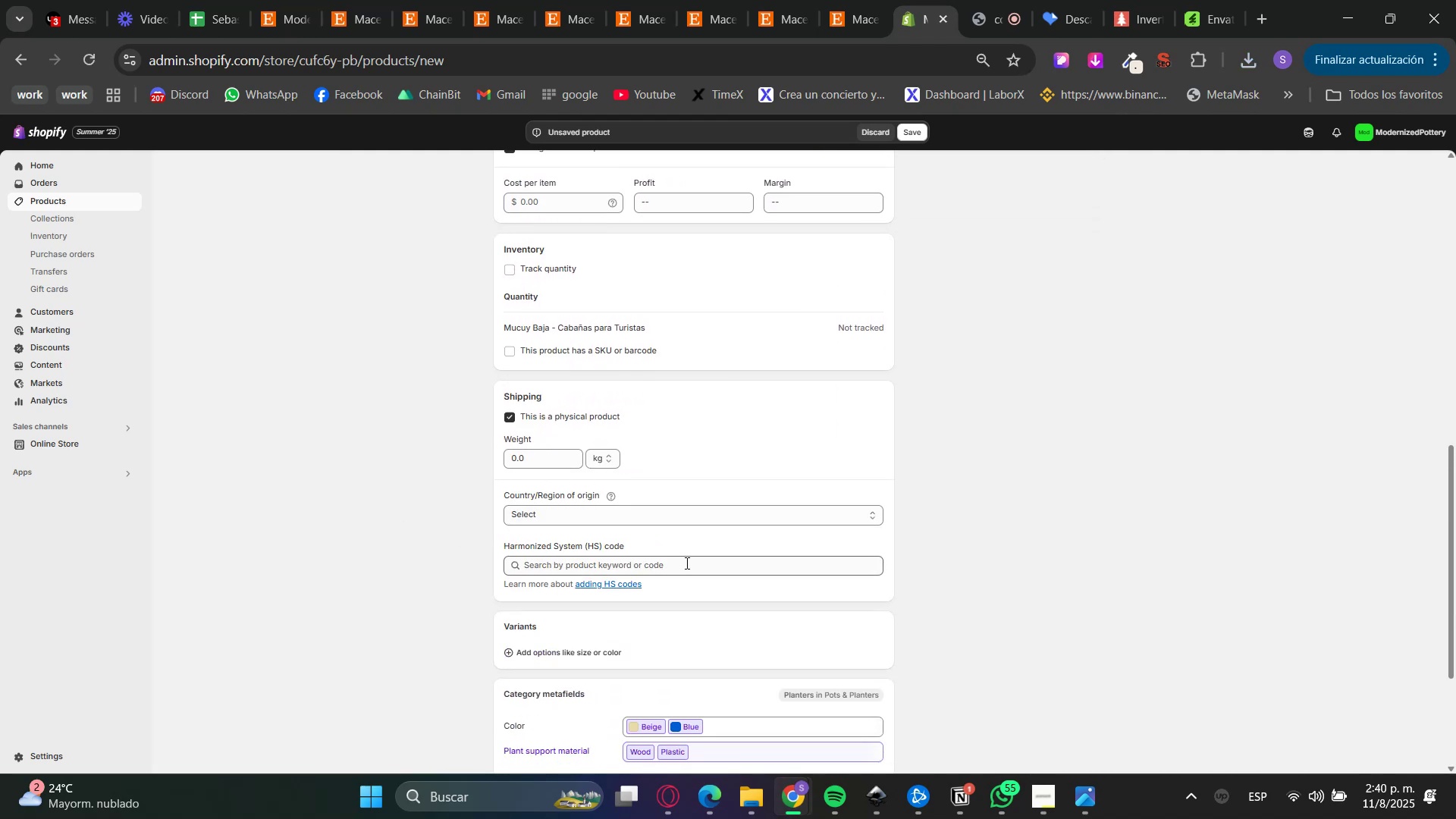 
scroll: coordinate [597, 597], scroll_direction: down, amount: 1.0
 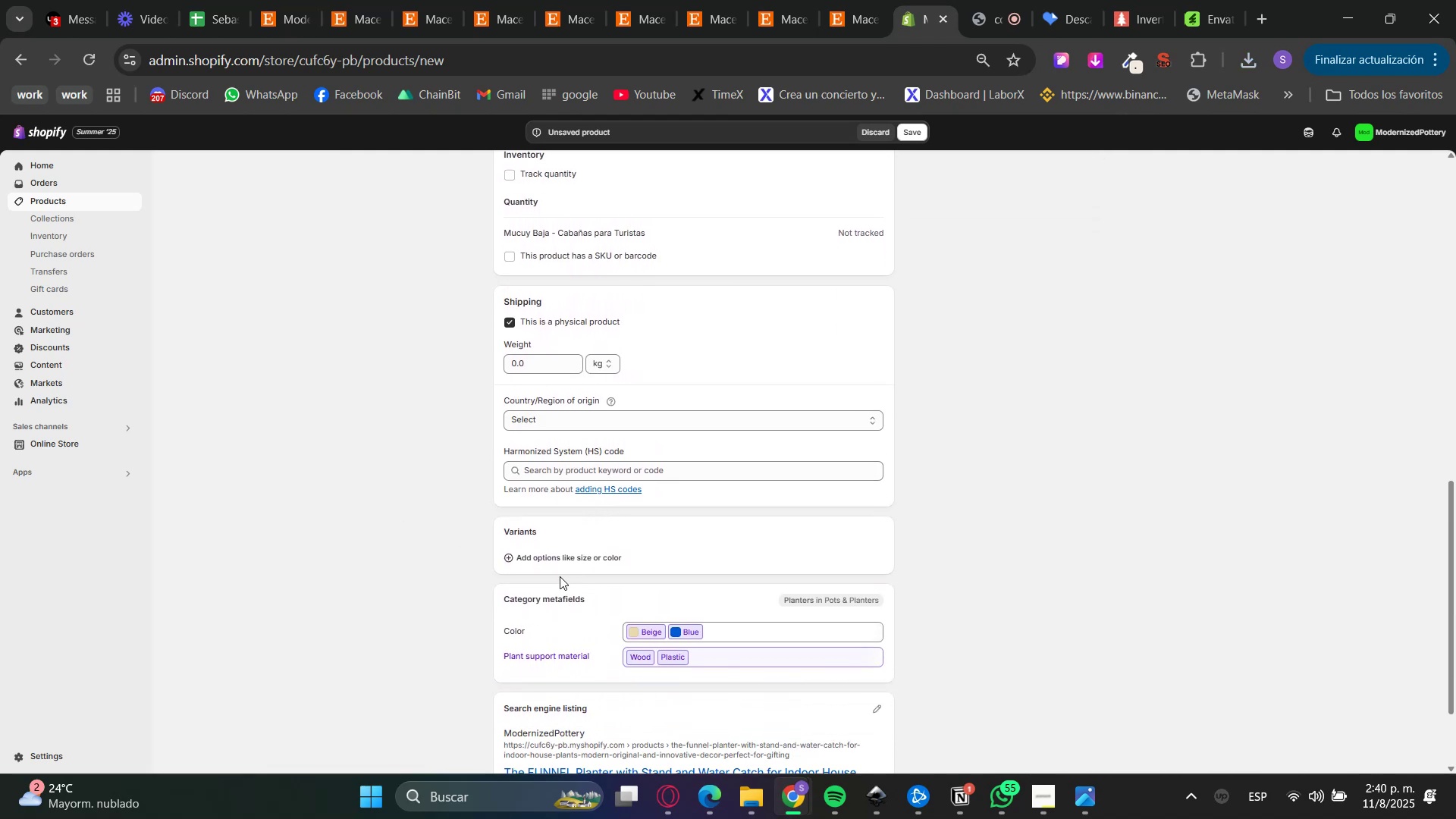 
left_click([556, 560])
 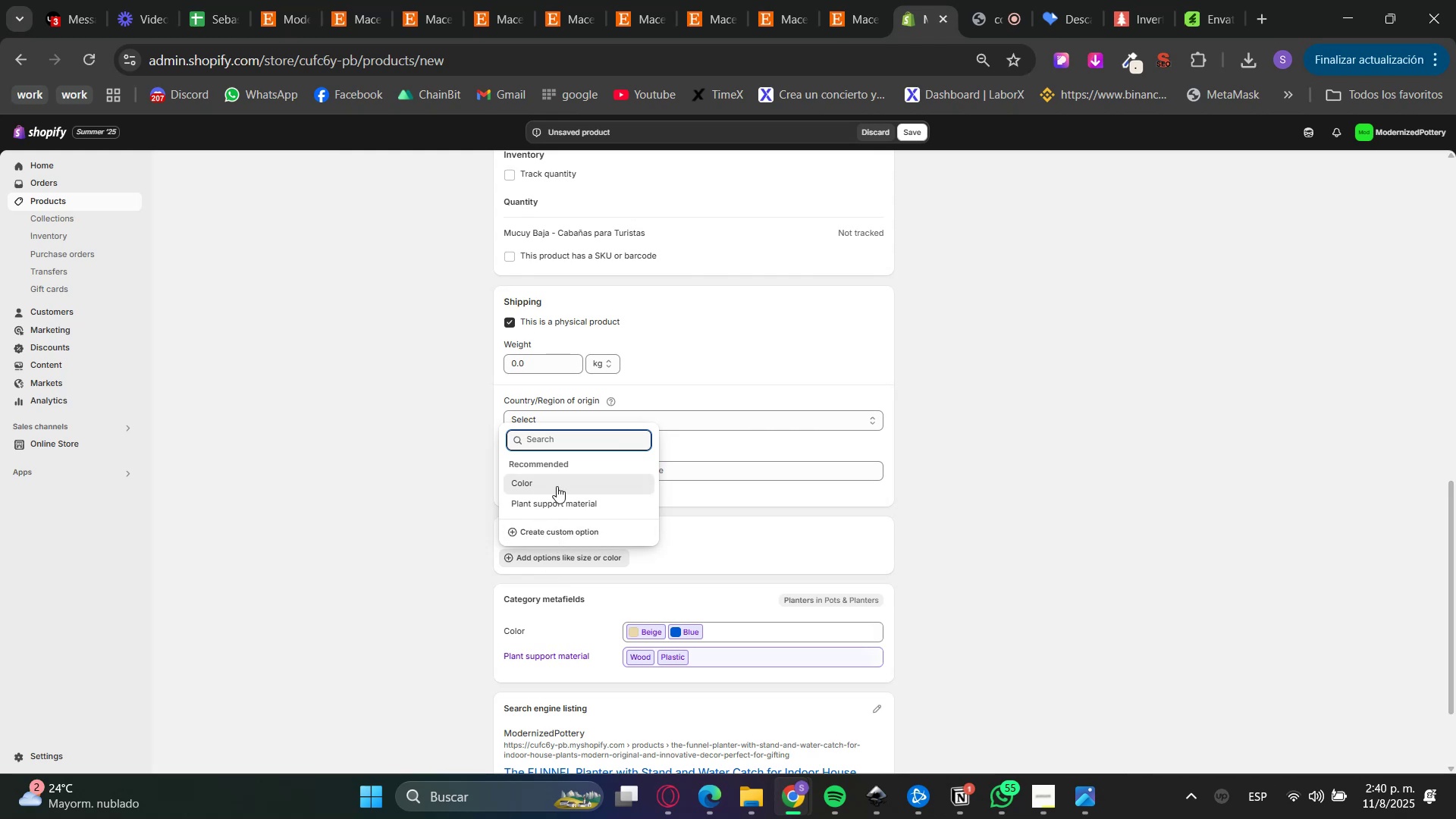 
type(Size)
 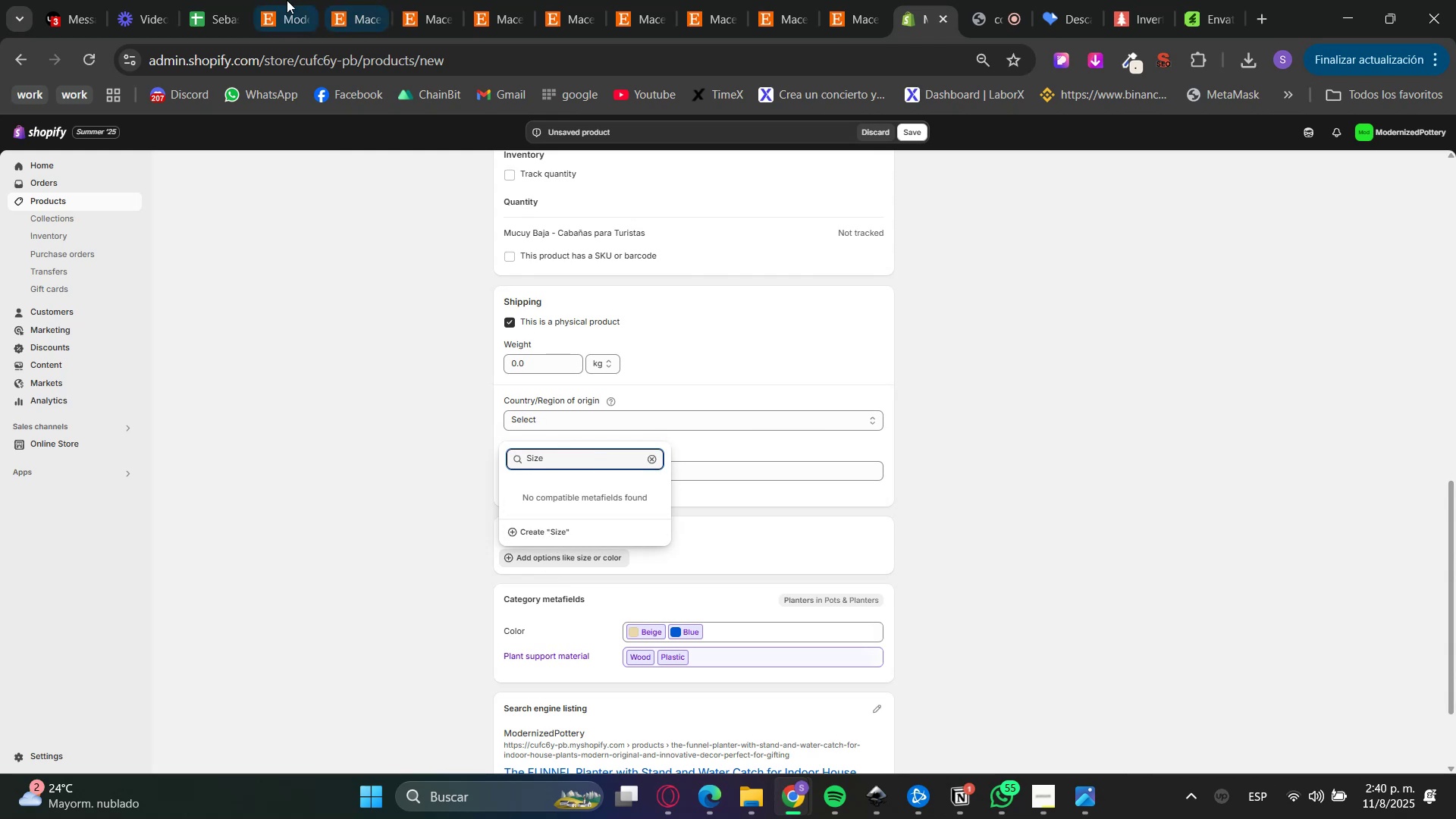 
double_click([375, 0])
 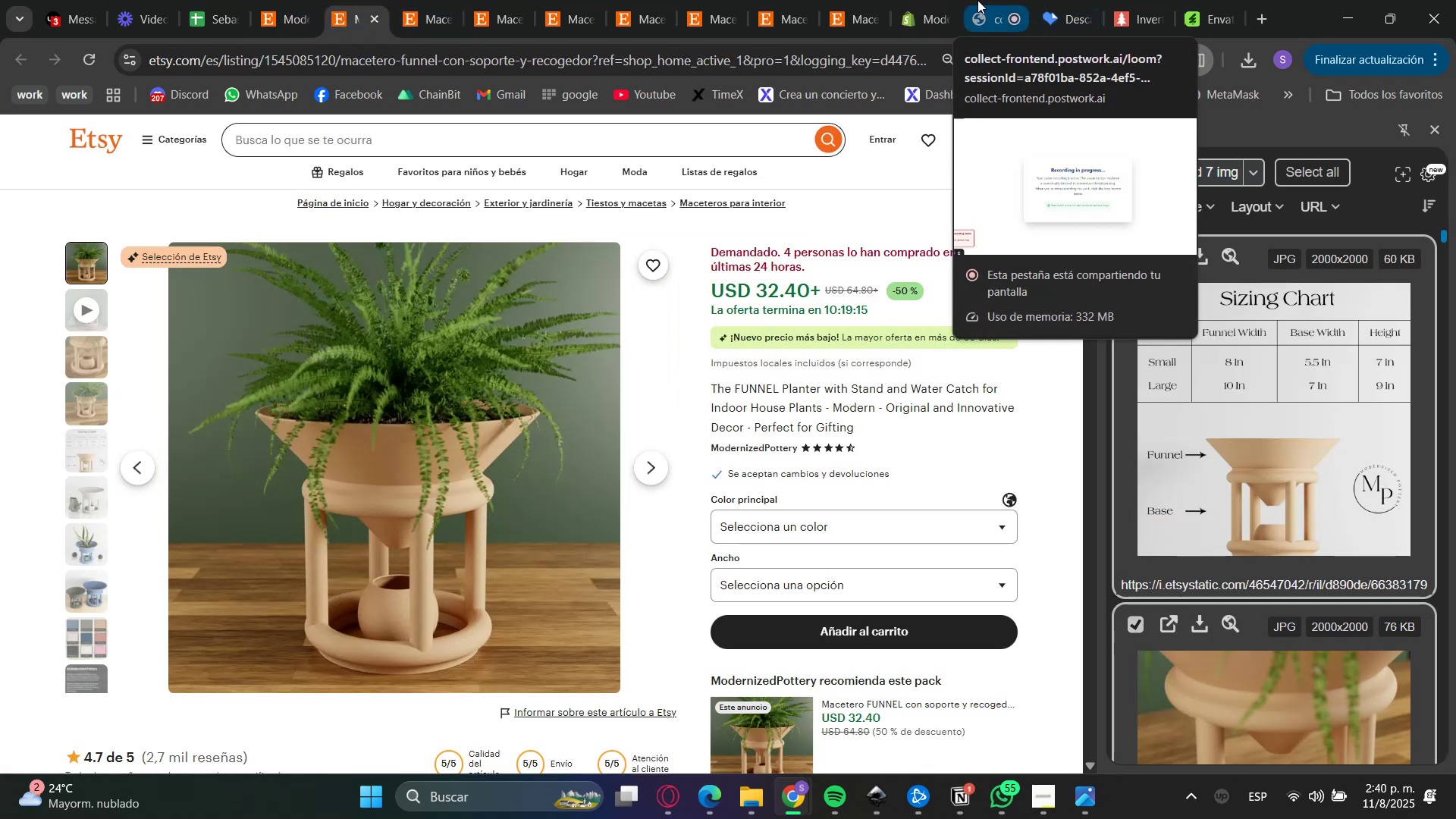 
left_click([949, 0])
 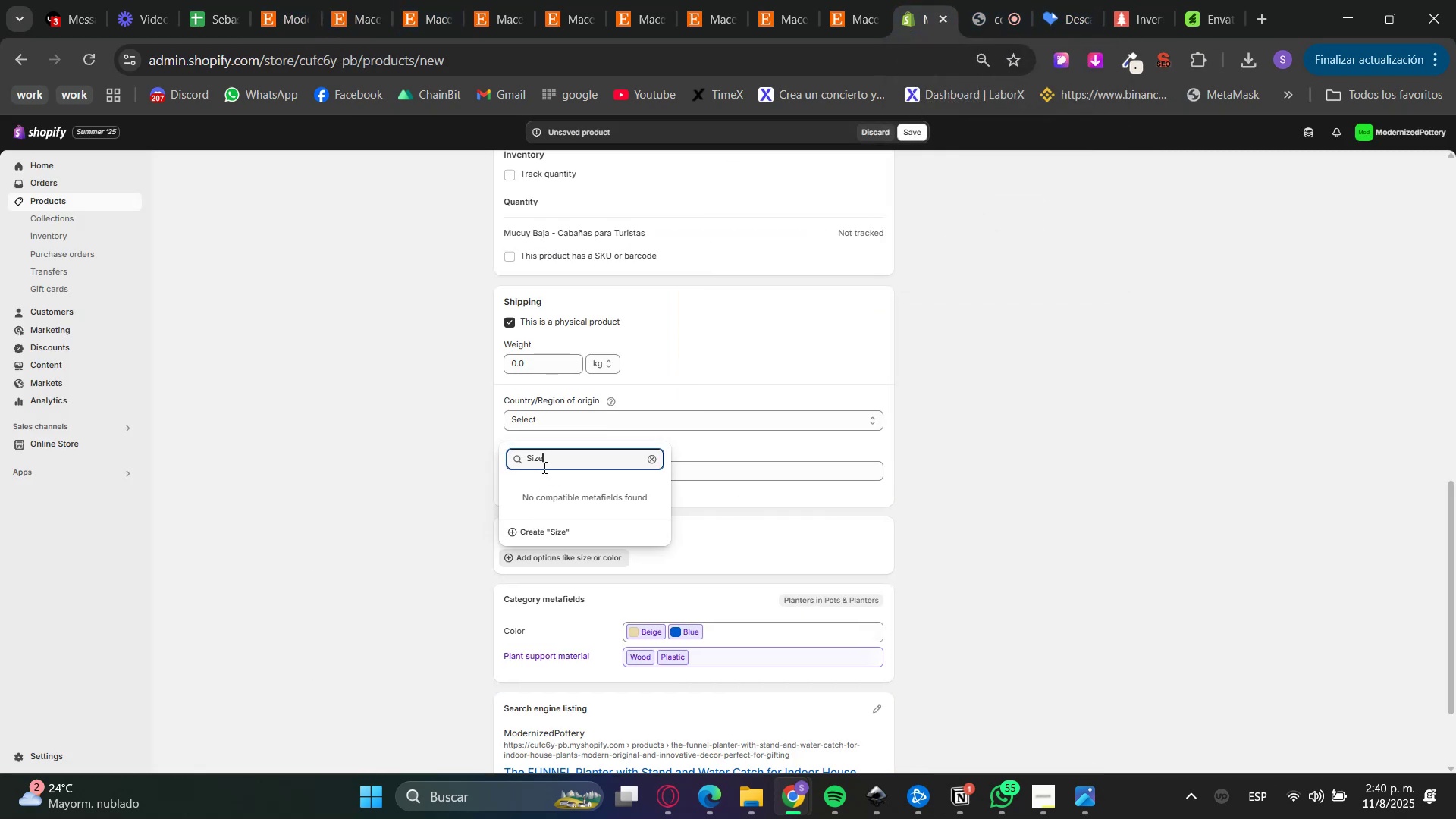 
double_click([548, 453])
 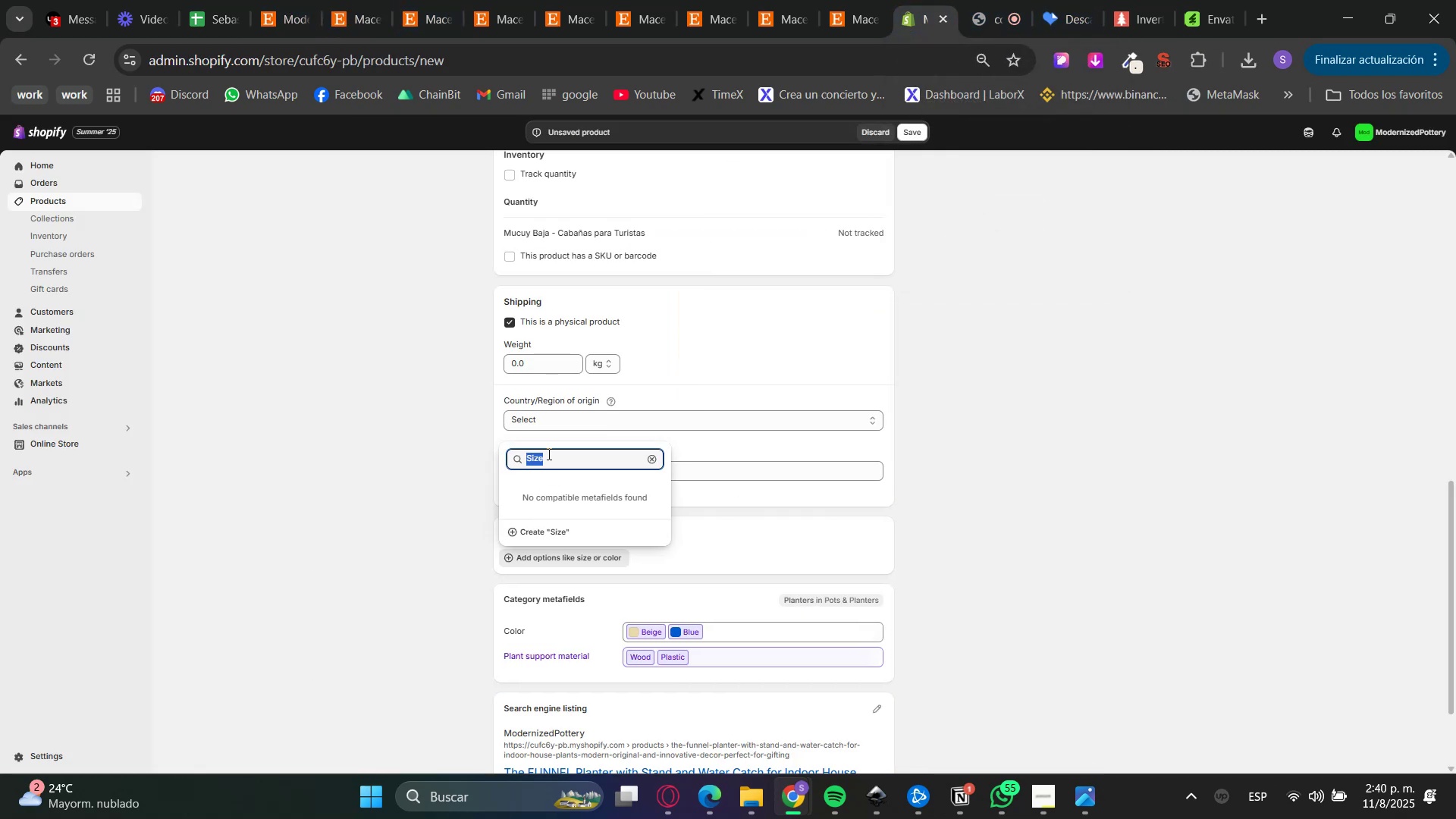 
type(Wd)
key(Backspace)
type(idth)
 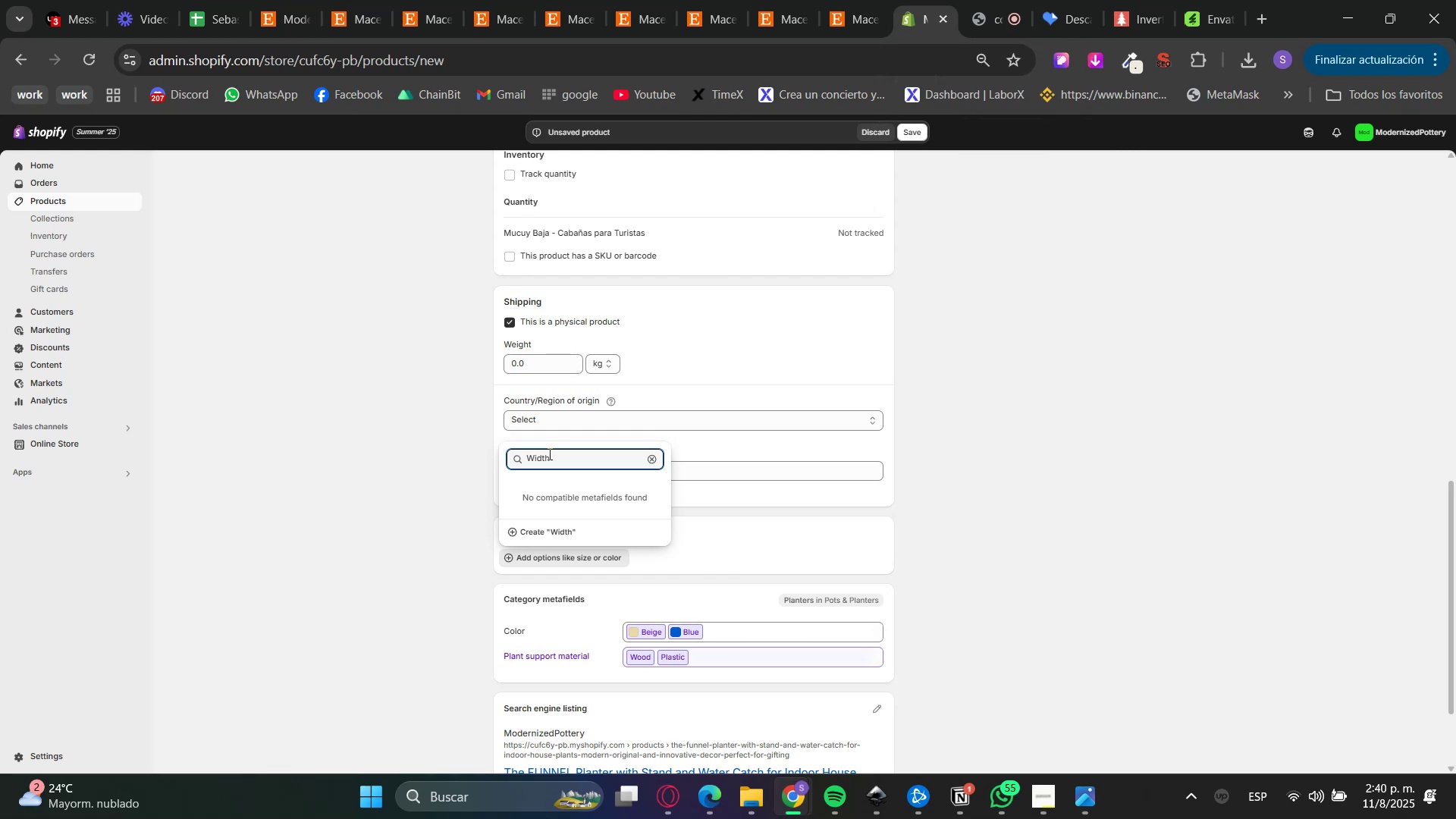 
left_click([438, 510])
 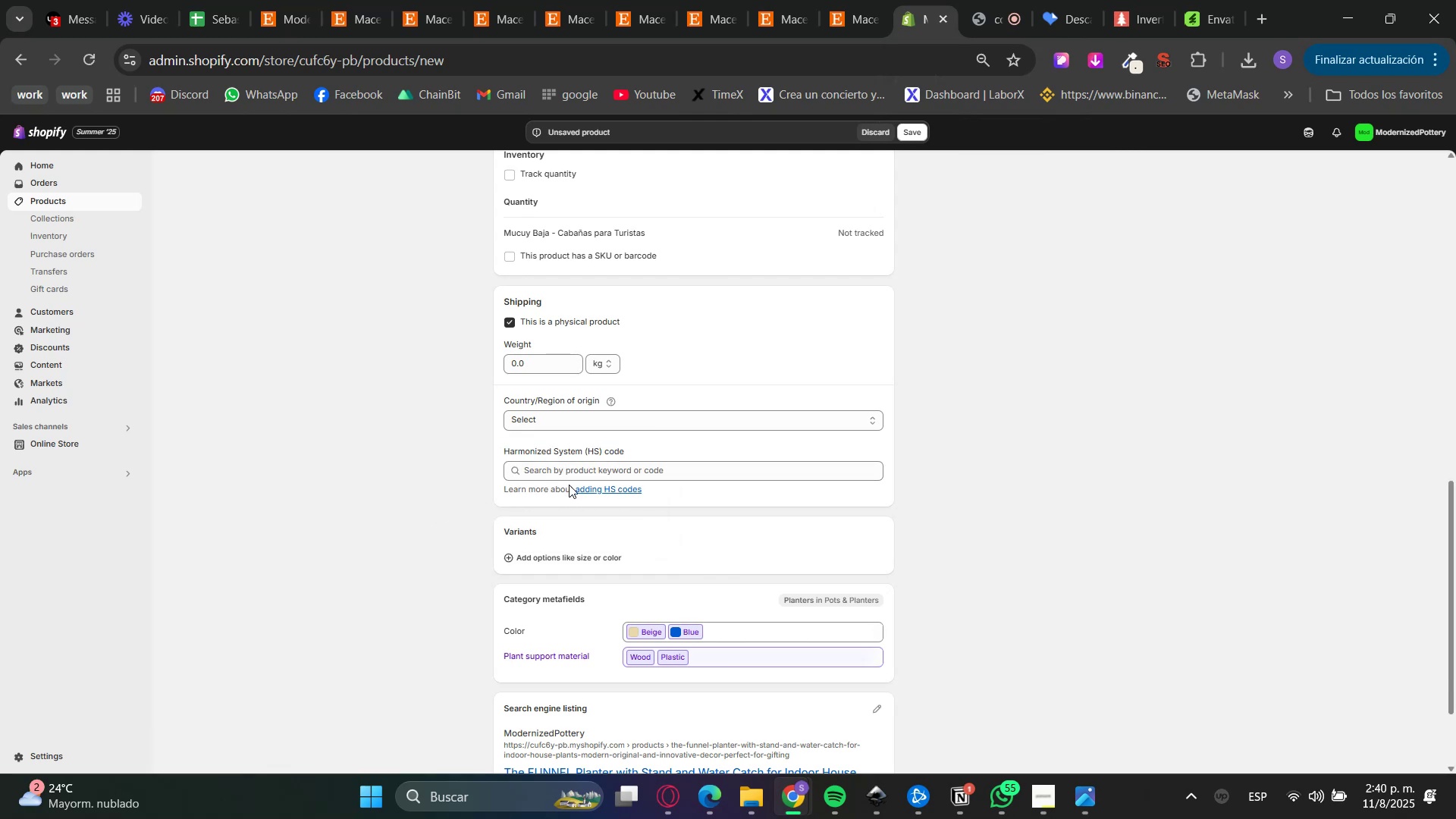 
double_click([548, 551])
 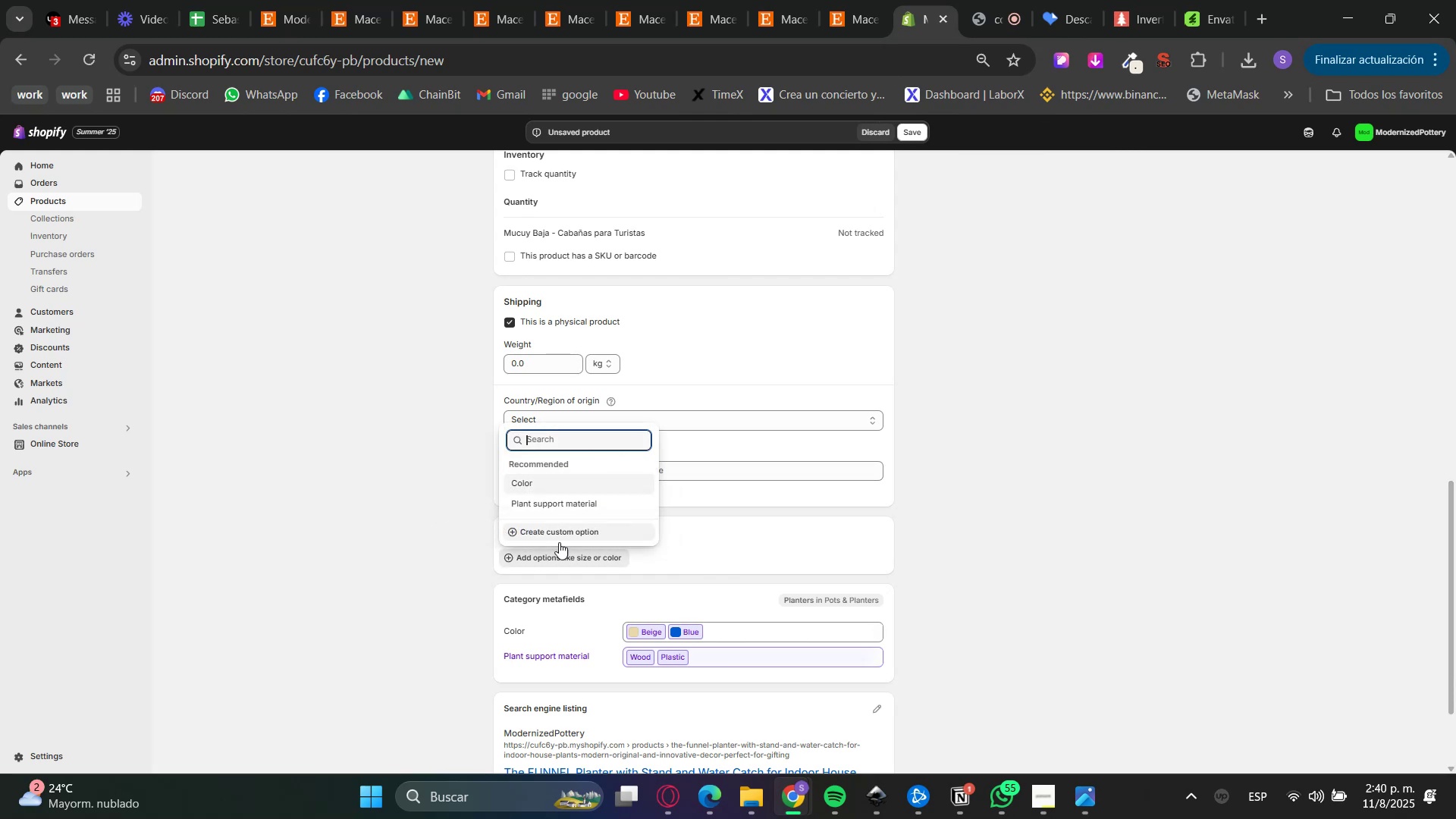 
triple_click([560, 538])
 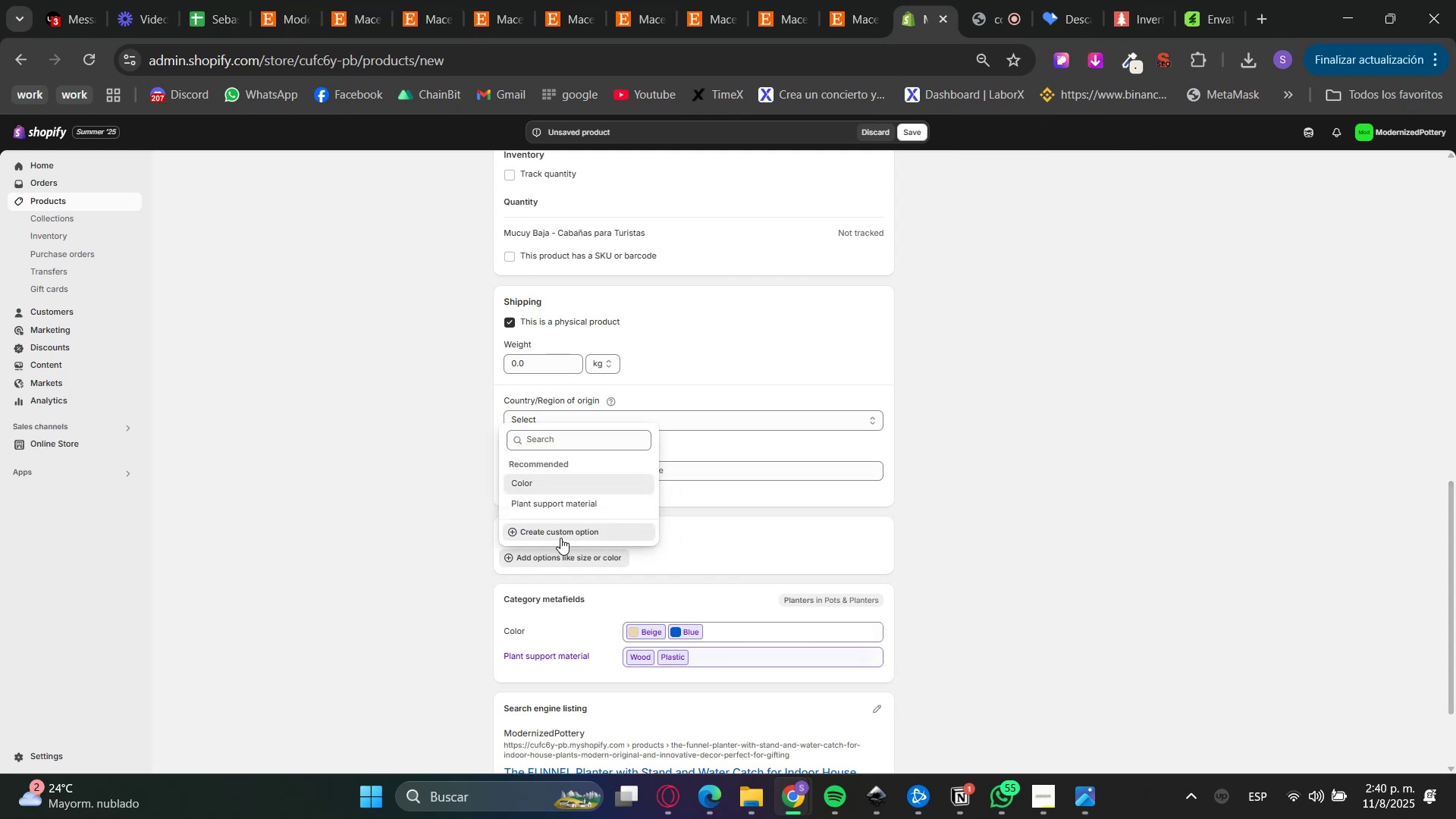 
type(Withc)
key(Backspace)
key(Backspace)
type(dh)
 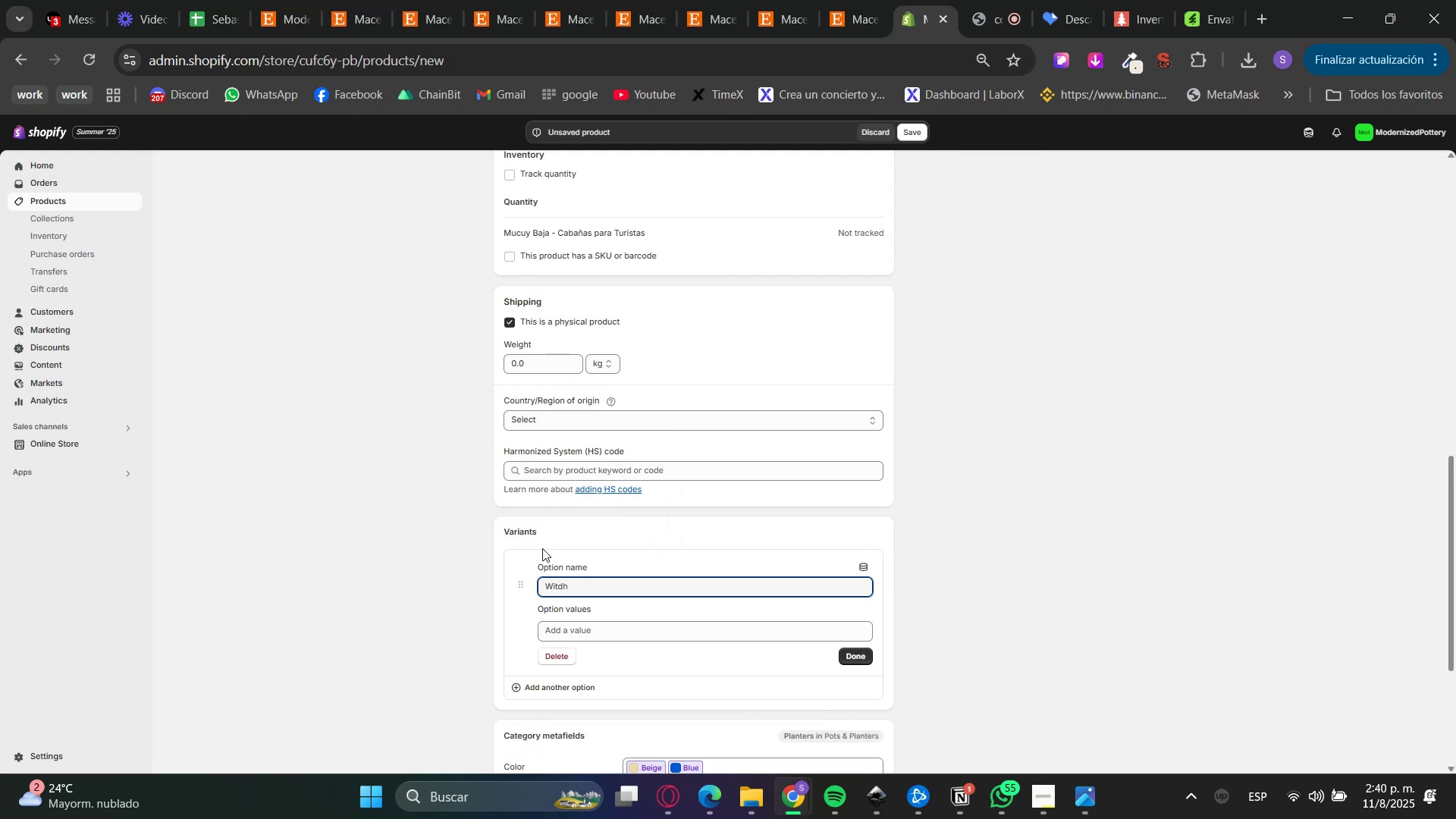 
left_click([569, 637])
 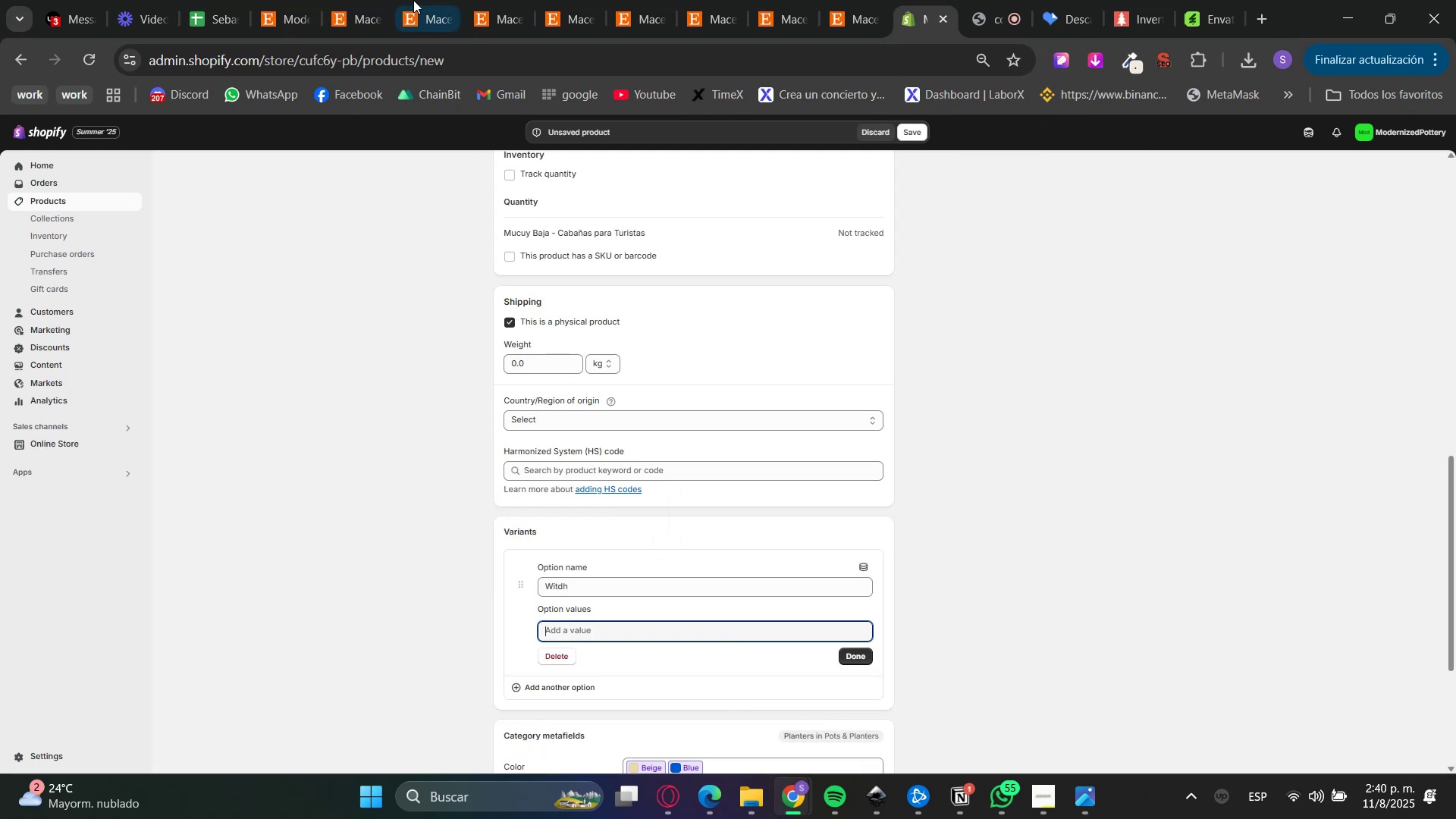 
left_click([318, 0])
 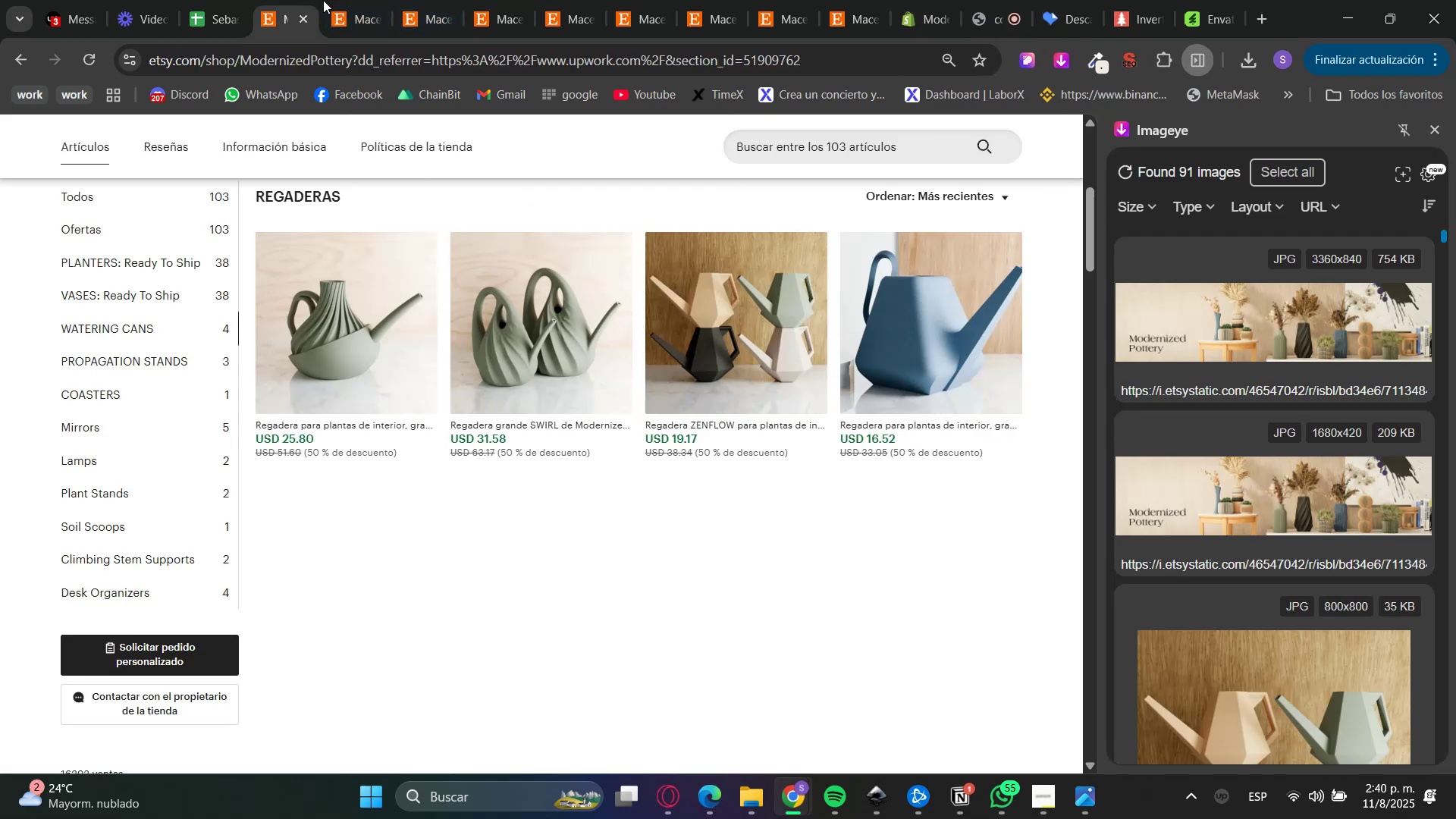 
left_click([360, 0])
 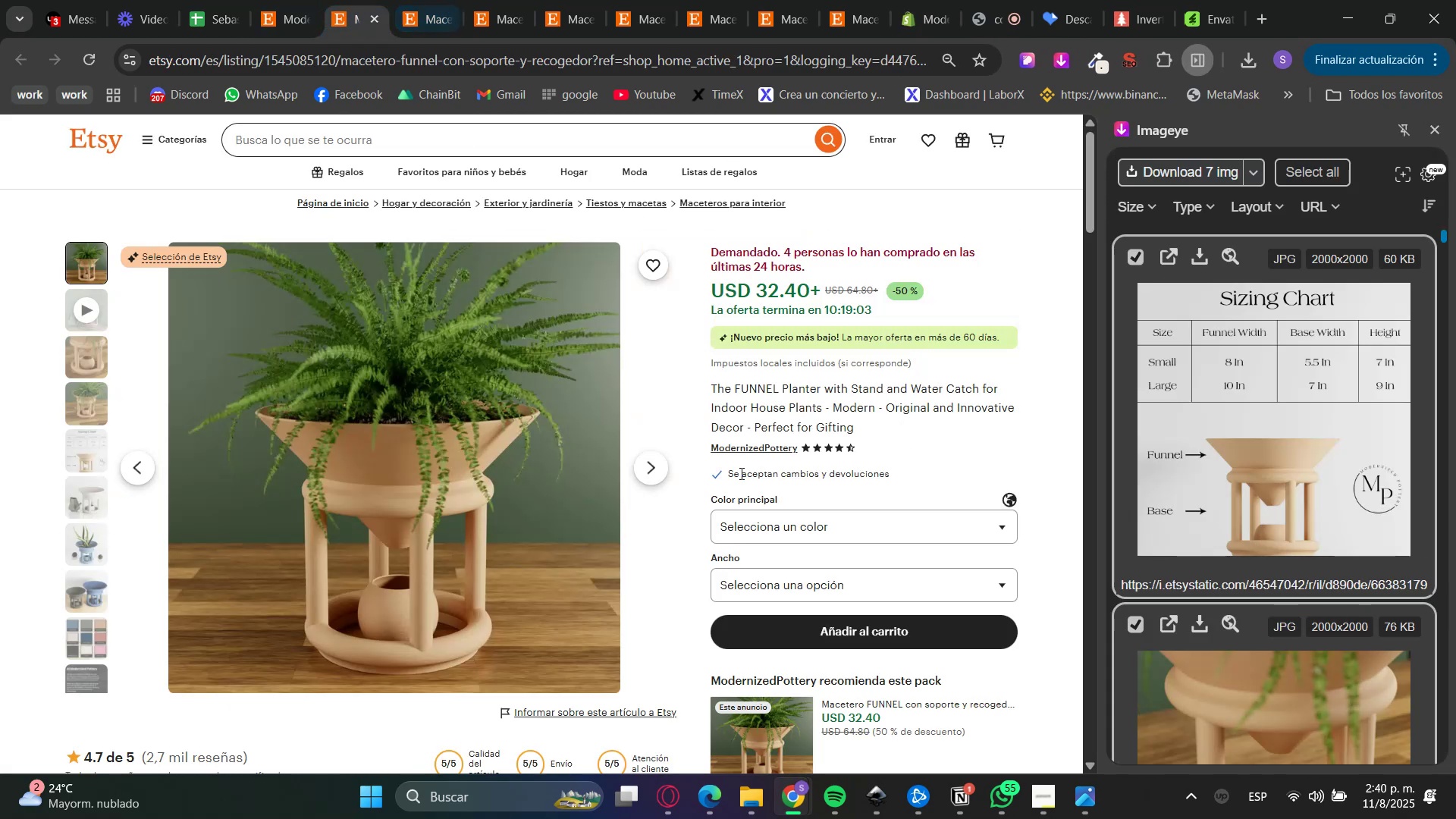 
left_click([764, 593])
 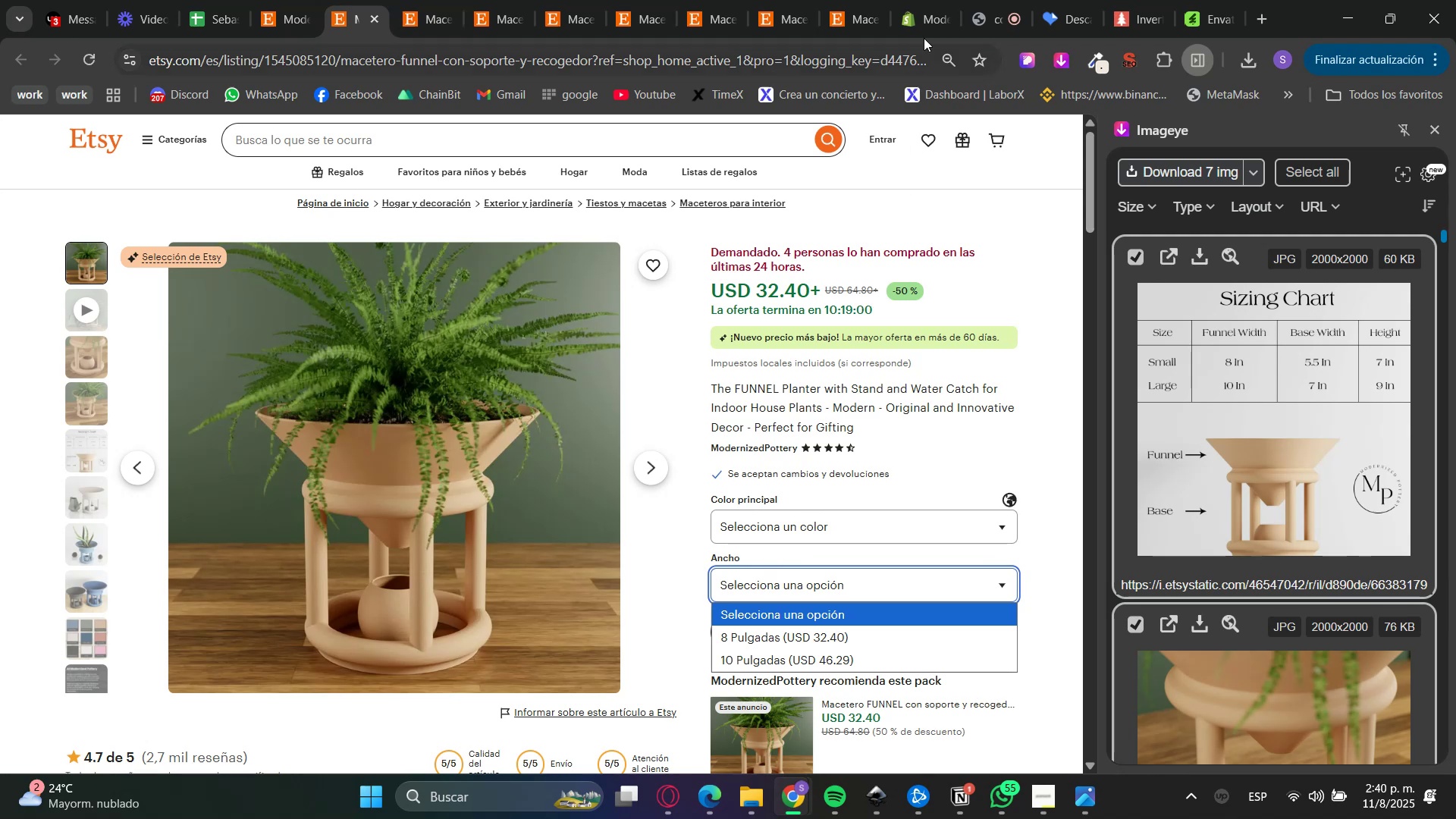 
left_click([921, 0])
 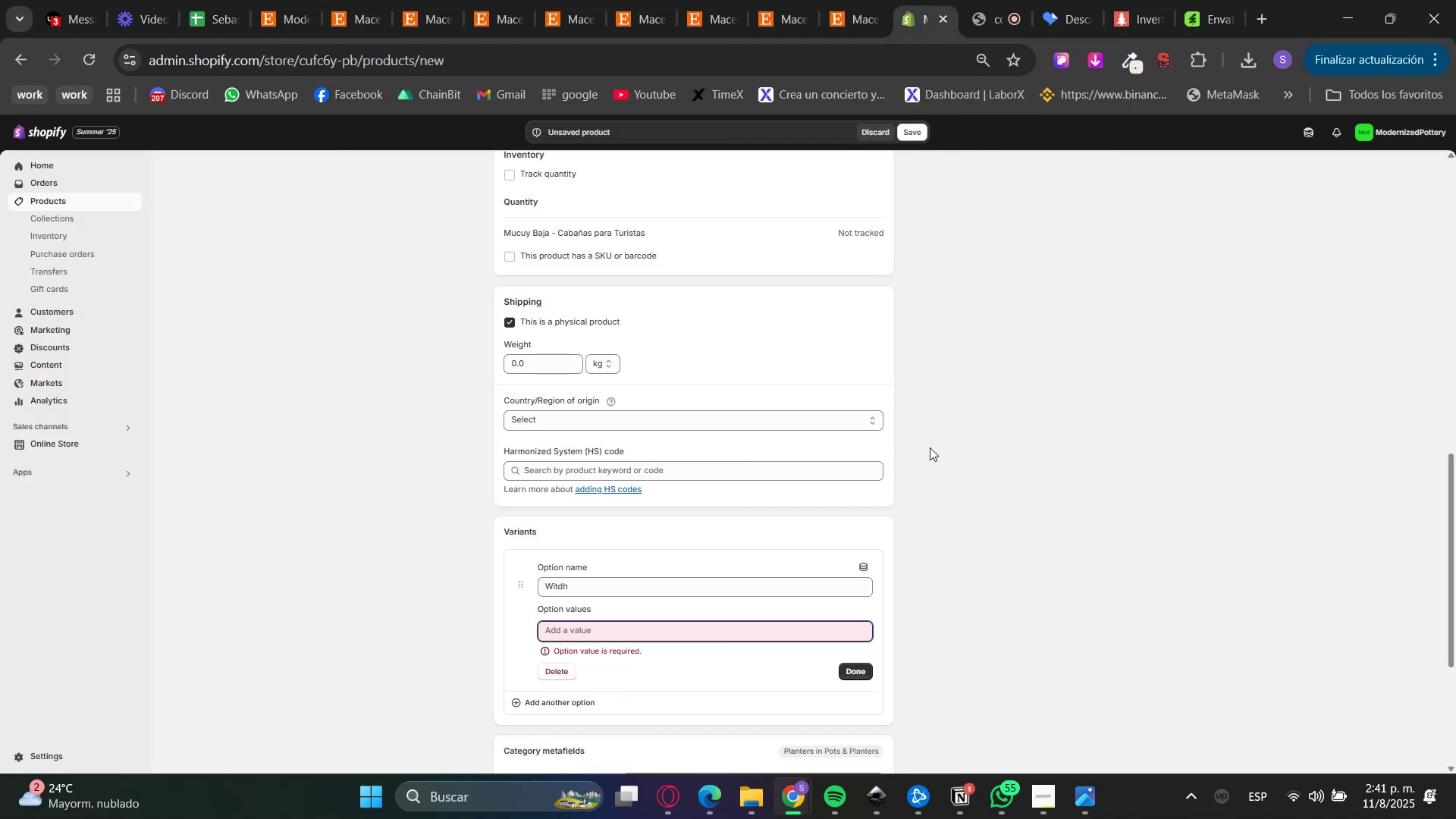 
type(7)
key(Backspace)
type(8@)
key(Tab)
type(10@)
 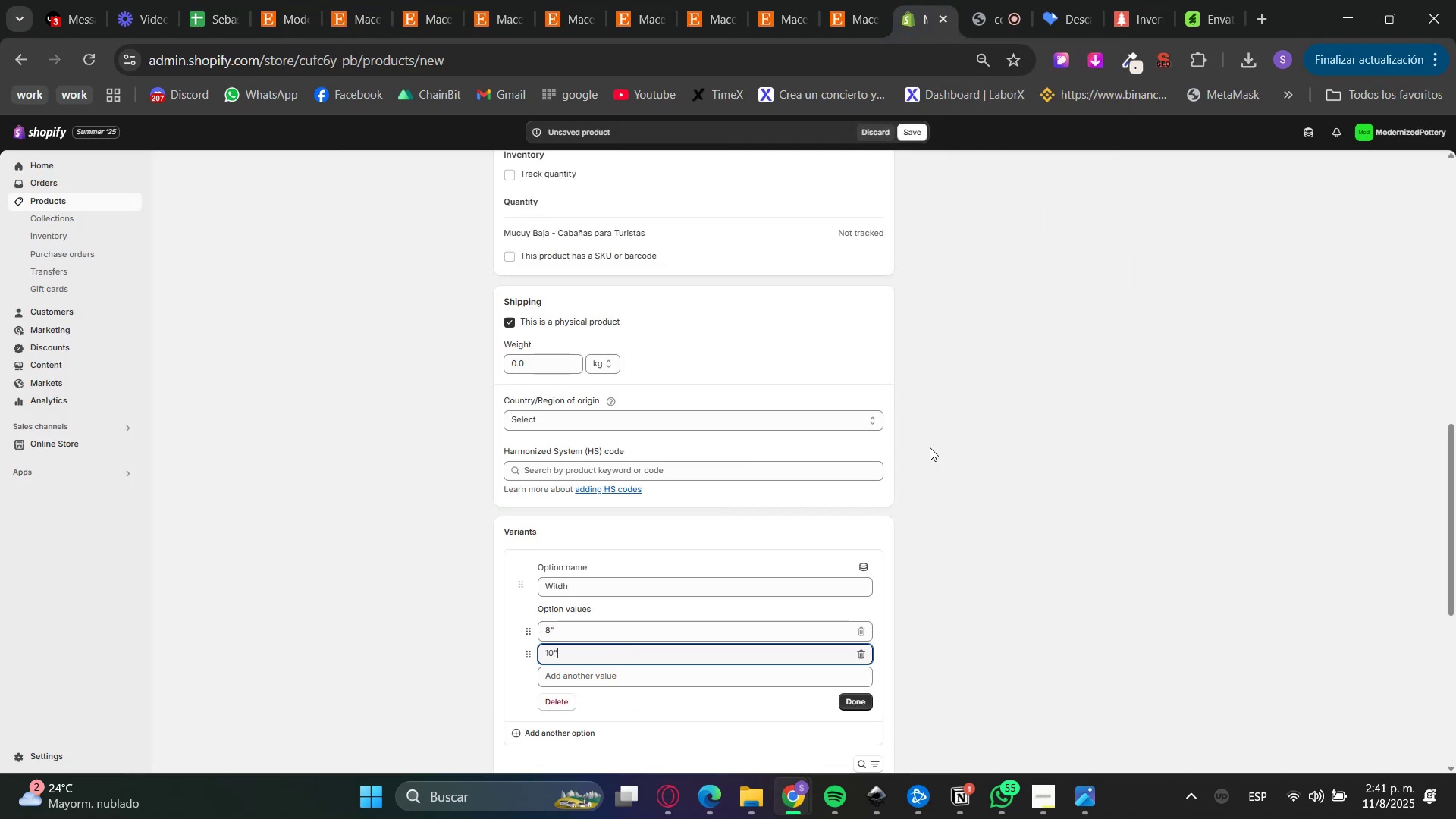 
left_click([930, 447])
 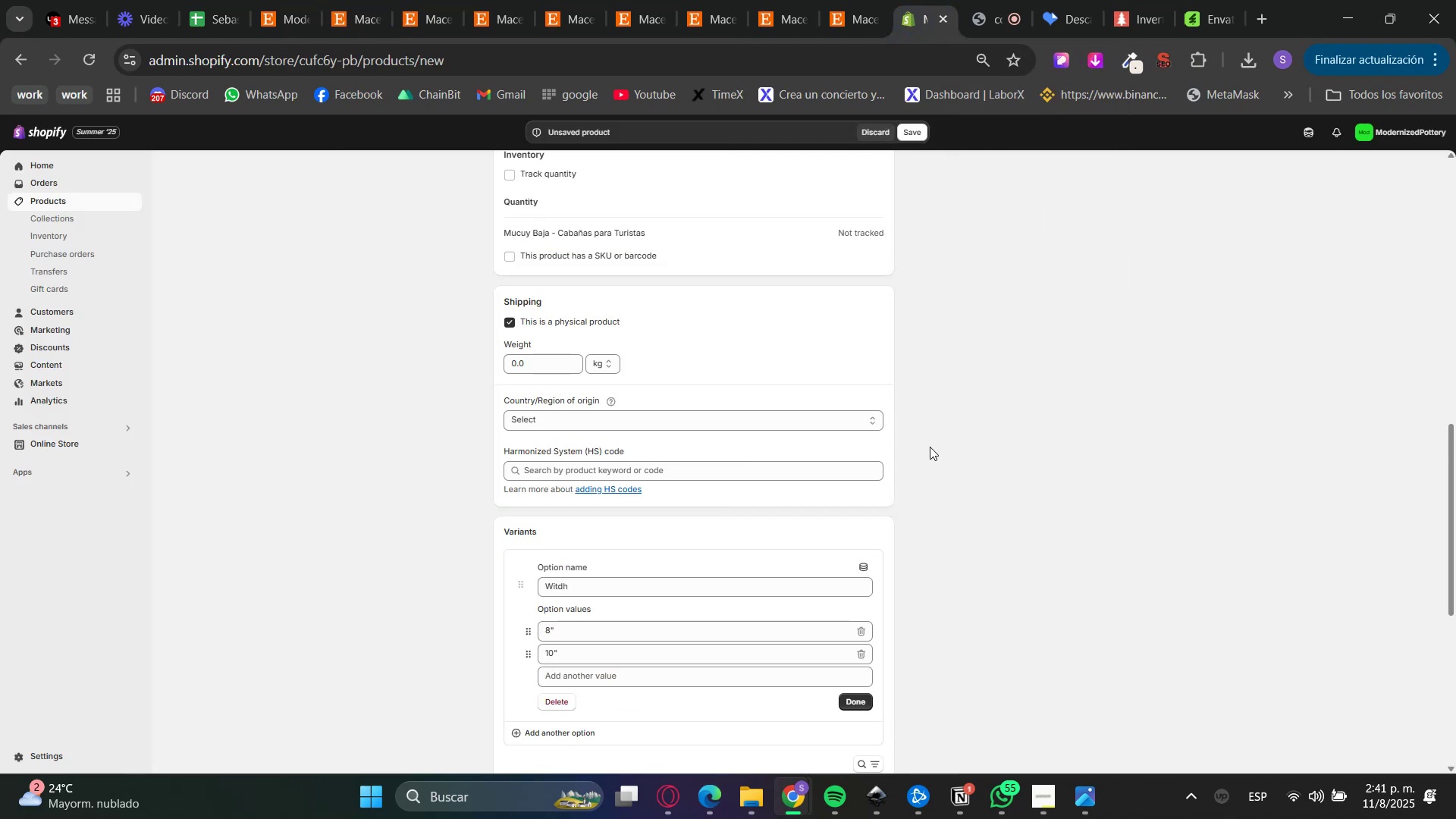 
scroll: coordinate [937, 458], scroll_direction: down, amount: 2.0
 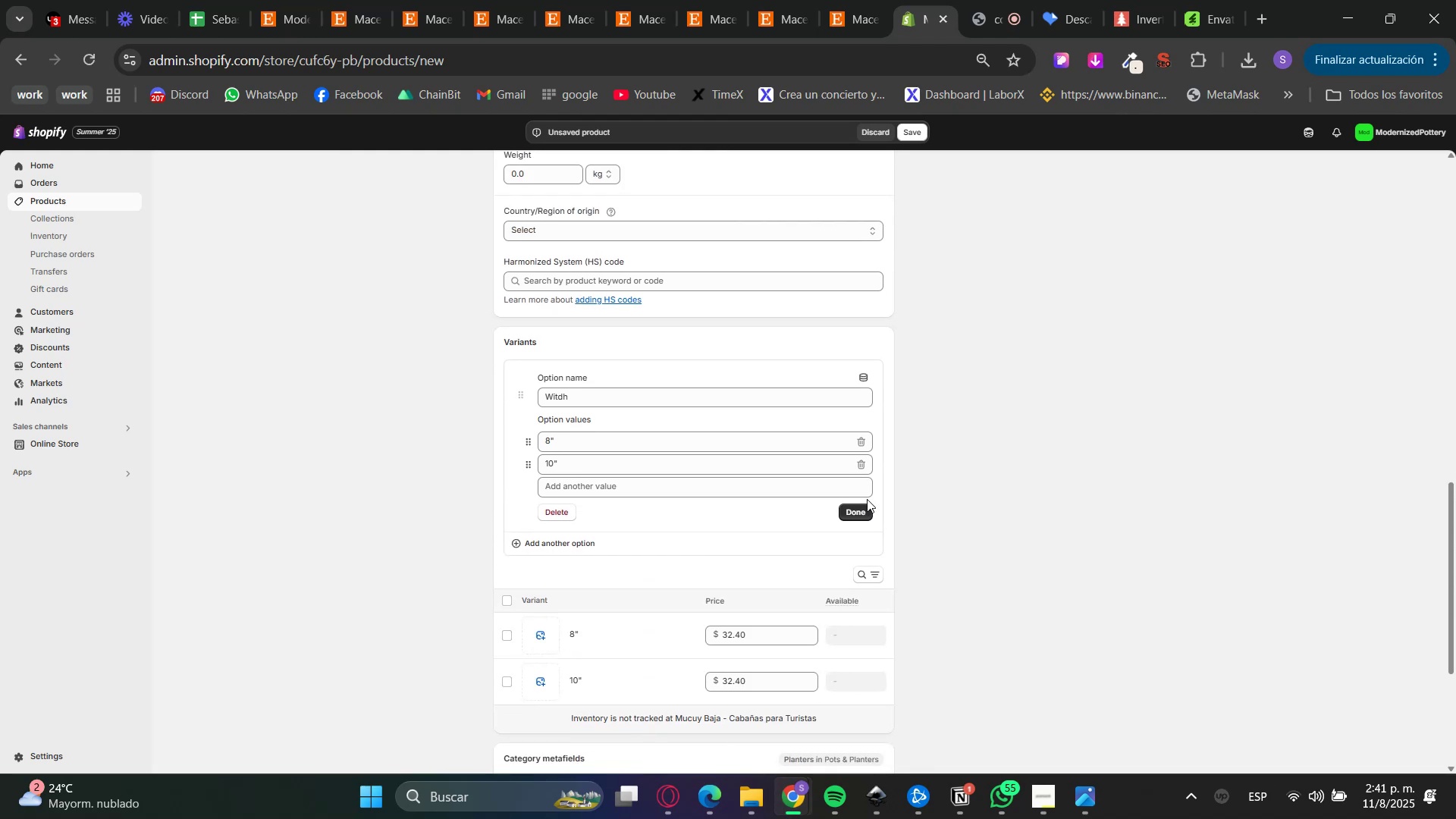 
left_click([855, 513])
 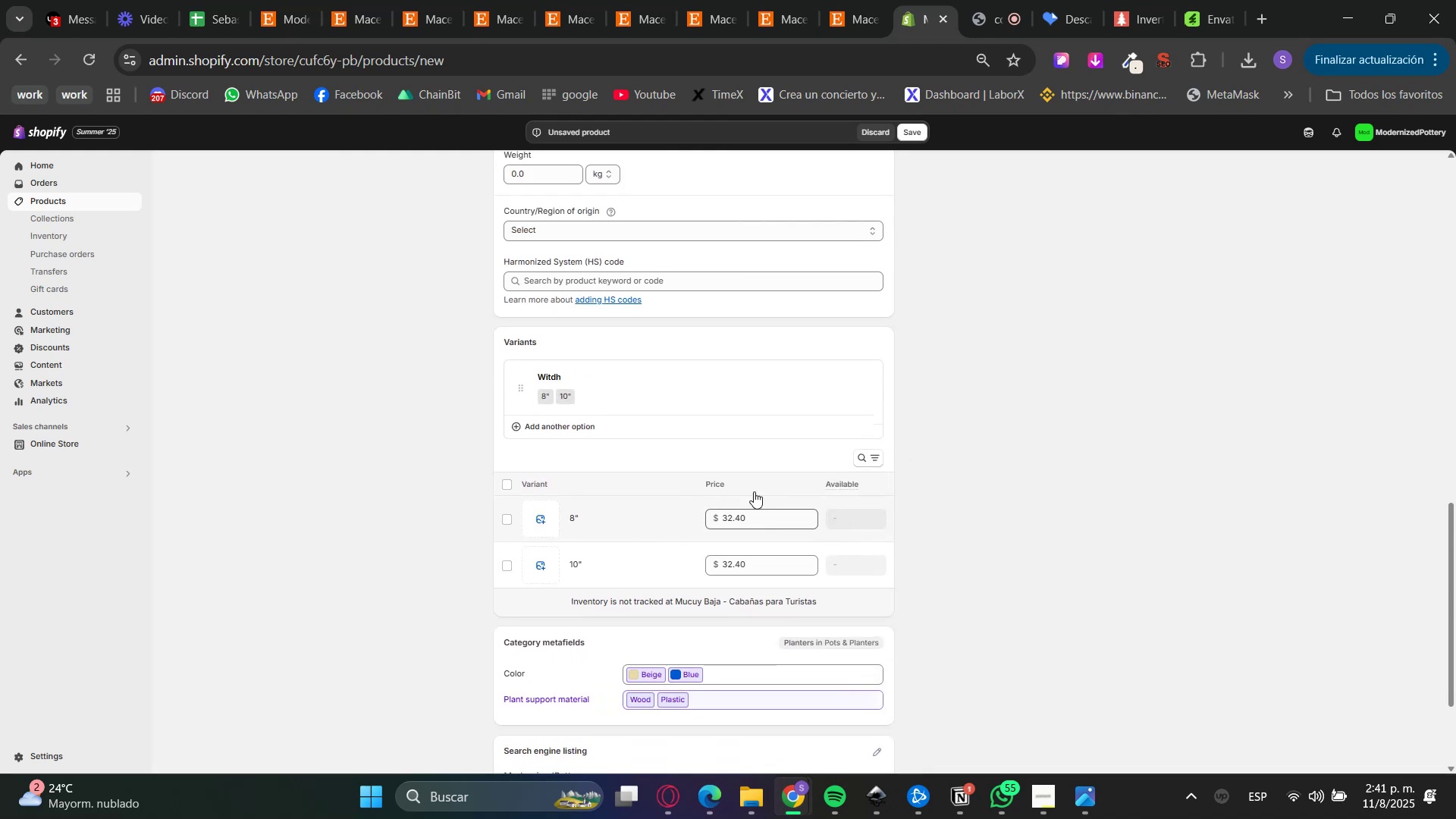 
left_click([347, 0])
 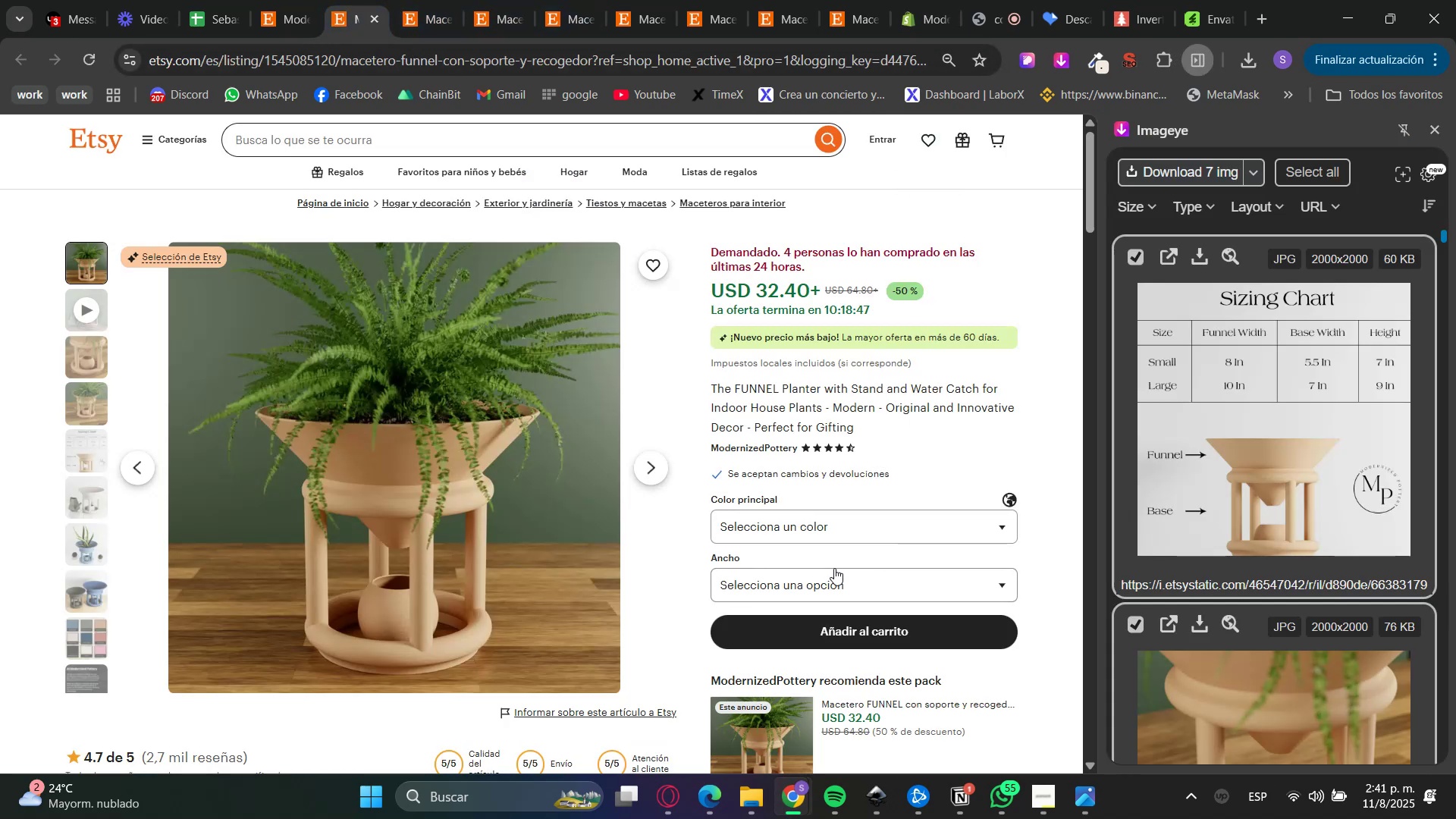 
double_click([830, 586])
 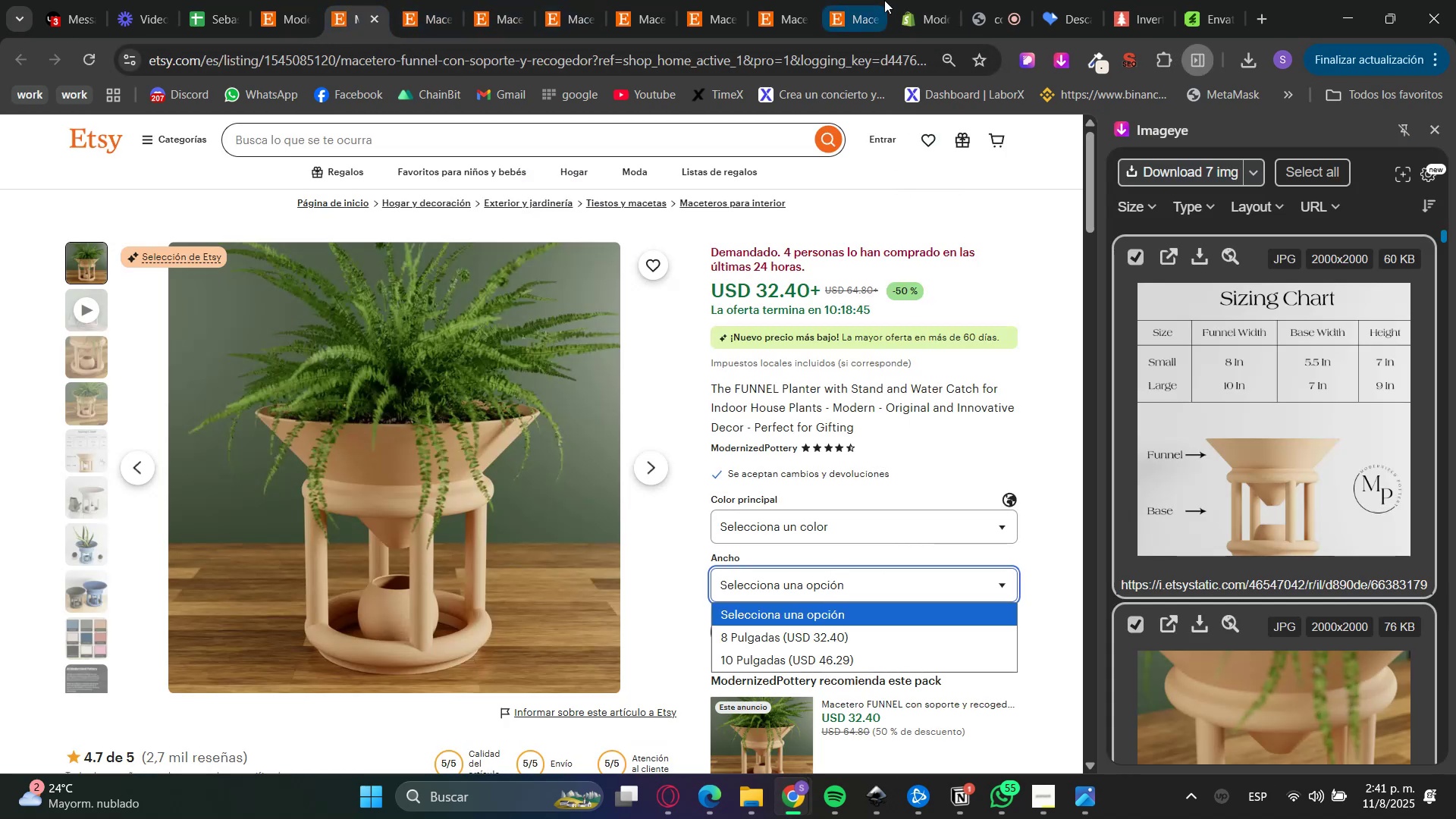 
left_click([936, 0])
 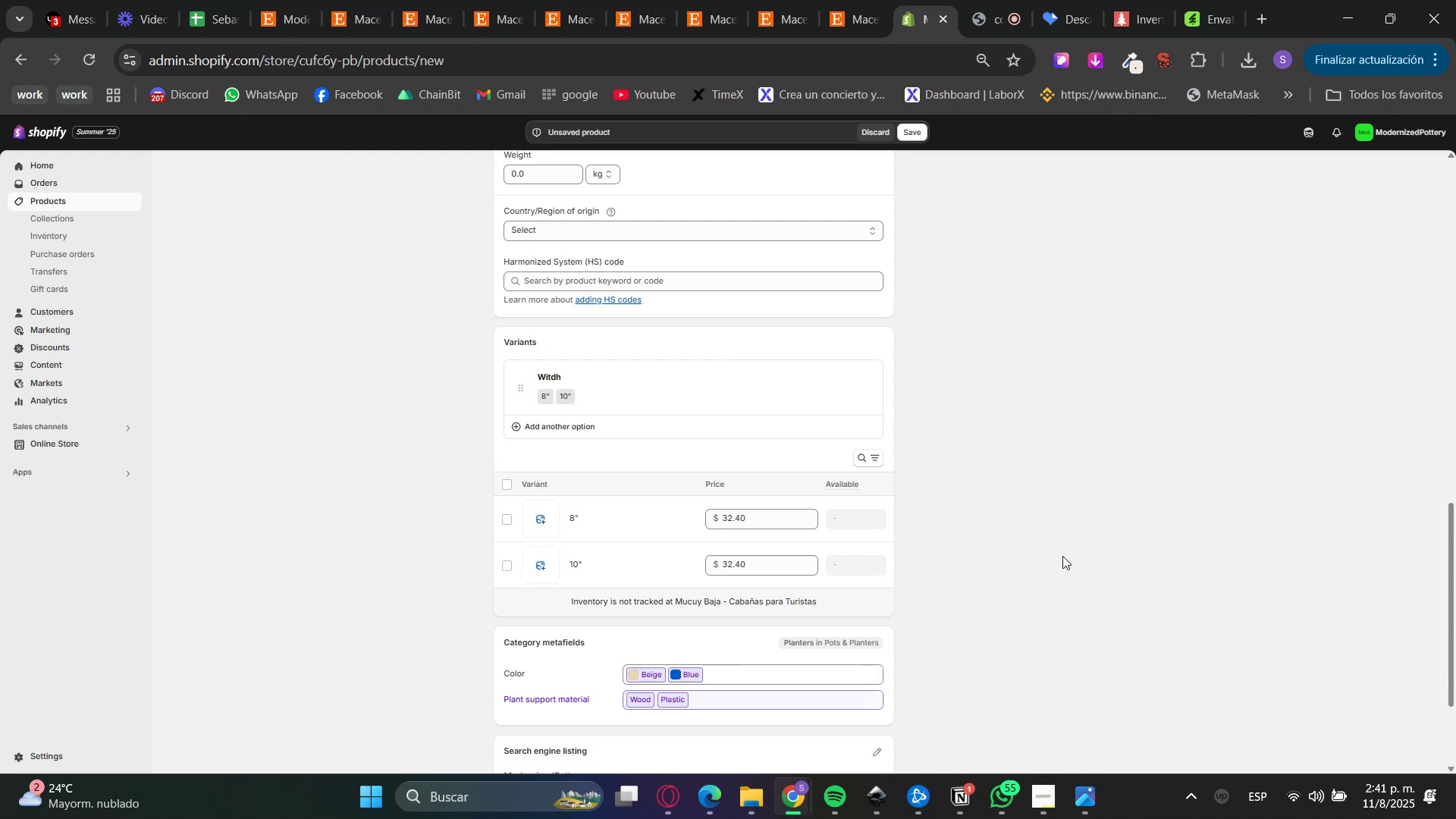 
wait(16.47)
 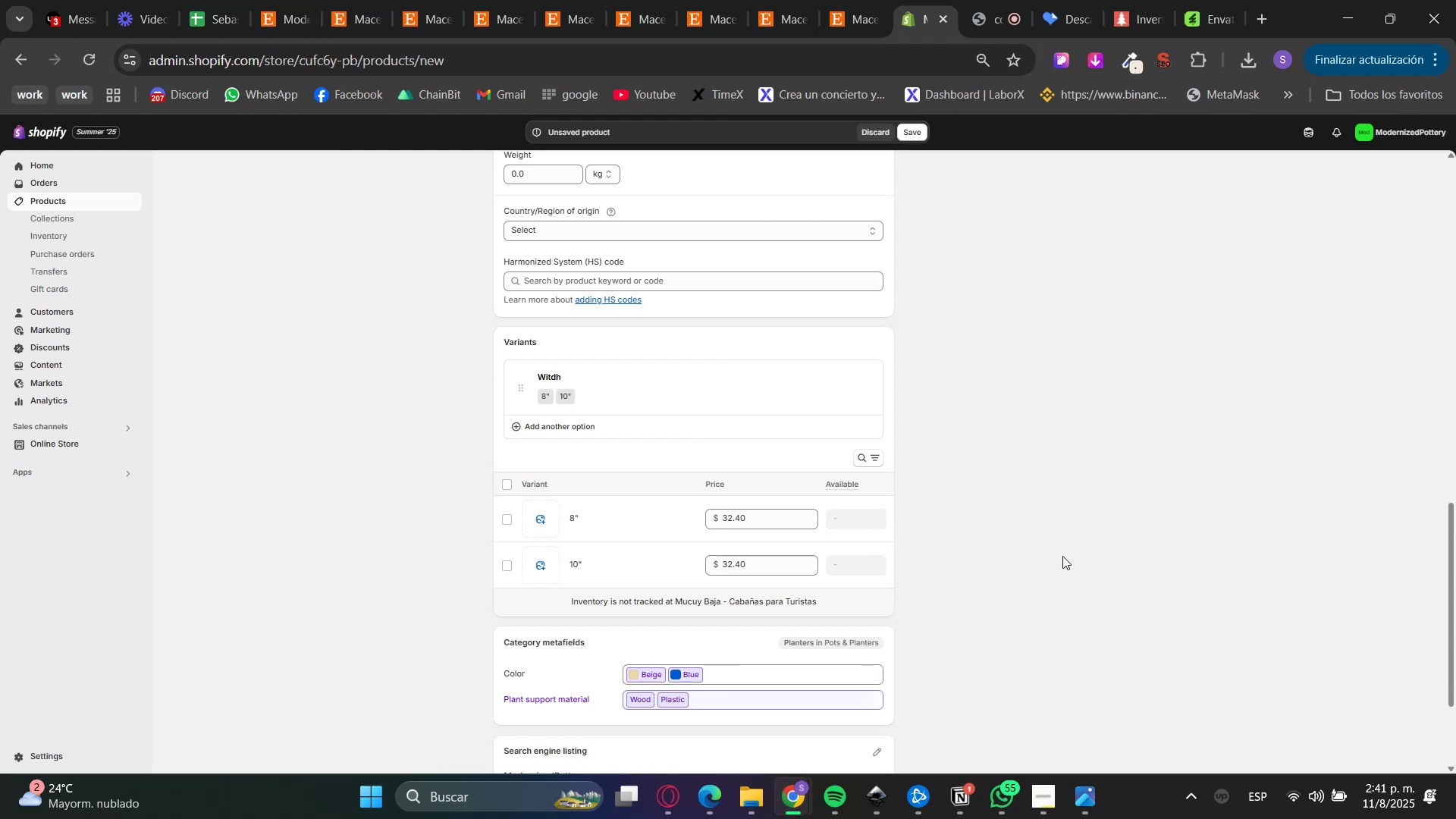 
left_click([779, 567])
 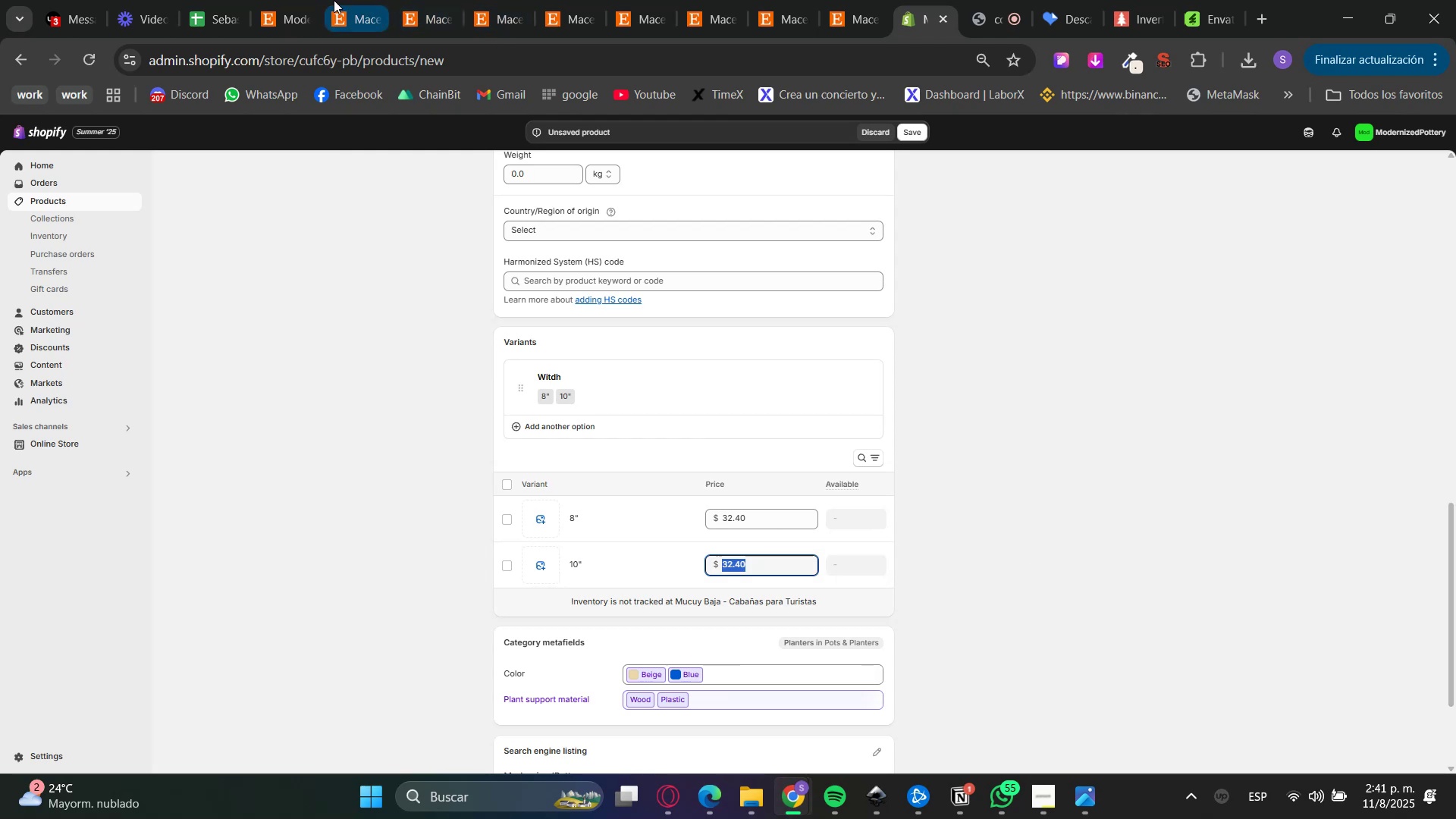 
left_click([326, 0])
 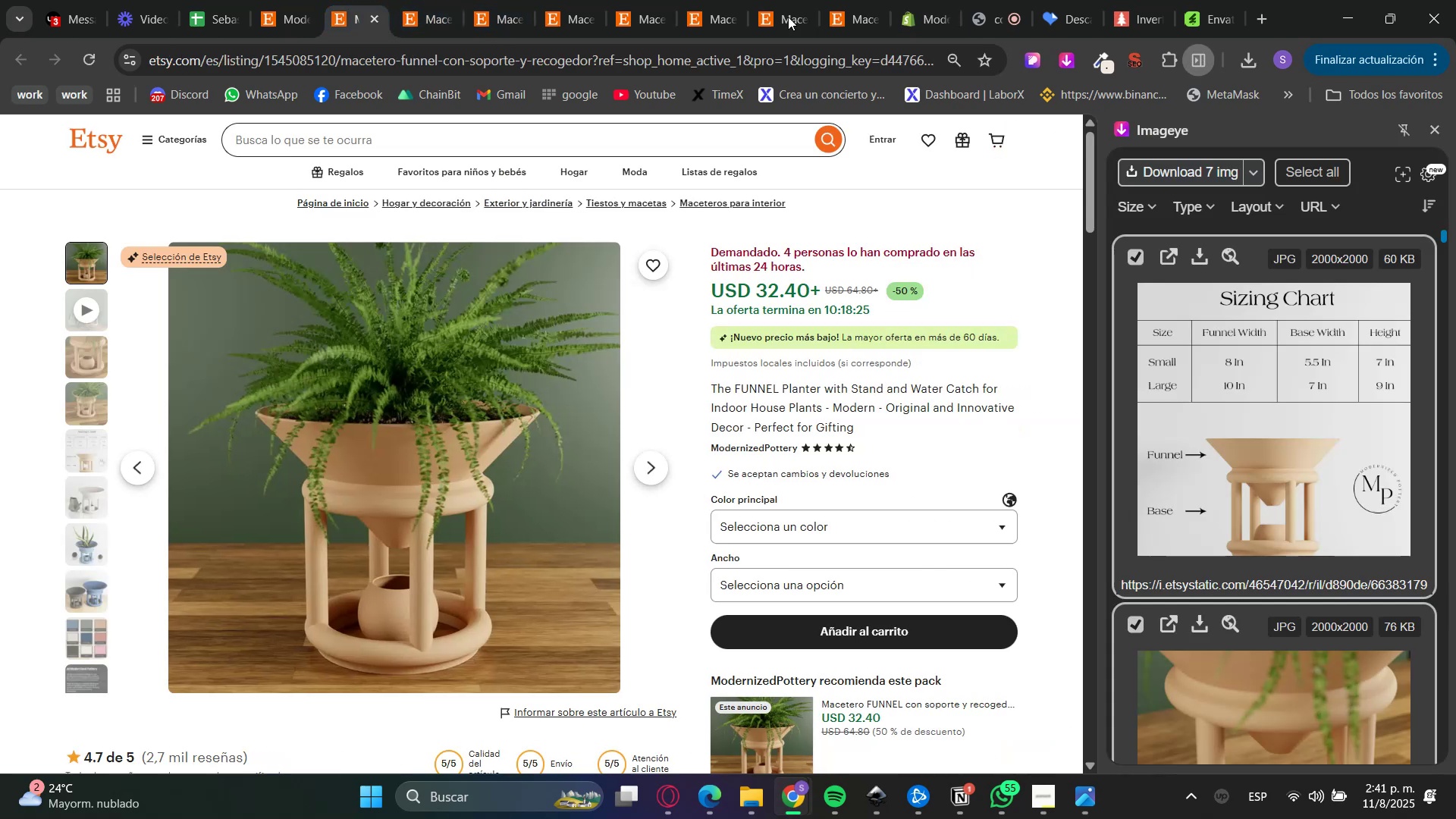 
mouse_move([929, 27])
 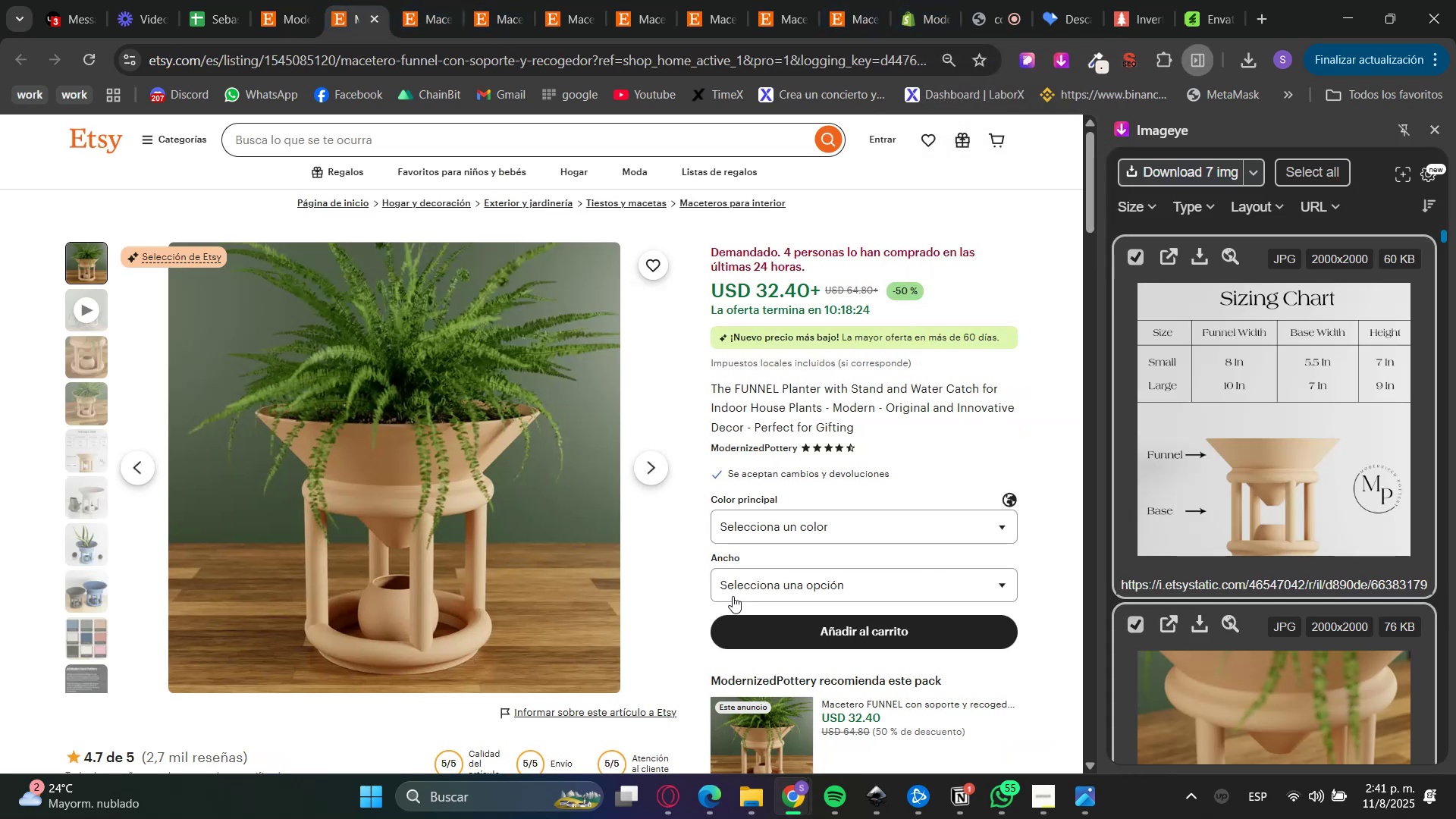 
left_click([764, 595])
 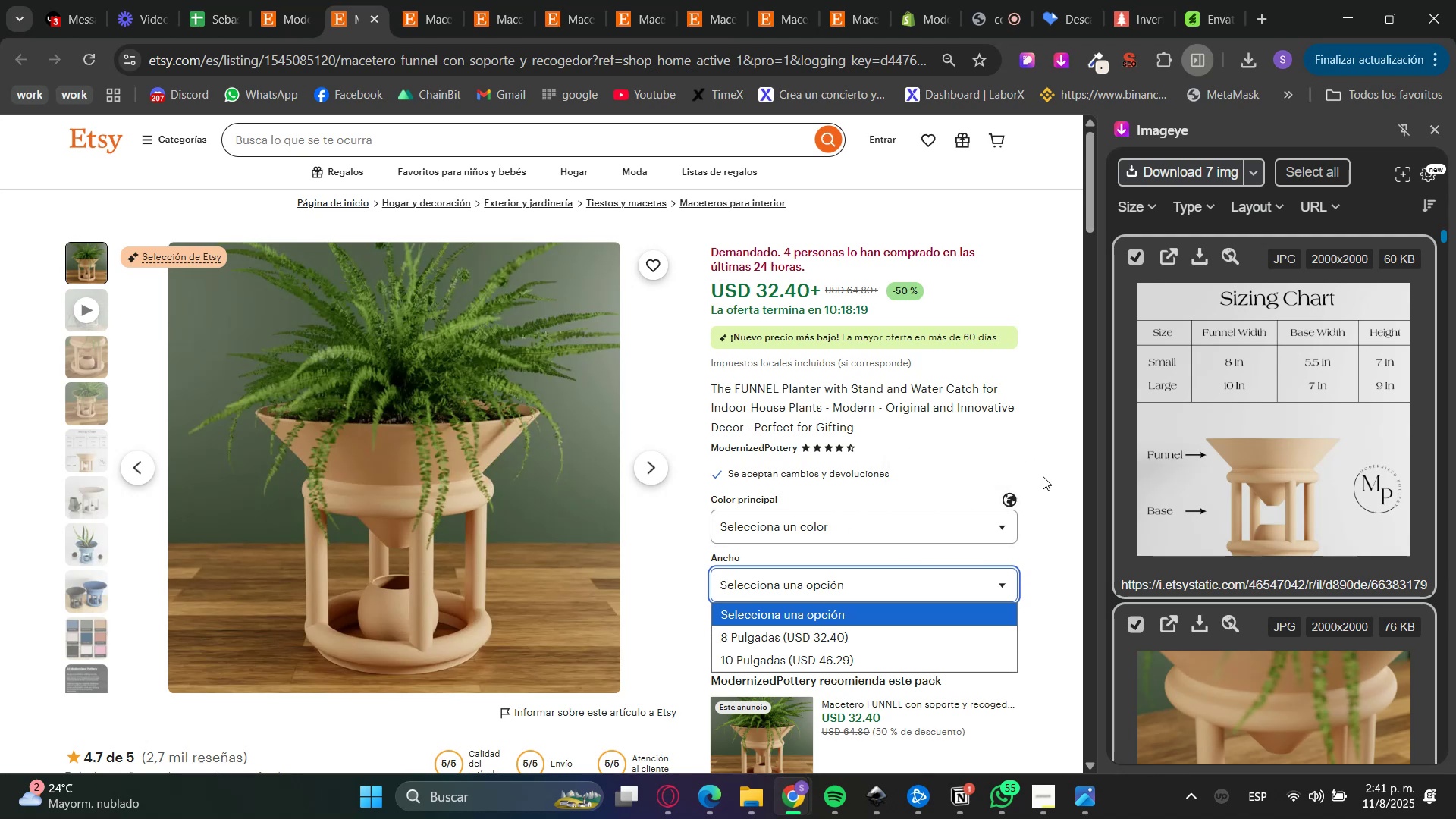 
wait(6.51)
 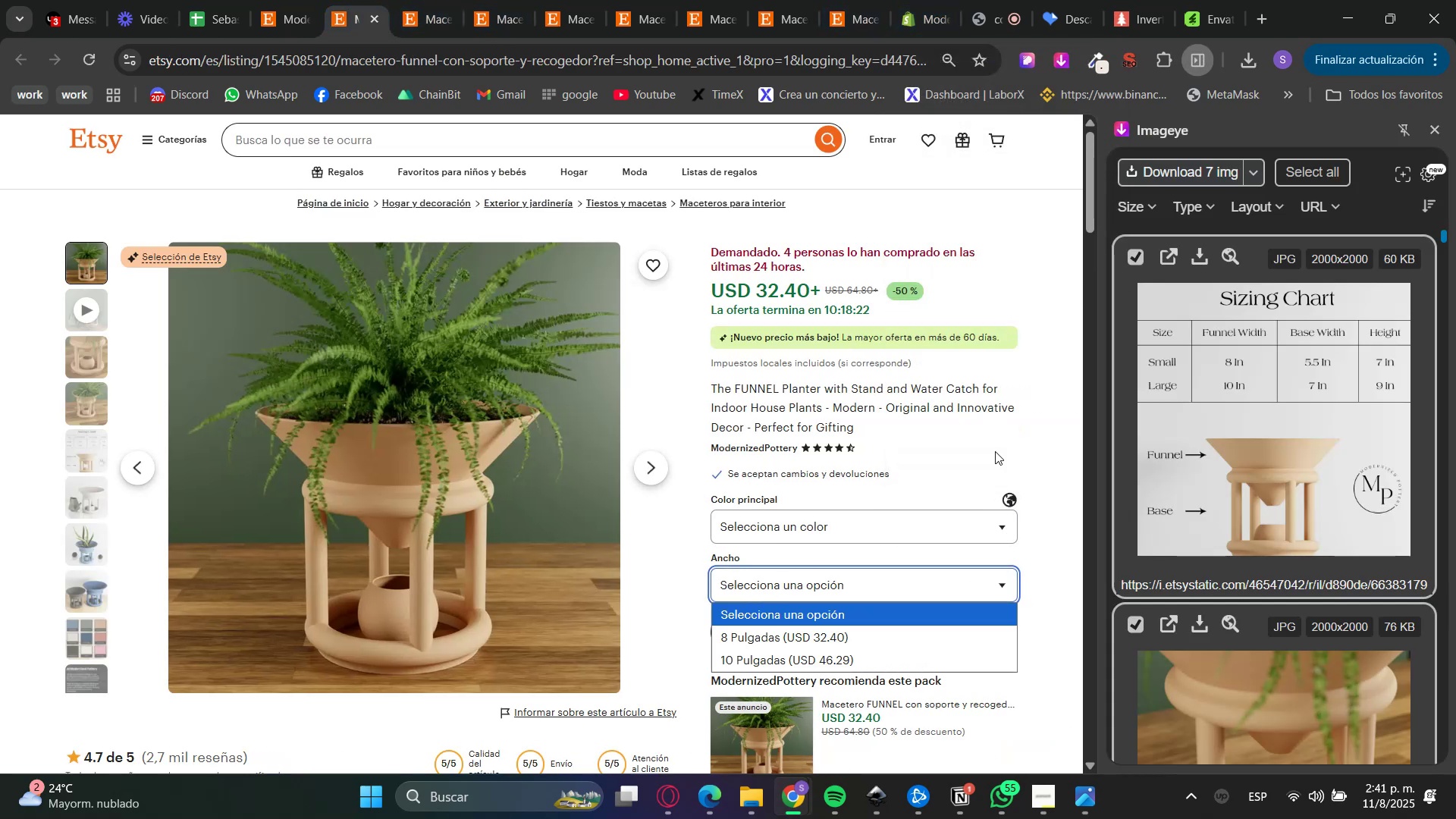 
left_click([1048, 429])
 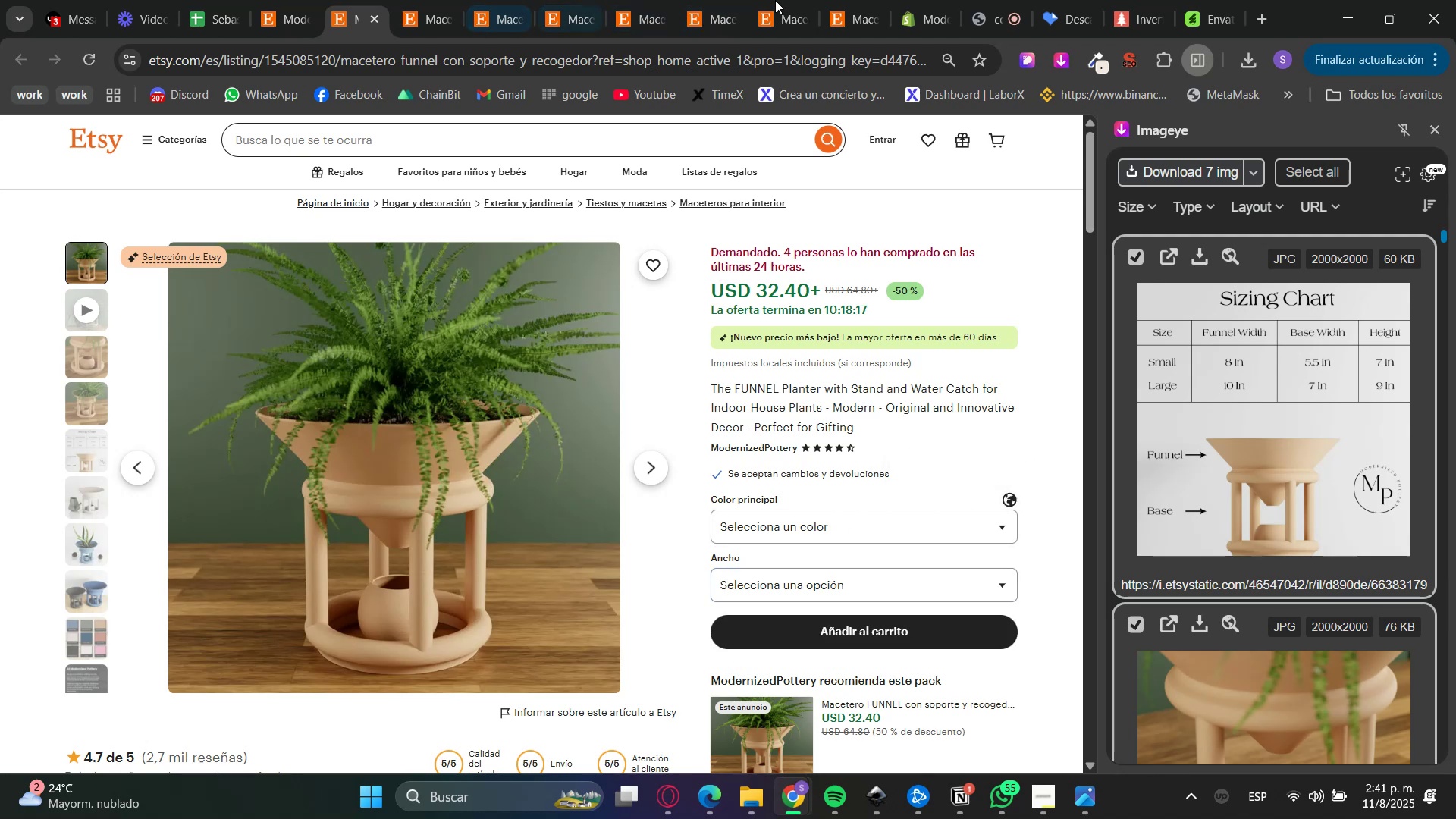 
left_click([920, 0])
 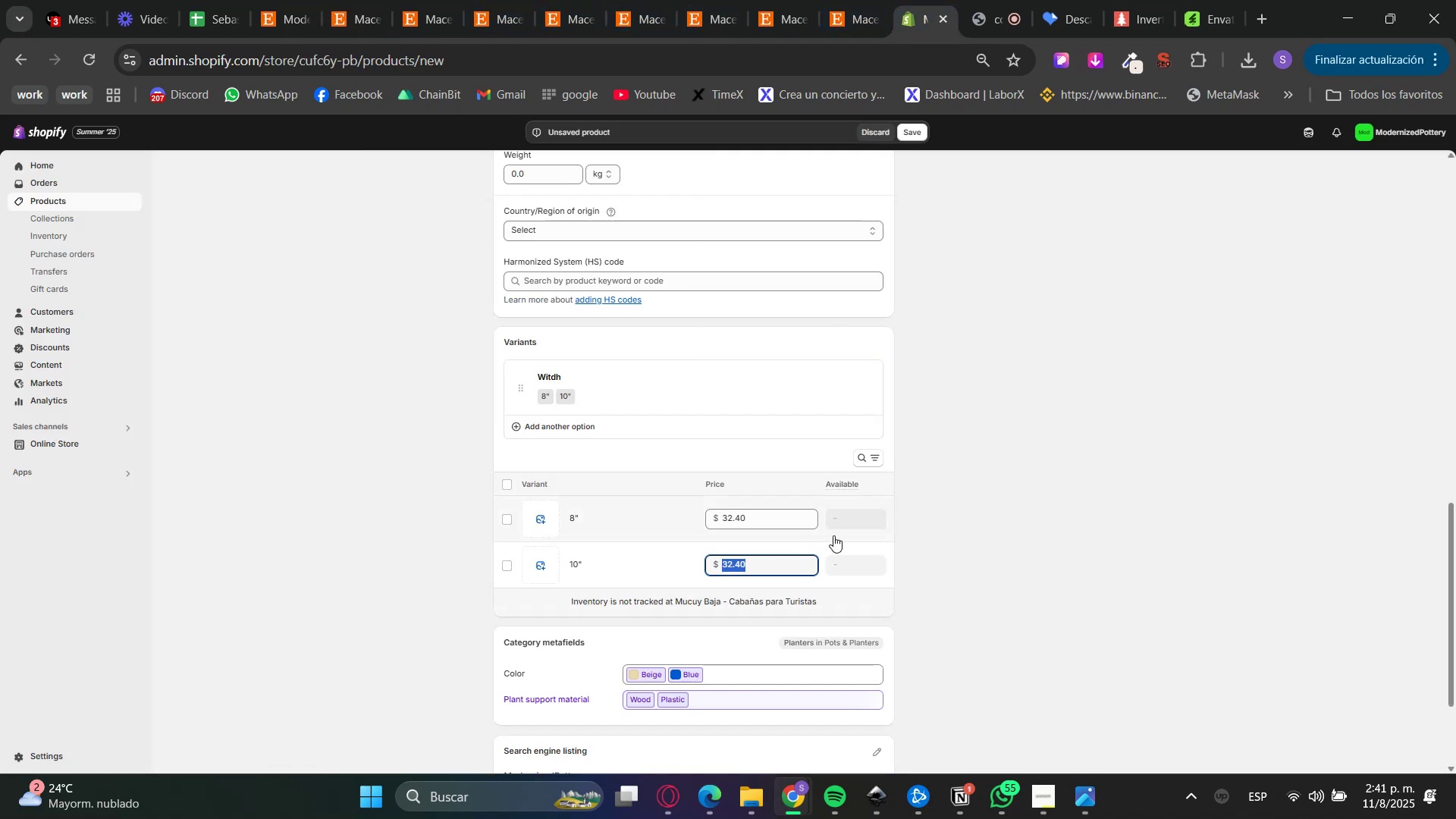 
key(Numpad4)
 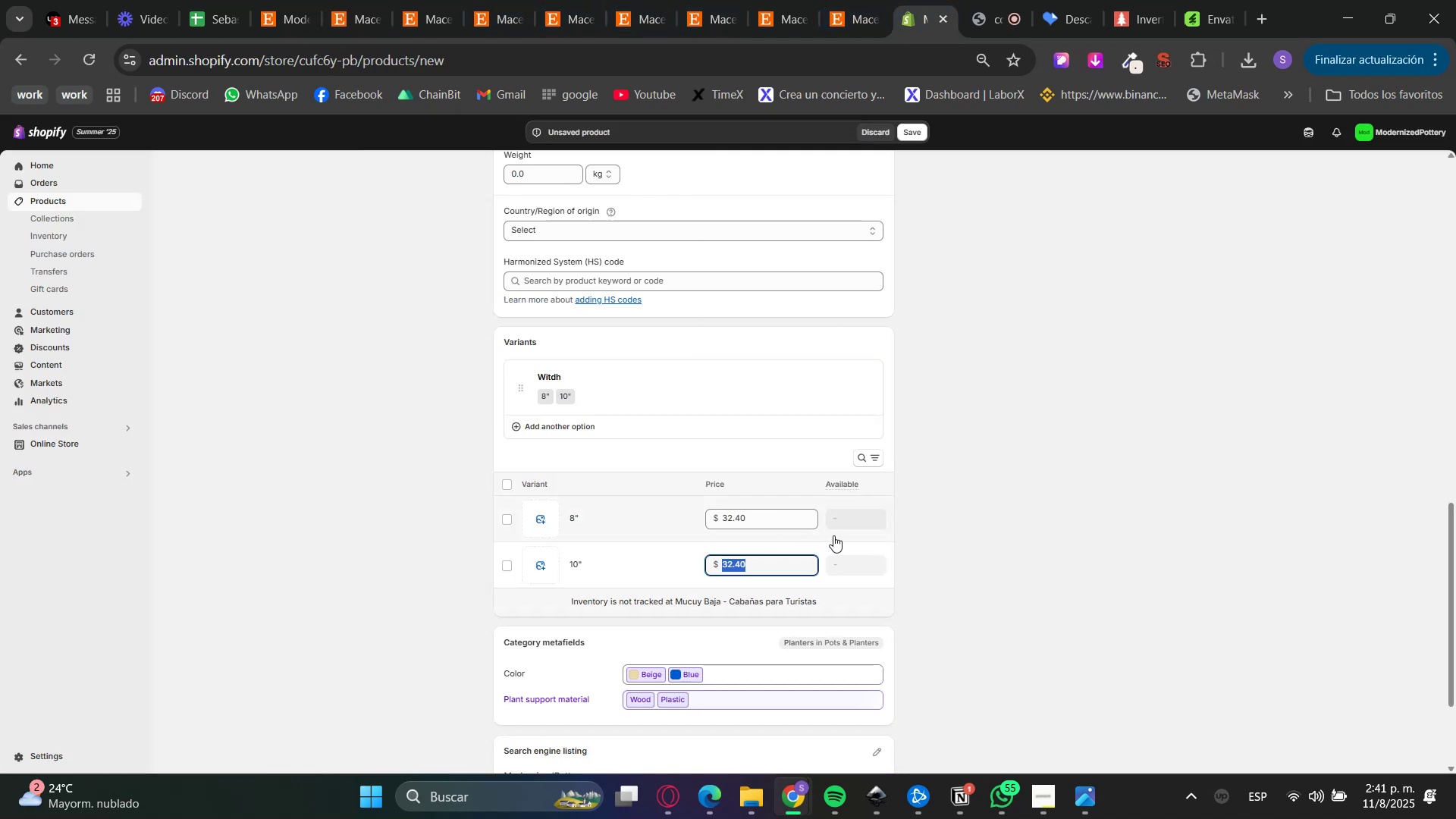 
key(Numpad6)
 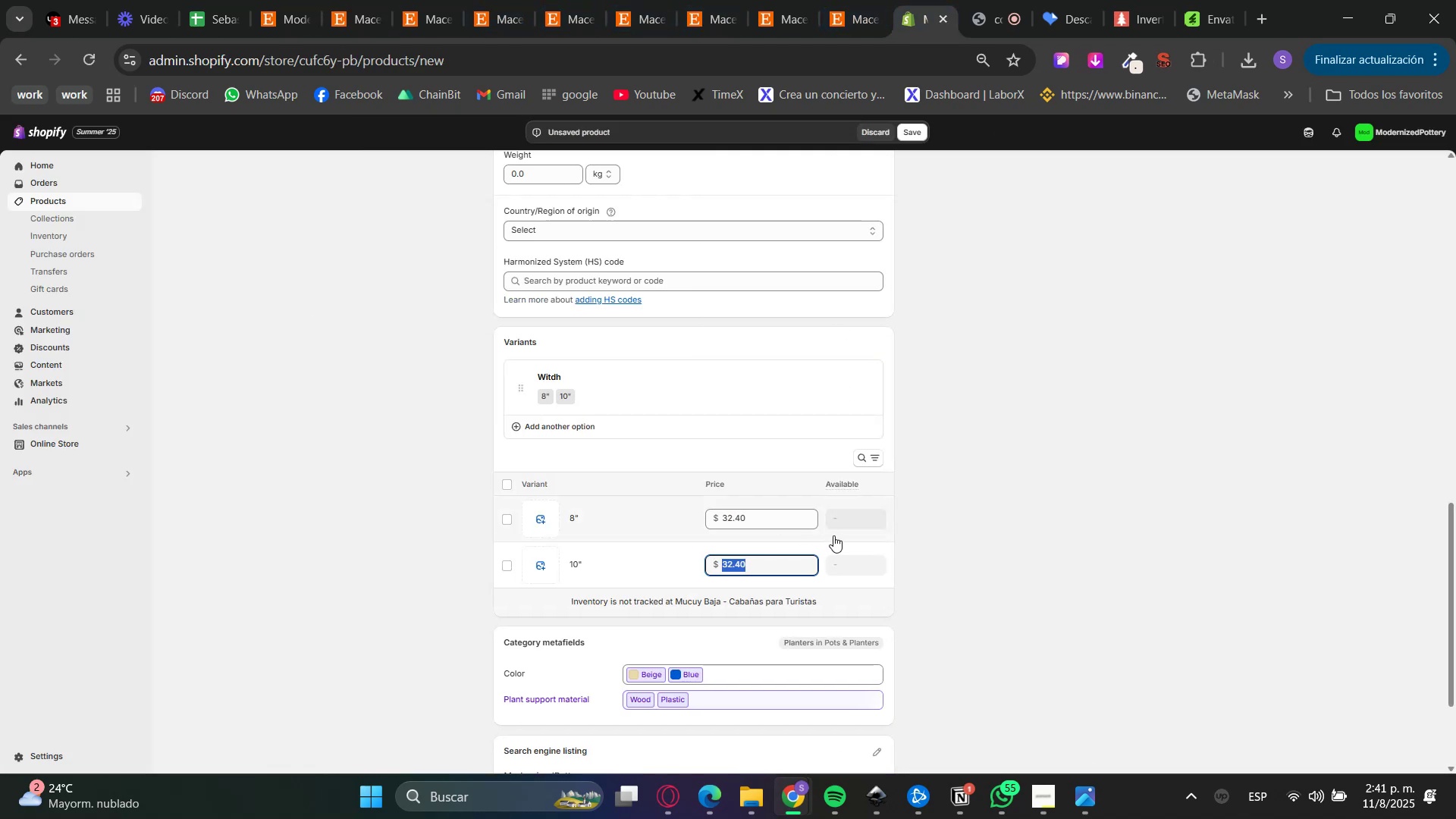 
key(NumpadDecimal)
 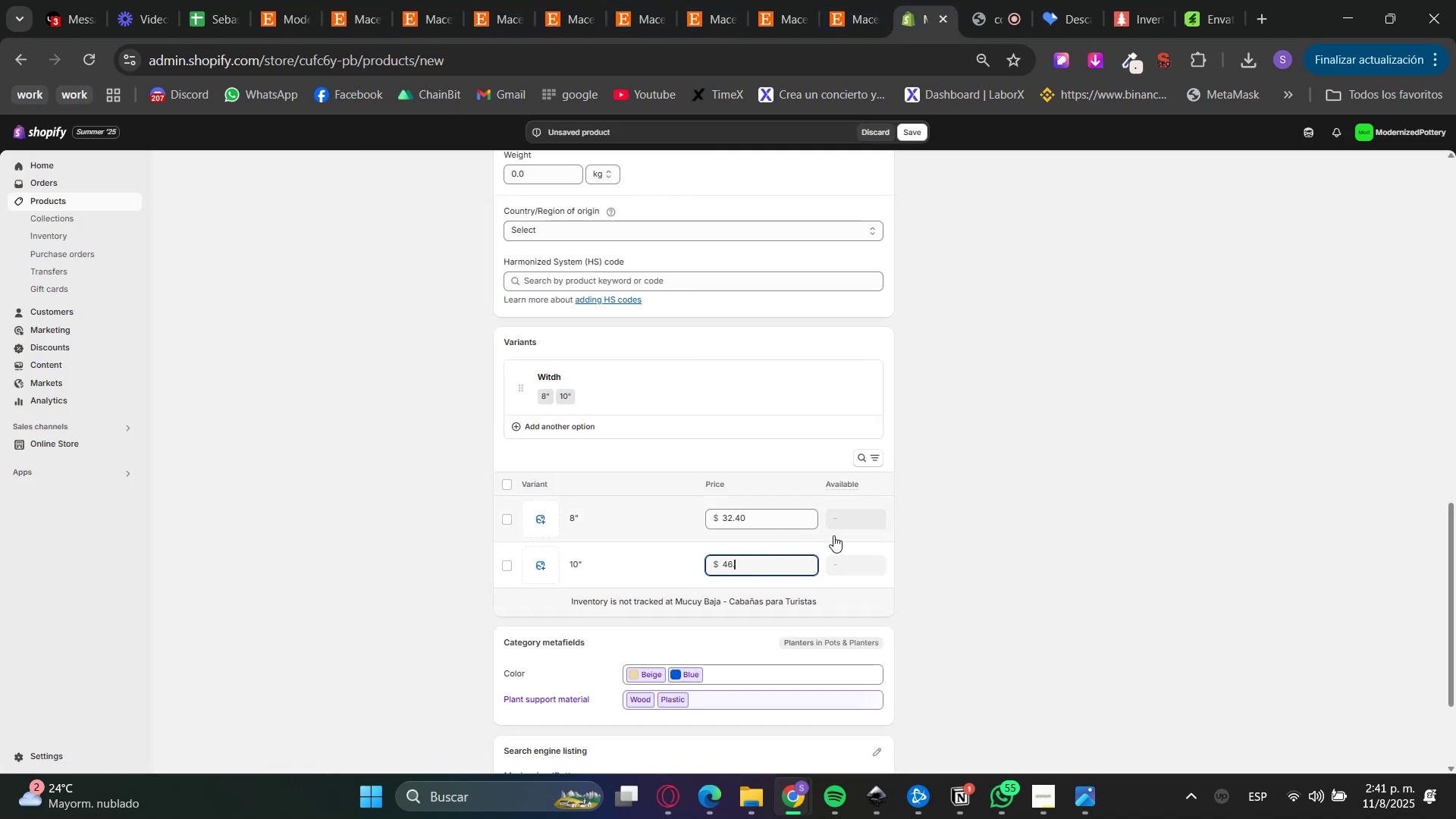 
key(Numpad9)
 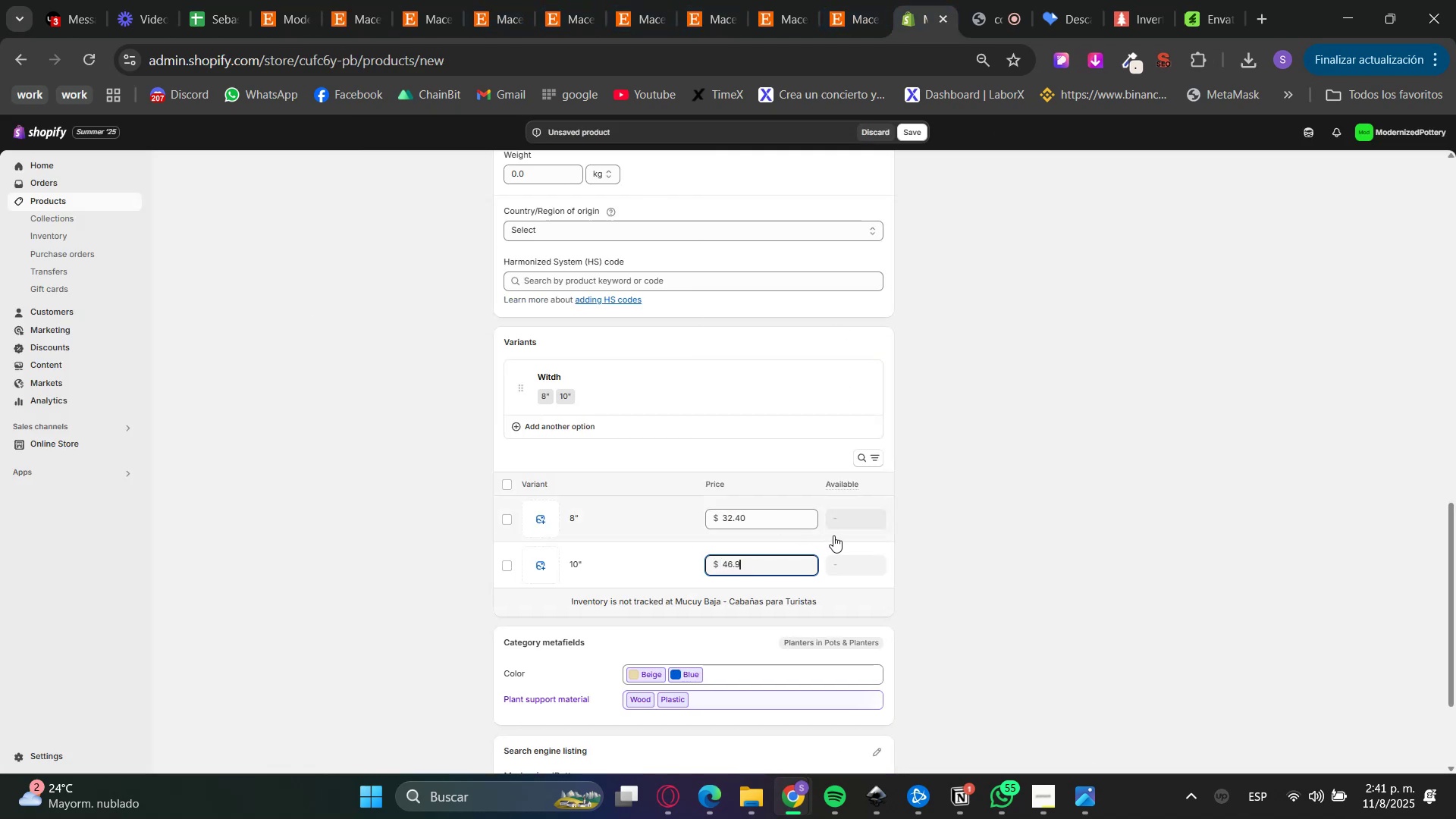 
key(Backspace)
 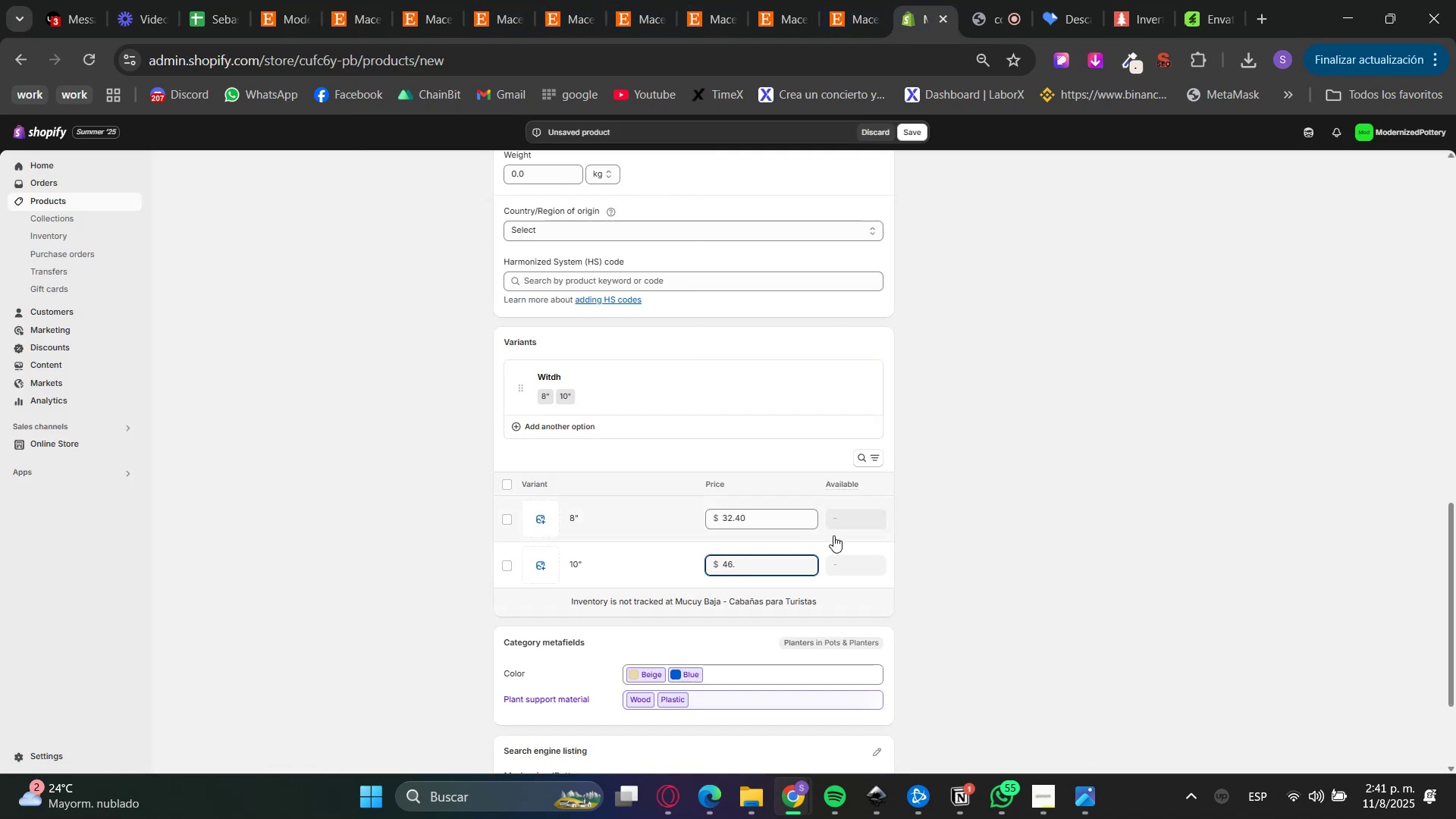 
key(Numpad2)
 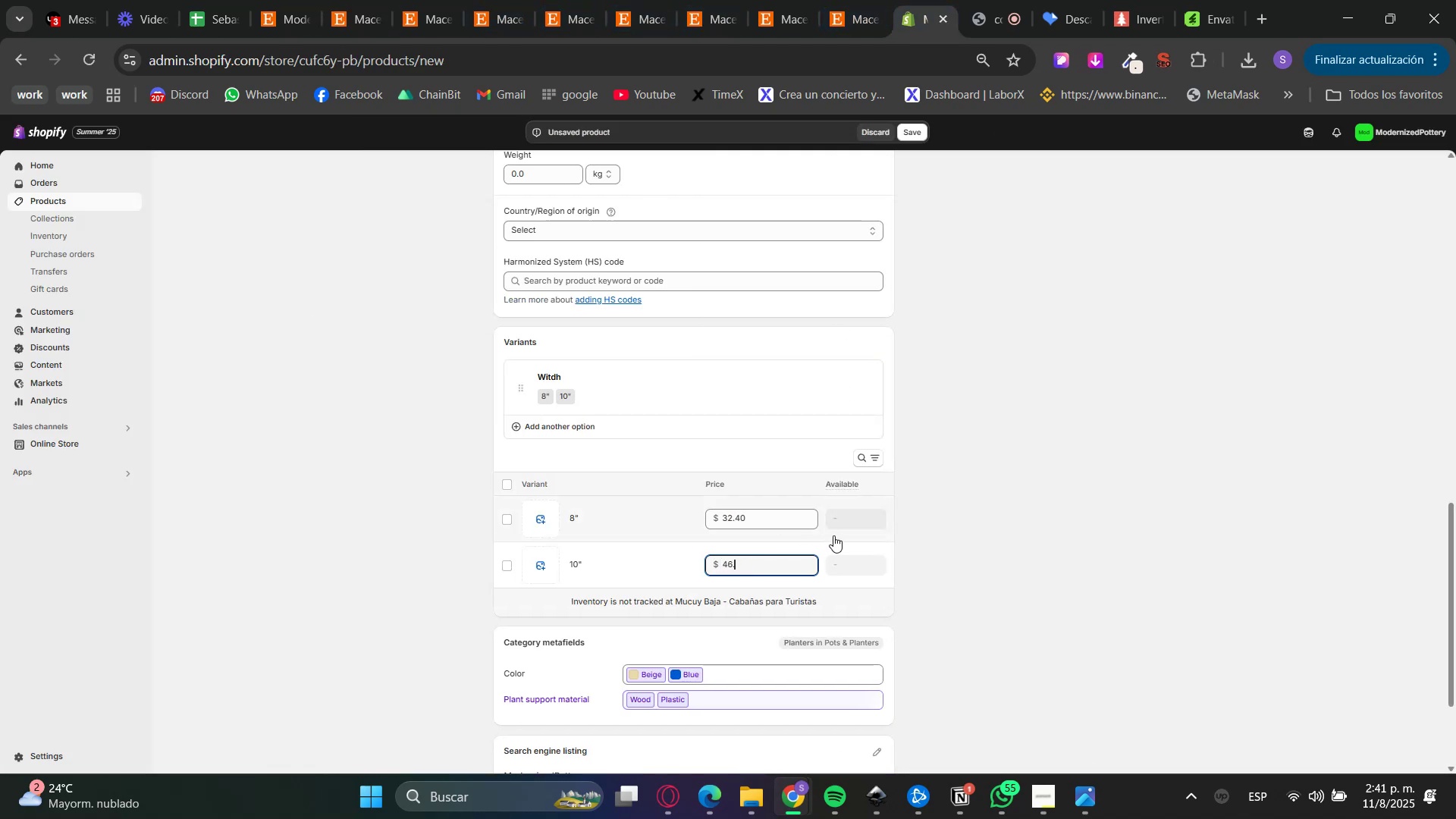 
key(Numpad9)
 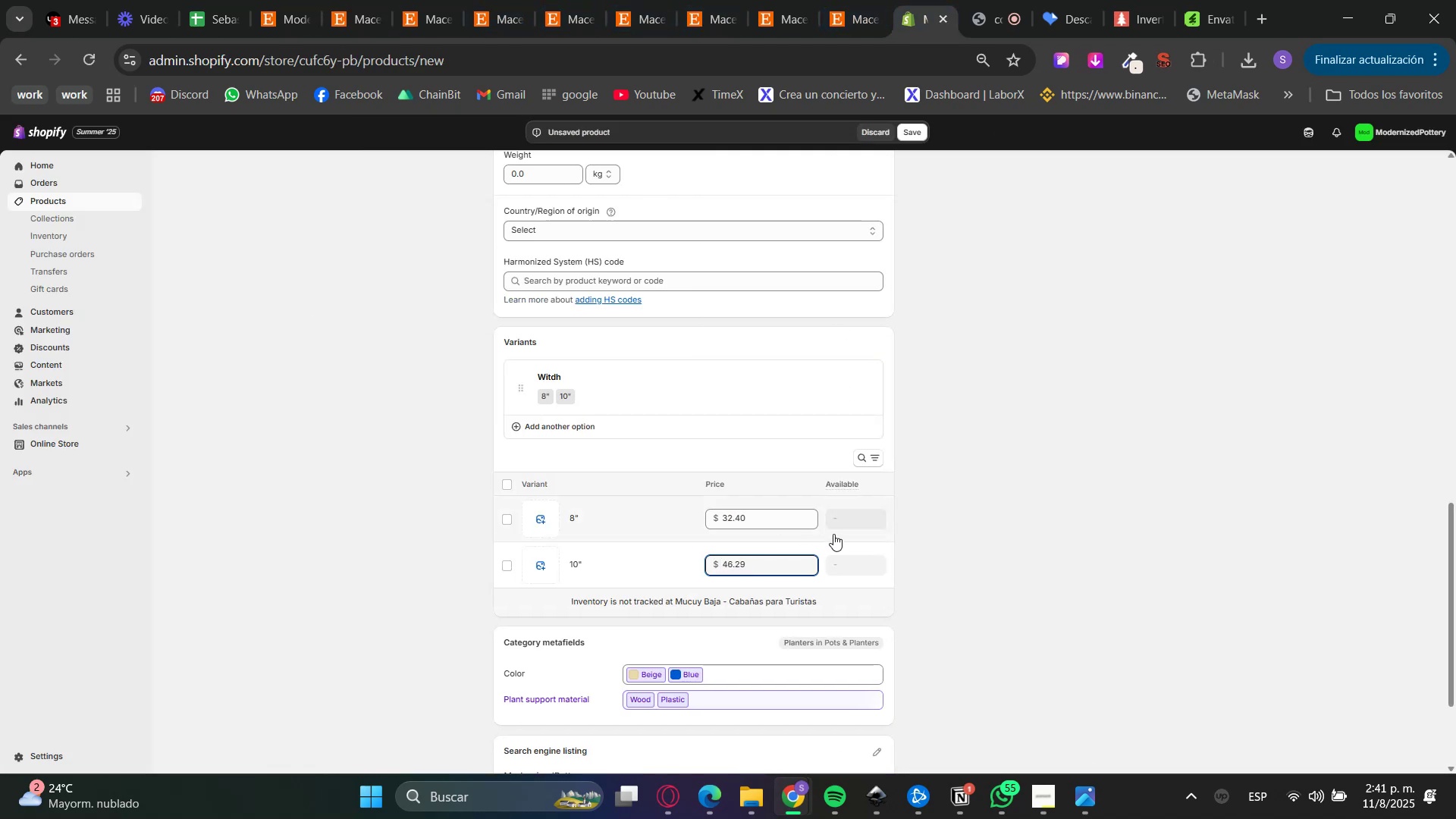 
left_click([1007, 509])
 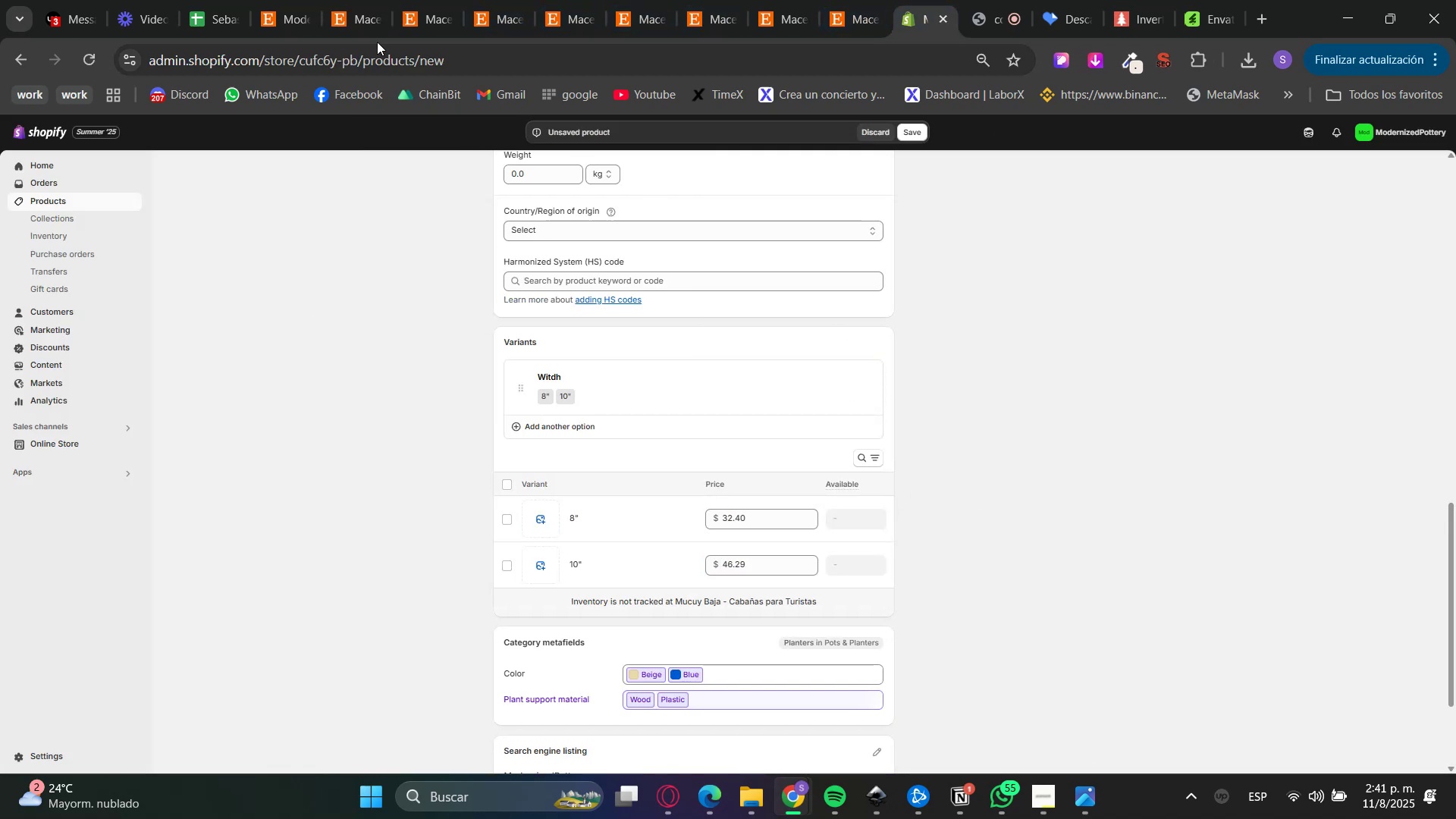 
left_click([366, 0])
 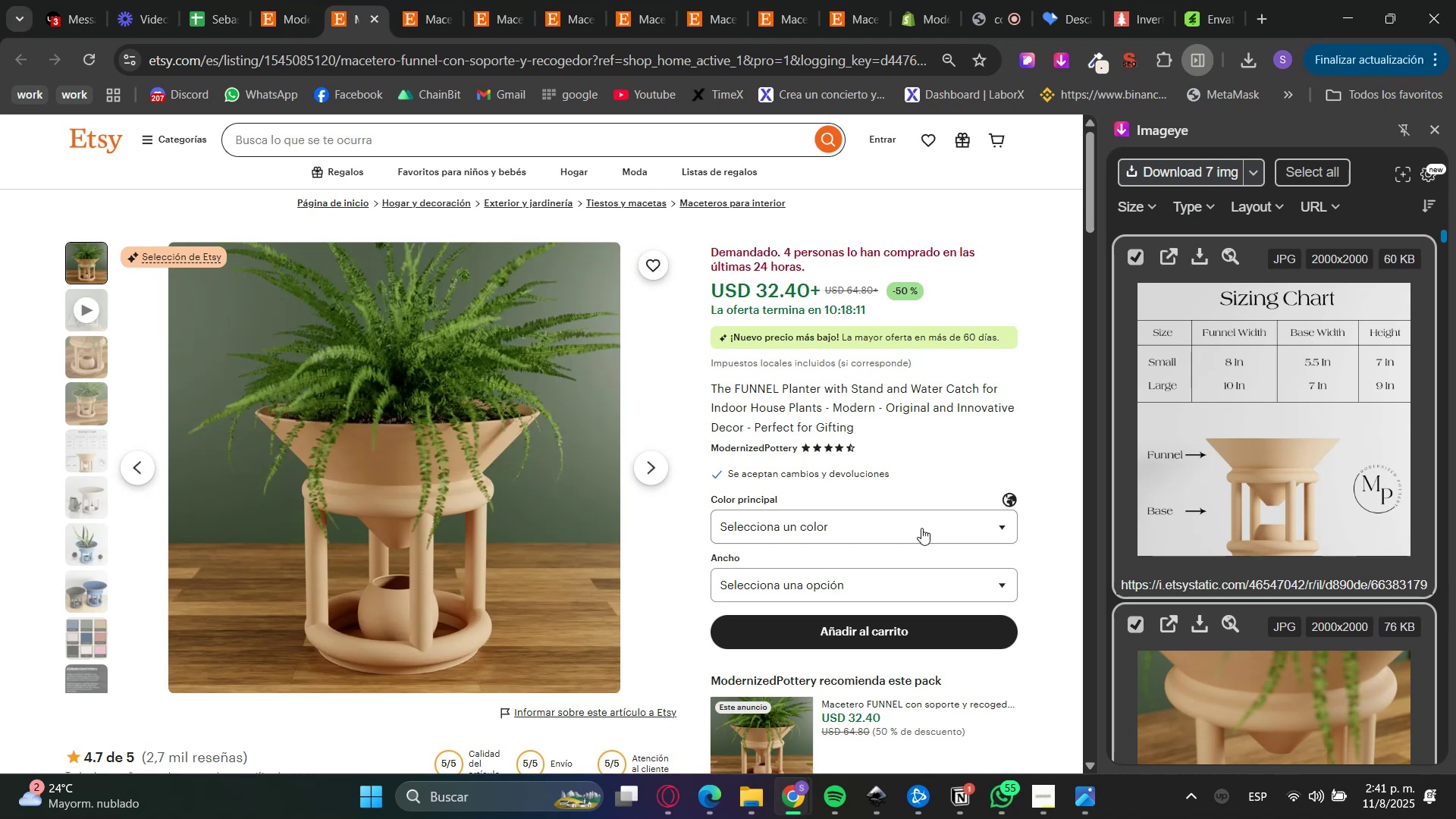 
scroll: coordinate [891, 526], scroll_direction: down, amount: 3.0
 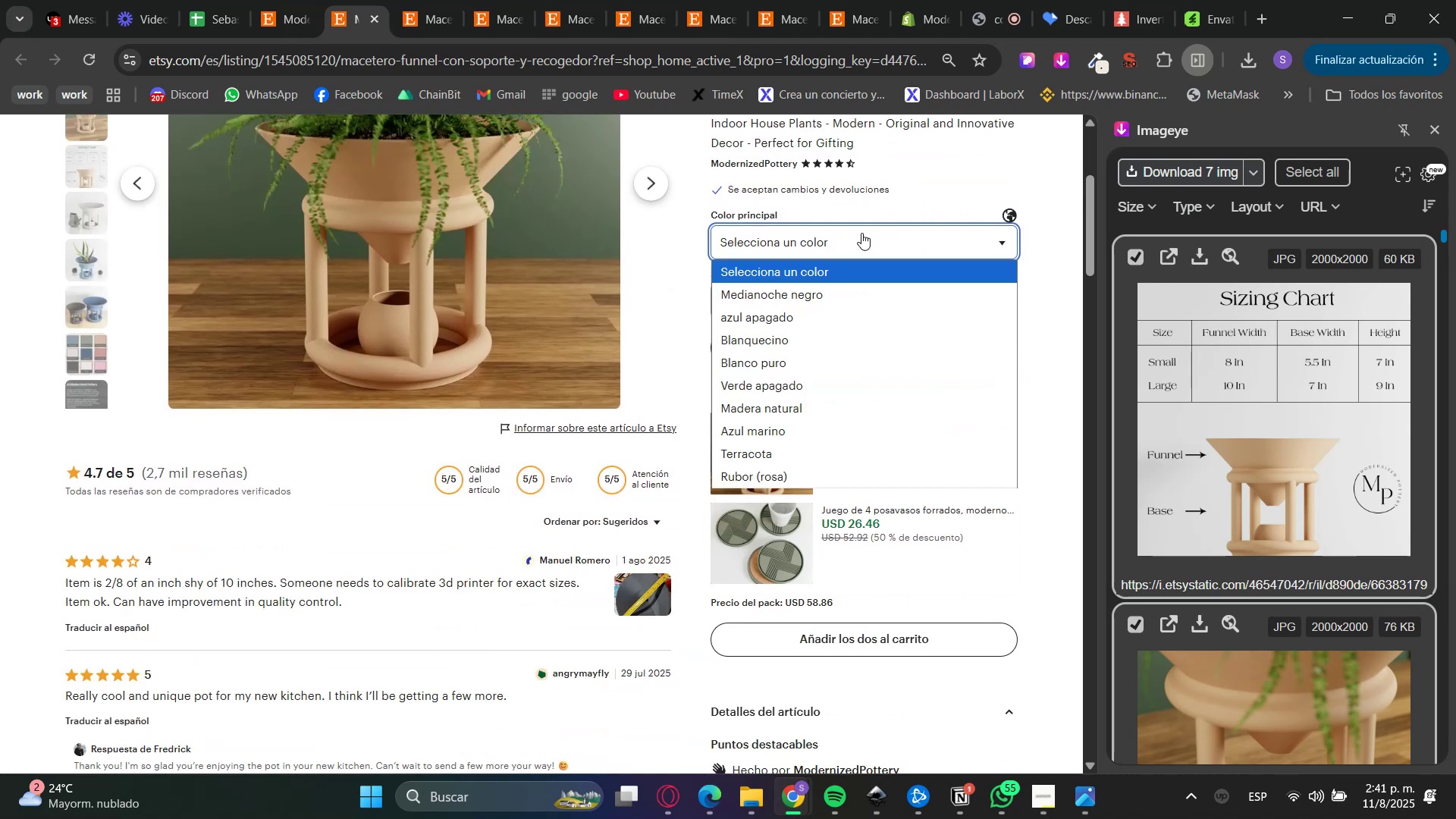 
double_click([887, 336])
 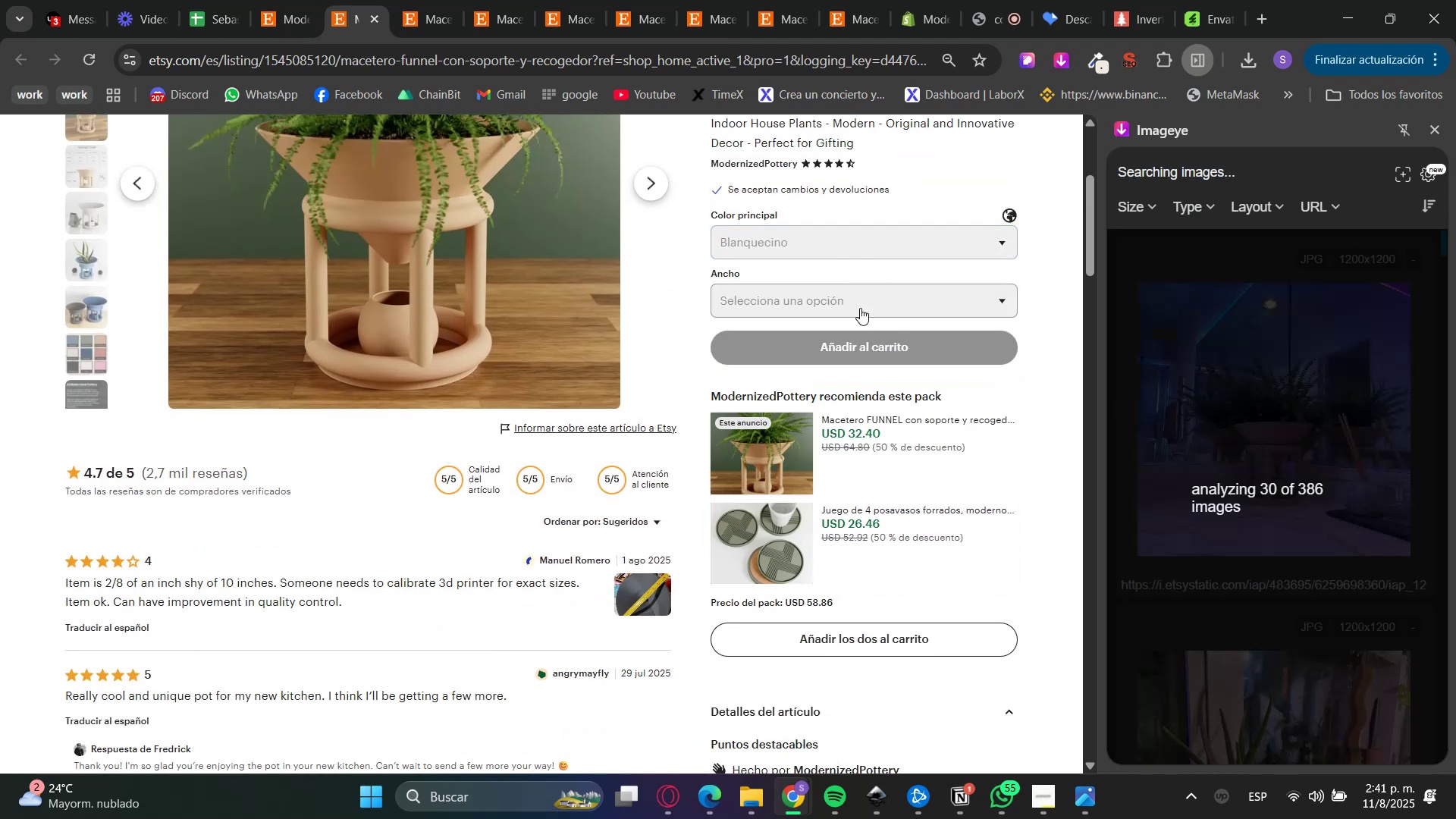 
left_click([860, 308])
 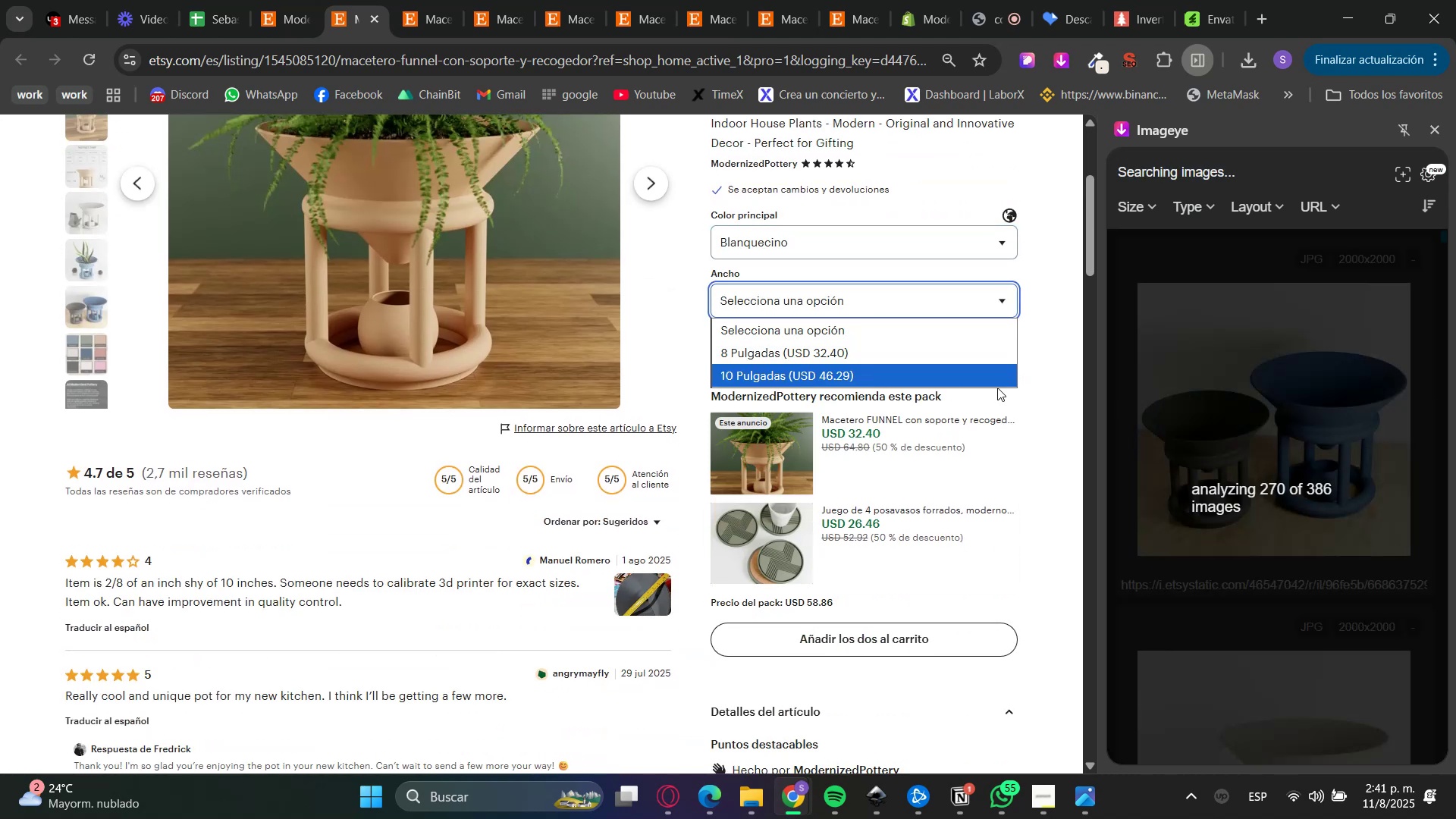 
left_click([825, 240])
 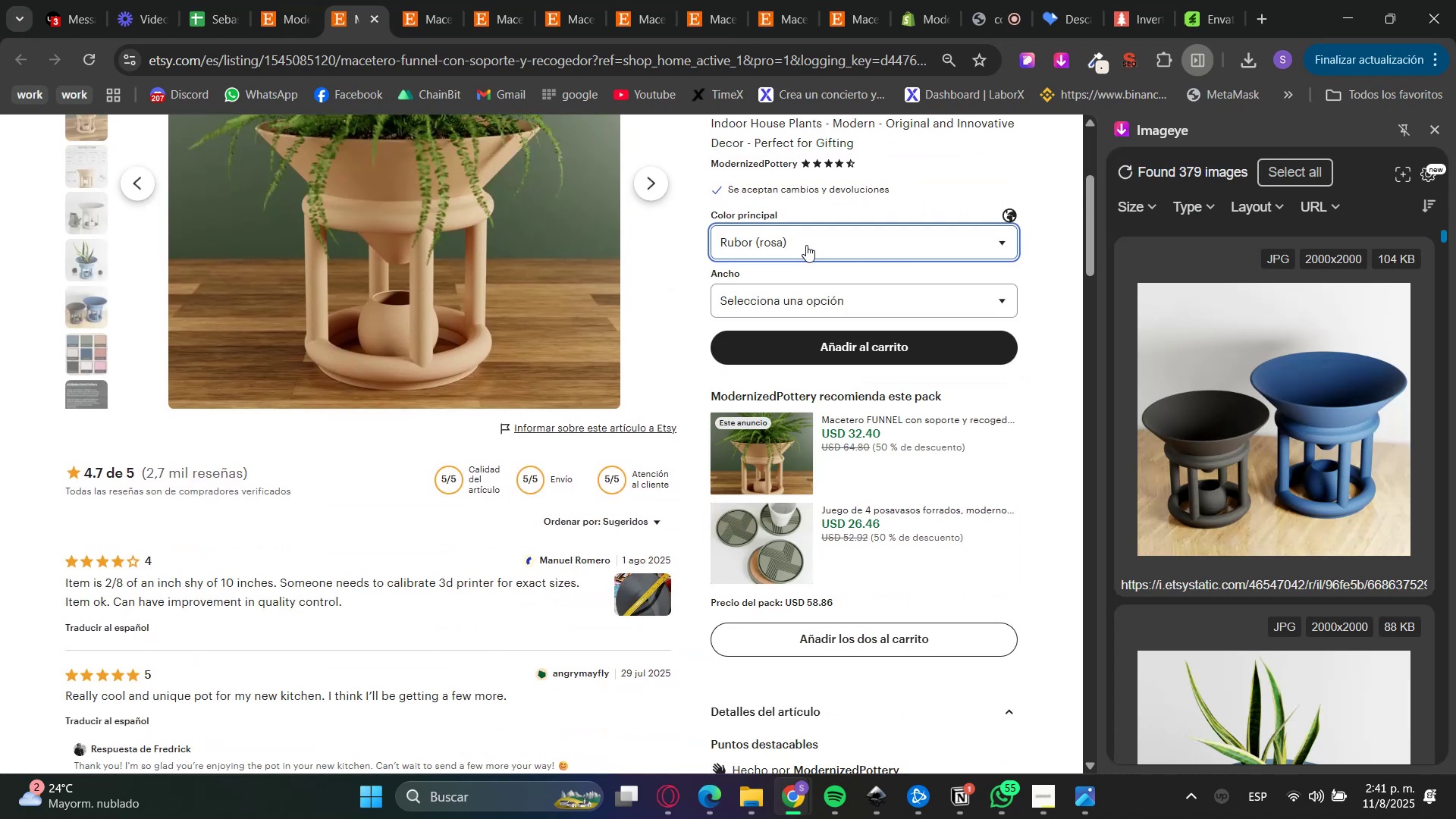 
wait(6.16)
 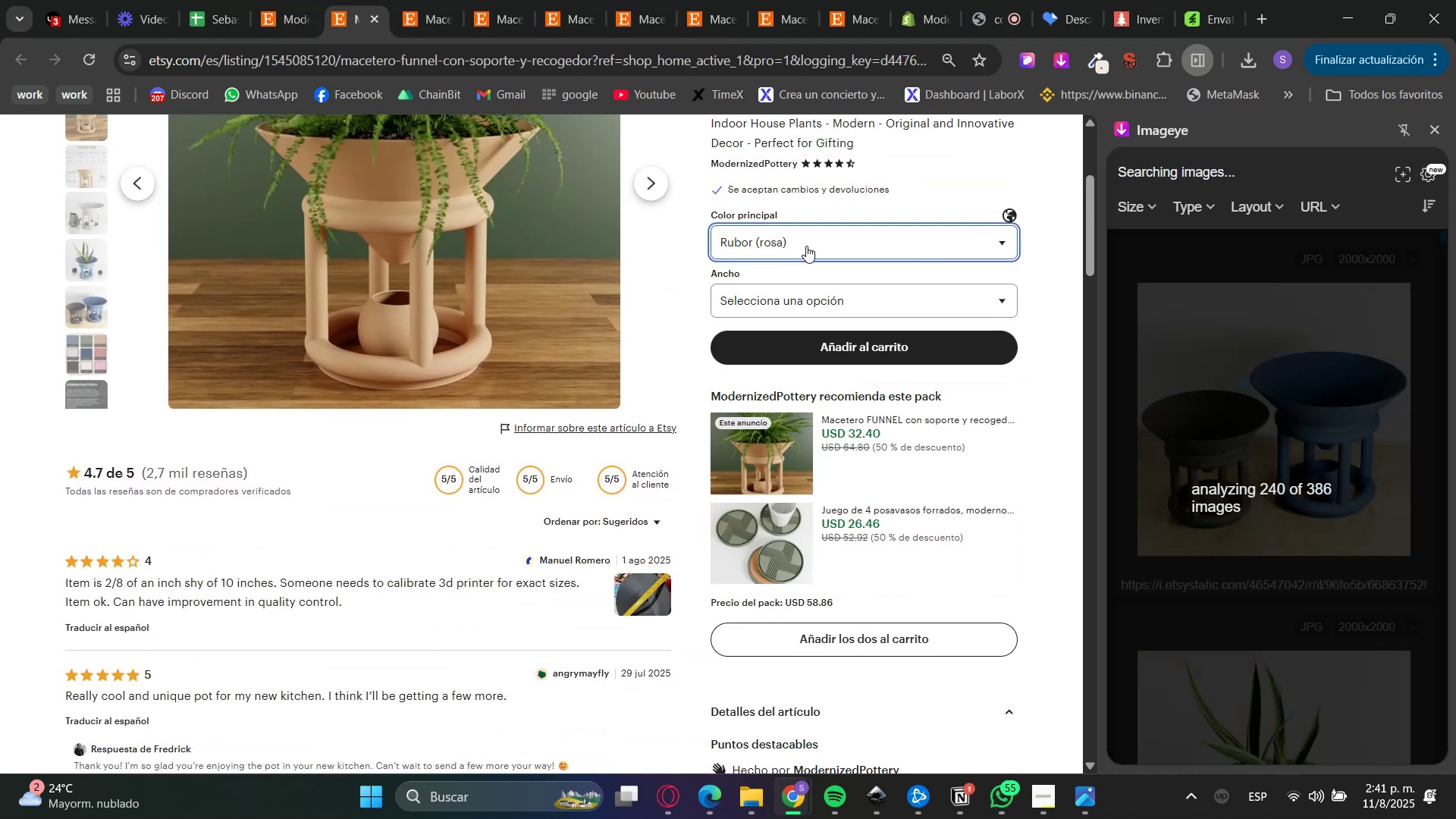 
left_click([806, 245])
 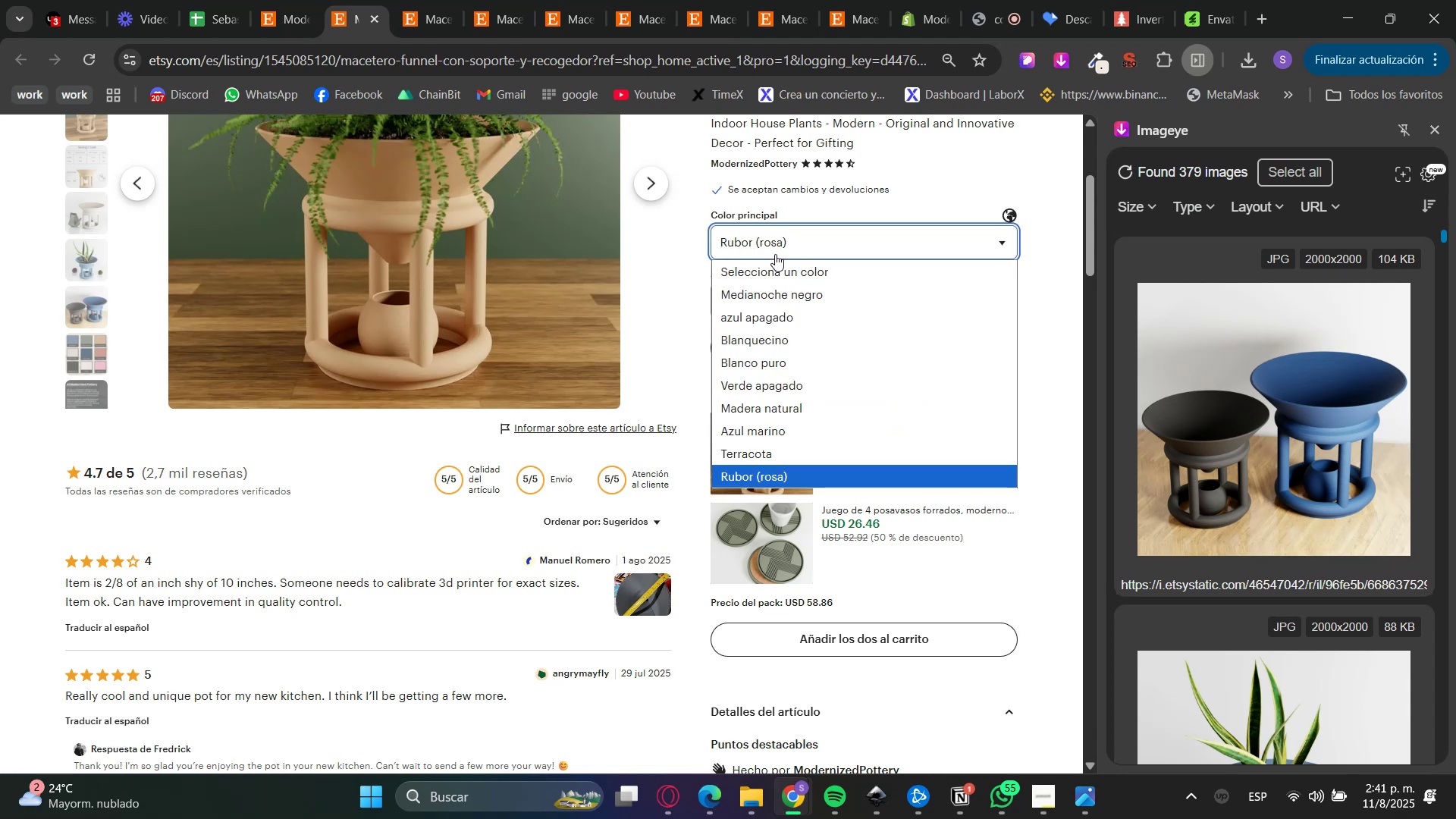 
left_click([769, 261])
 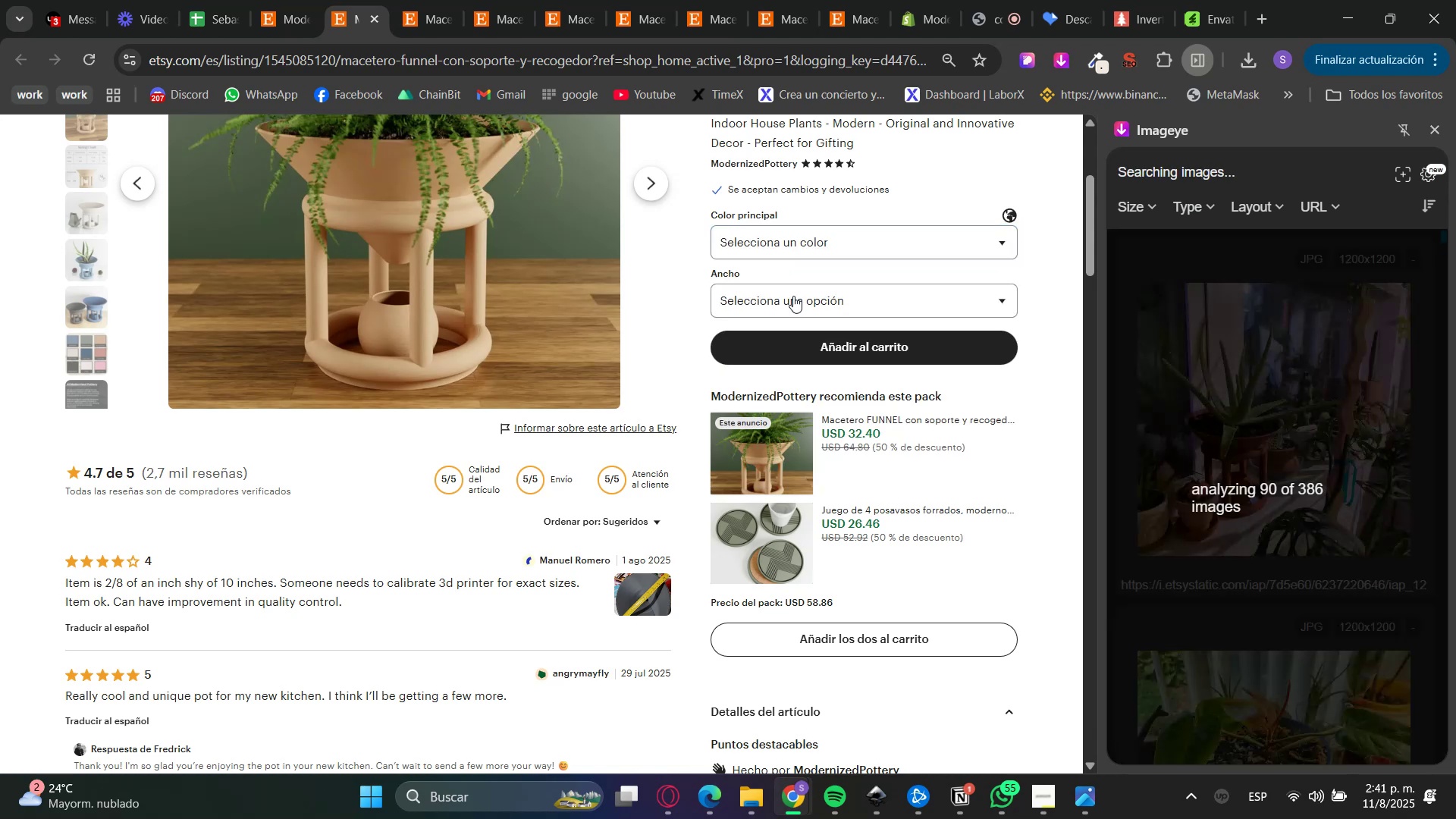 
left_click([793, 296])
 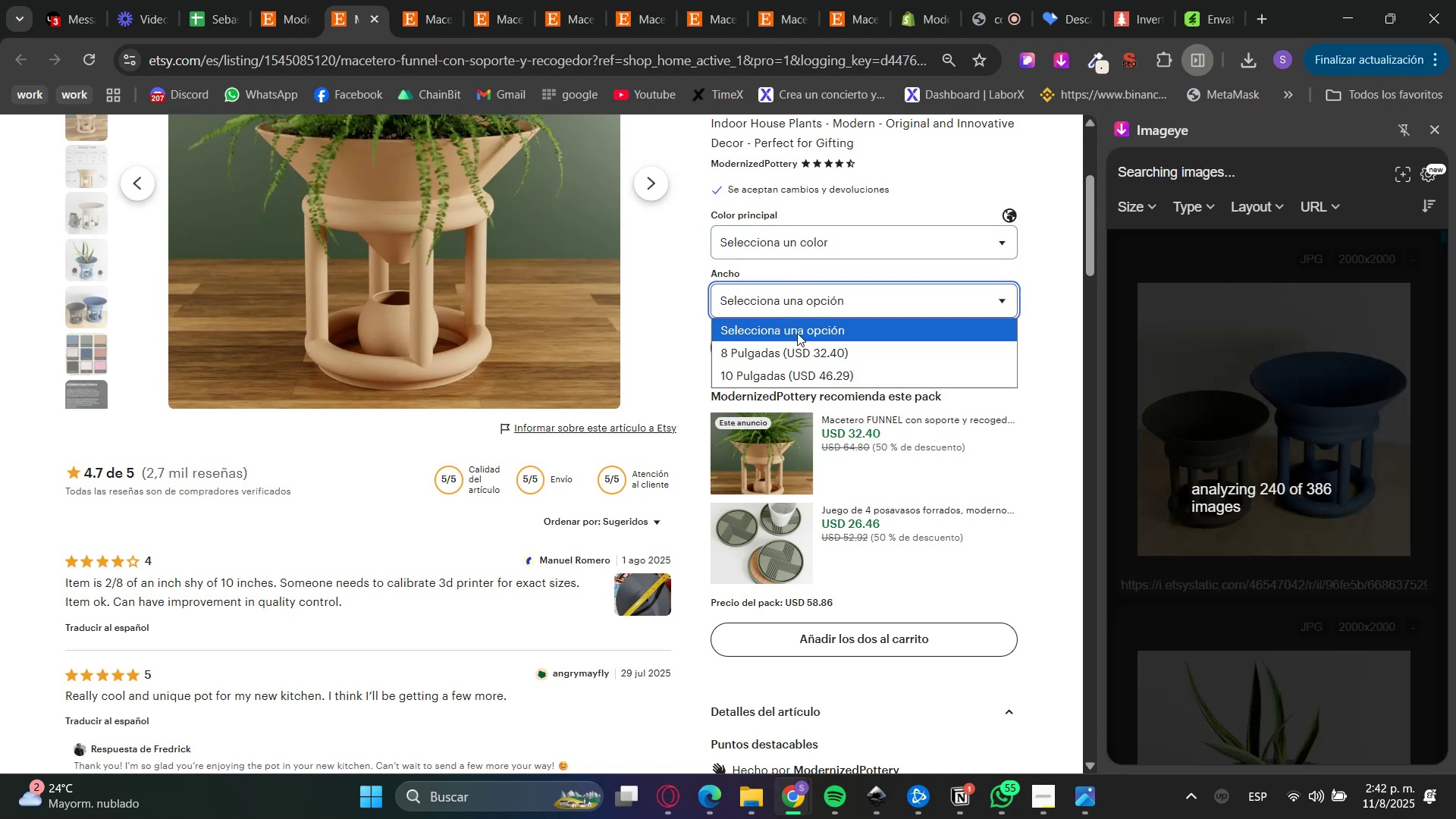 
left_click([790, 355])
 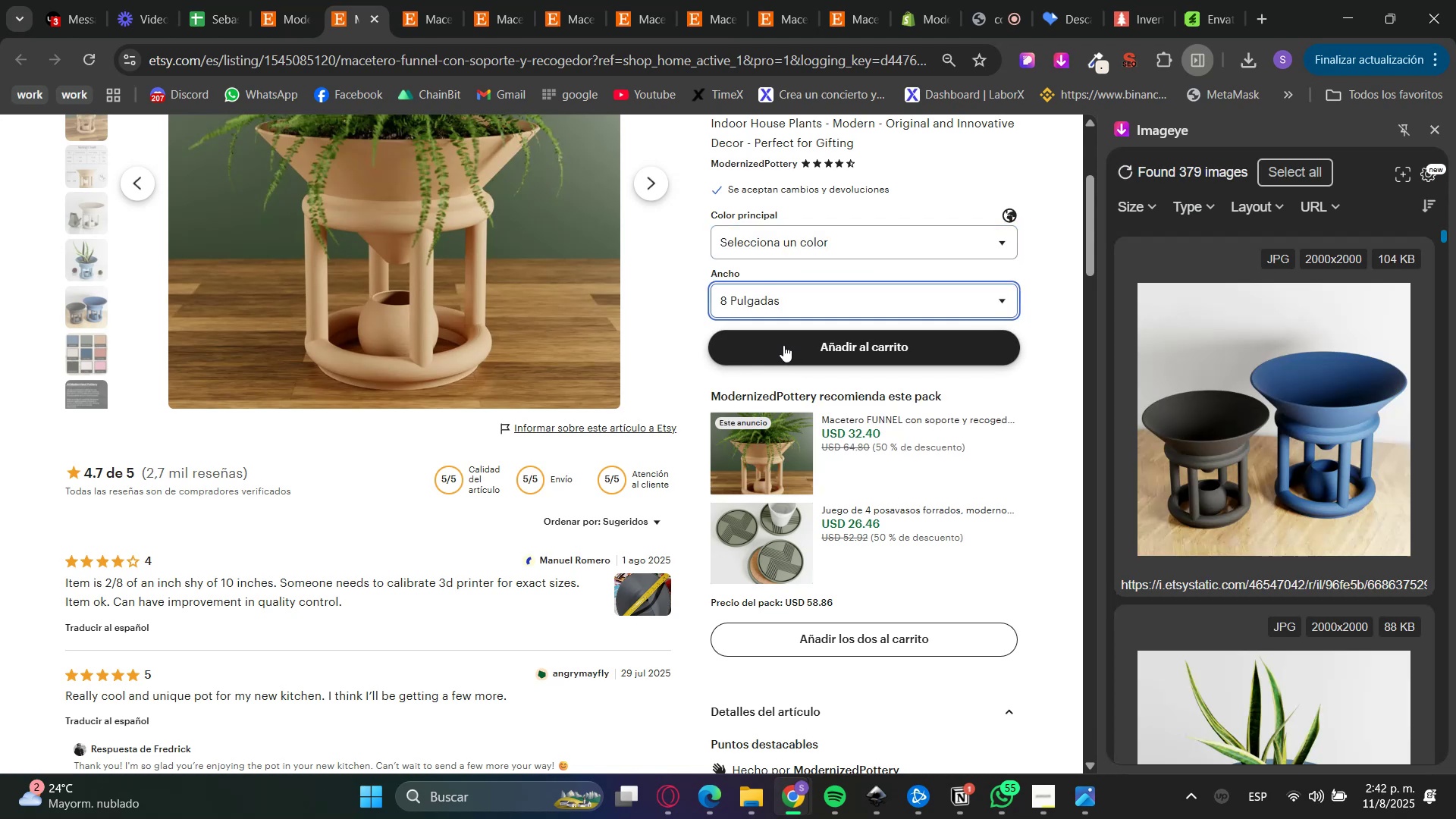 
scroll: coordinate [940, 469], scroll_direction: up, amount: 4.0
 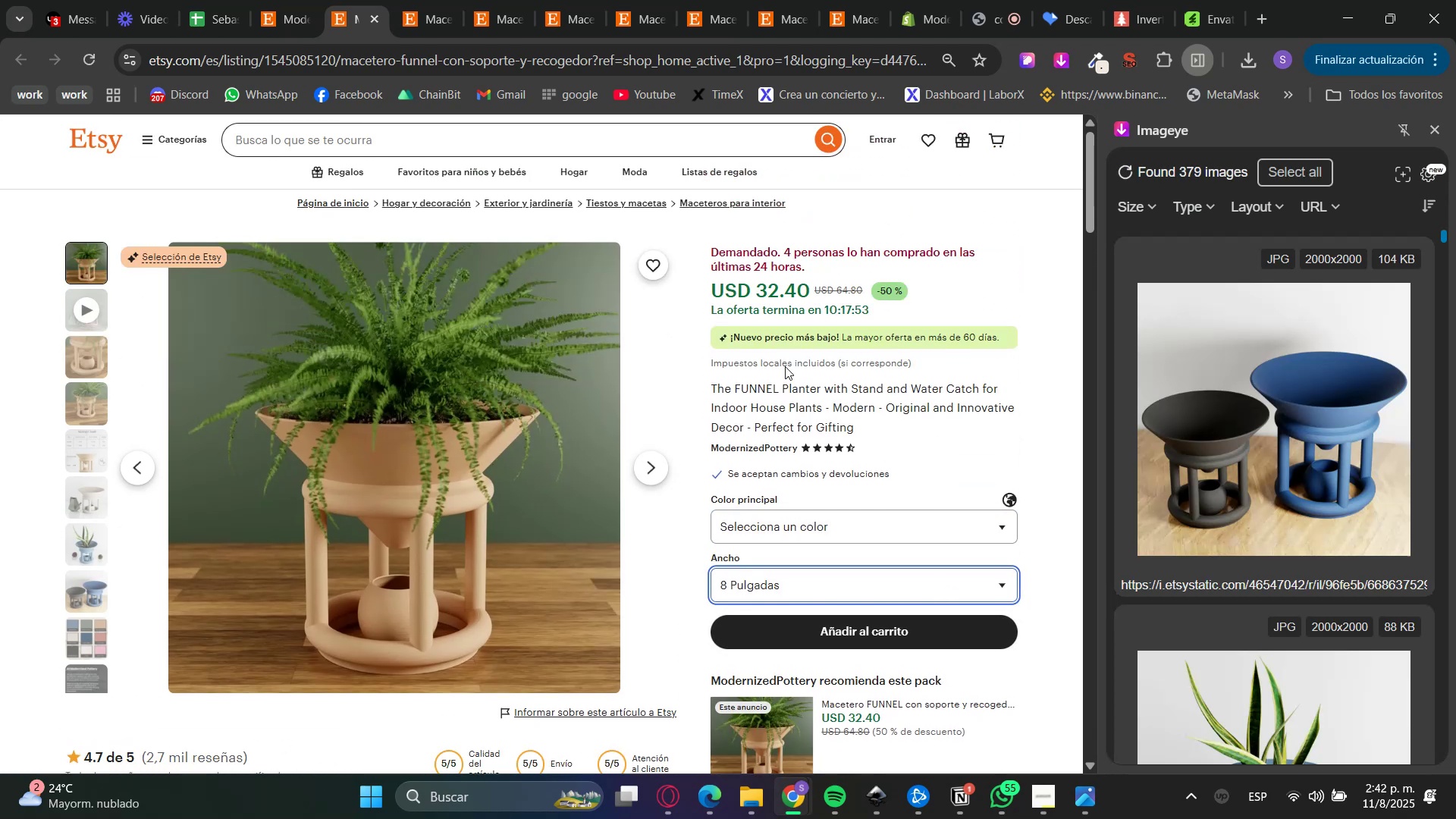 
left_click([937, 0])
 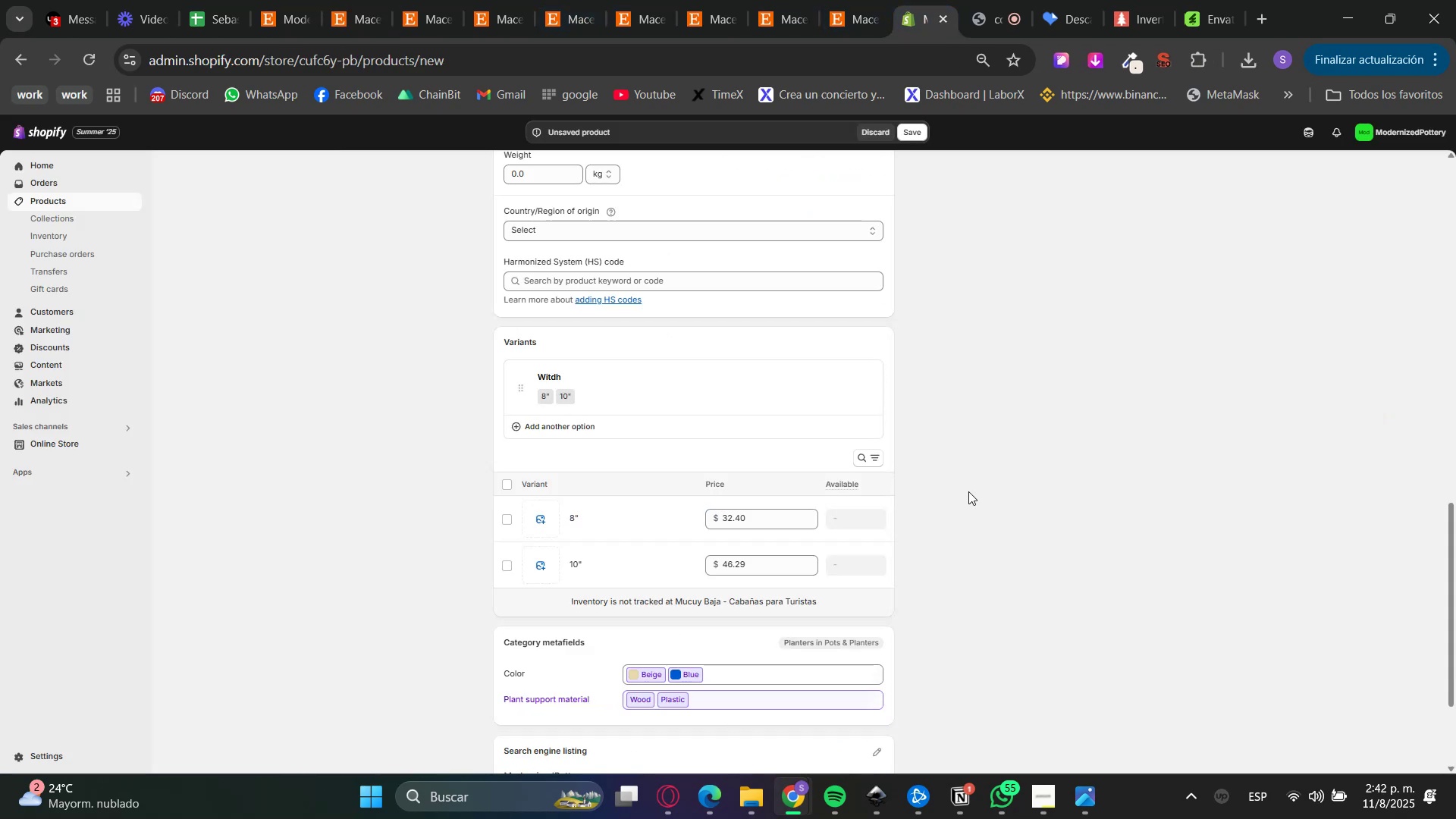 
scroll: coordinate [966, 511], scroll_direction: up, amount: 12.0
 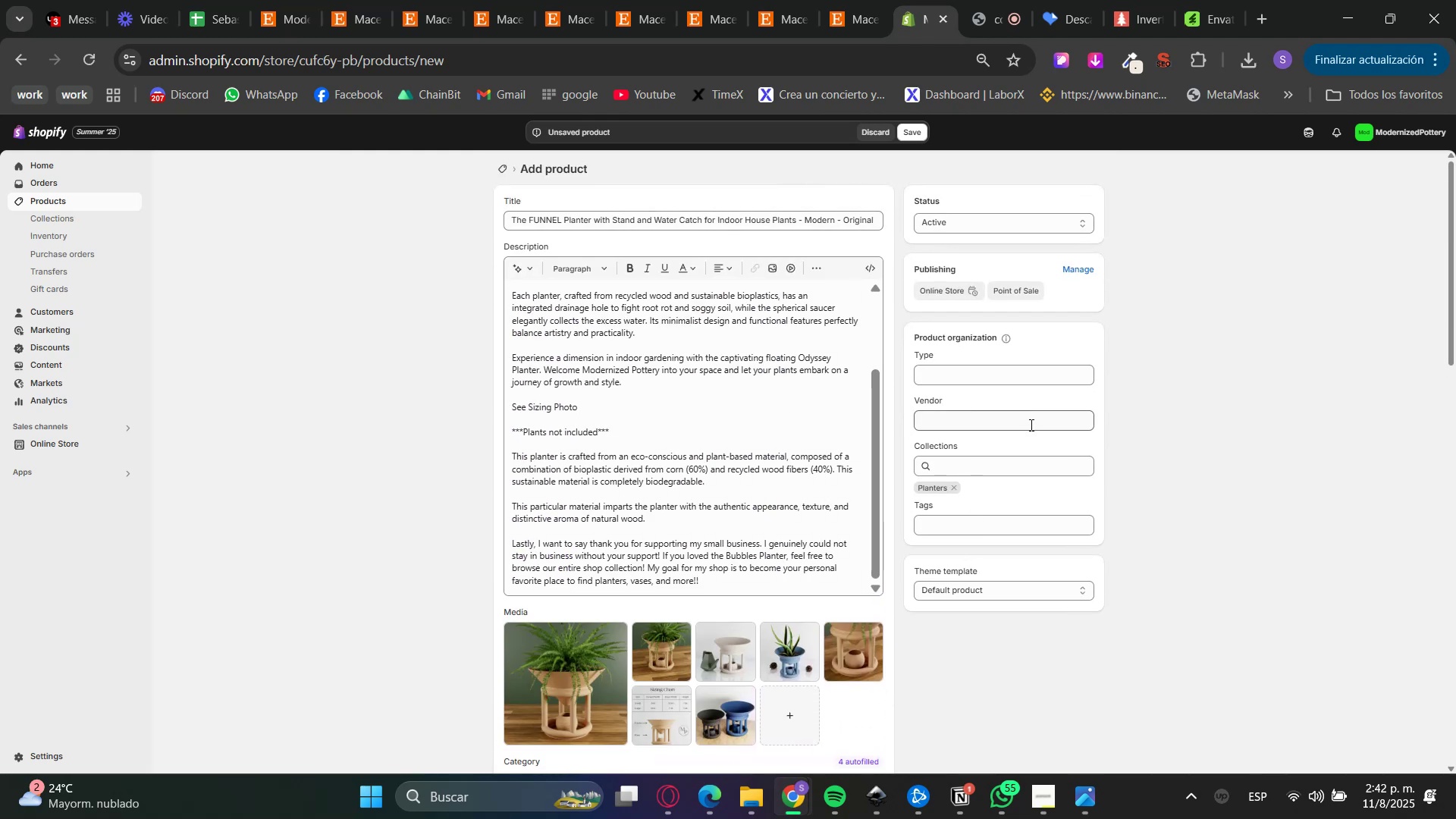 
scroll: coordinate [1028, 491], scroll_direction: down, amount: 9.0
 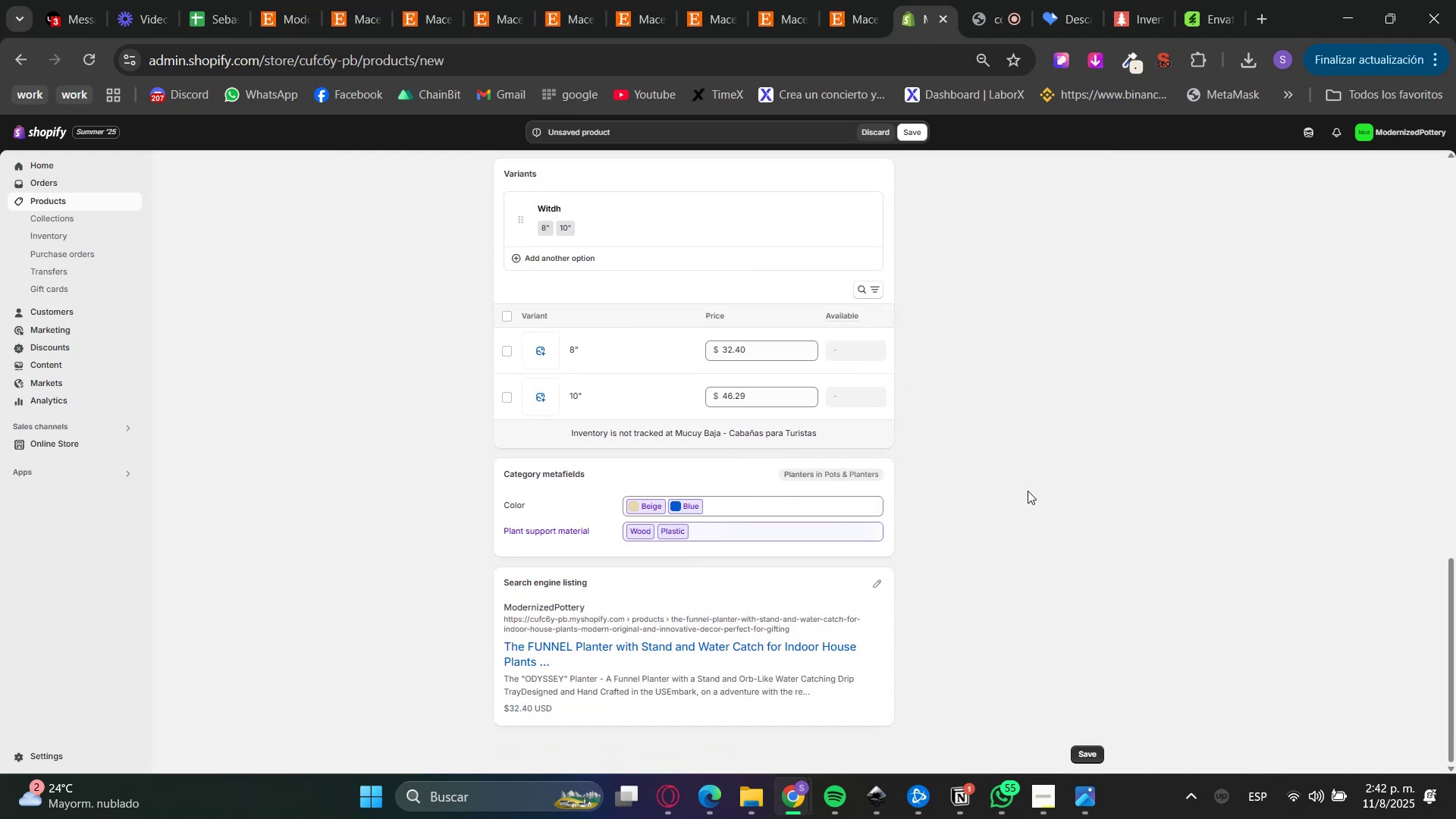 
scroll: coordinate [1029, 516], scroll_direction: up, amount: 14.0
 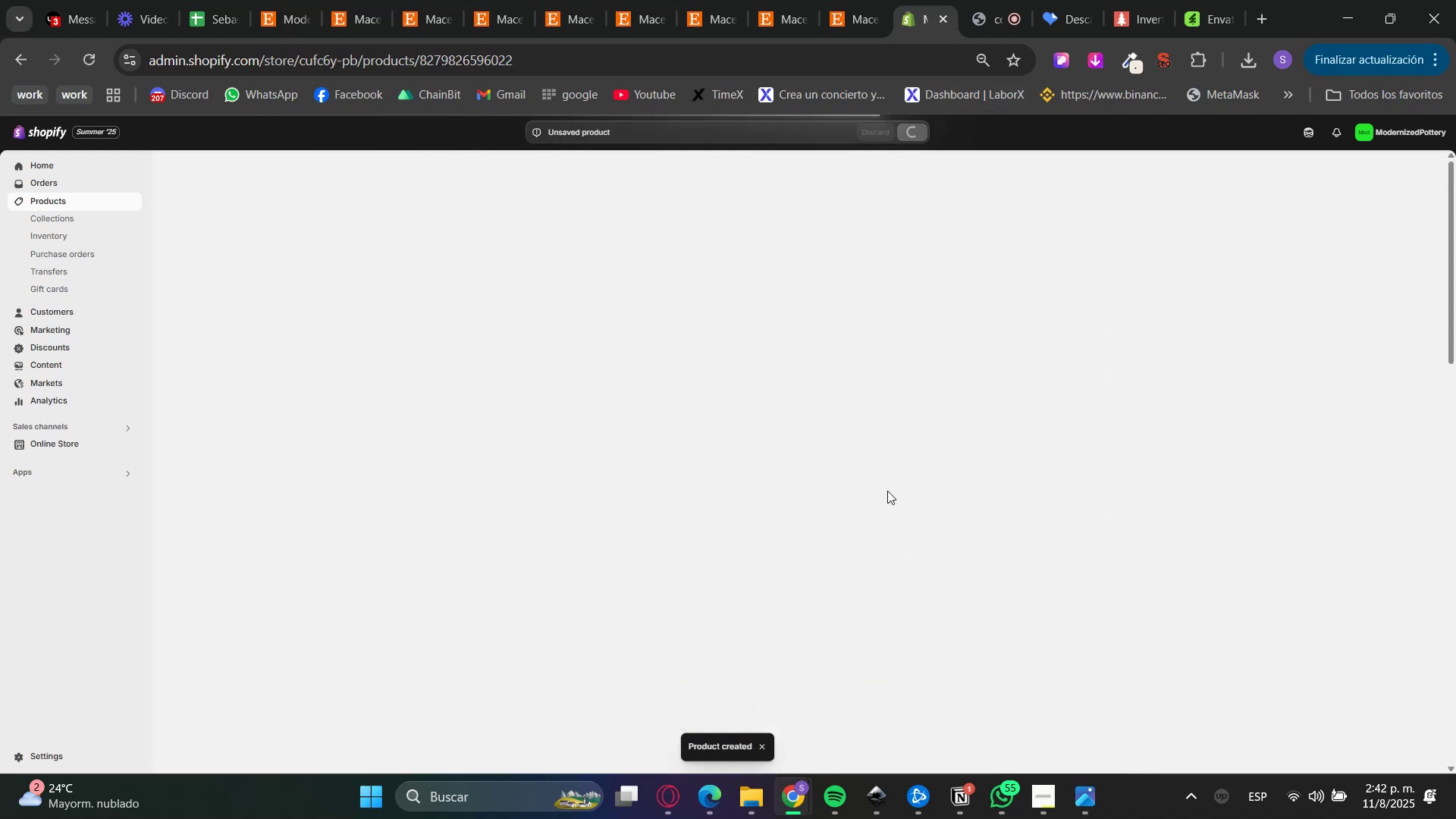 
wait(7.02)
 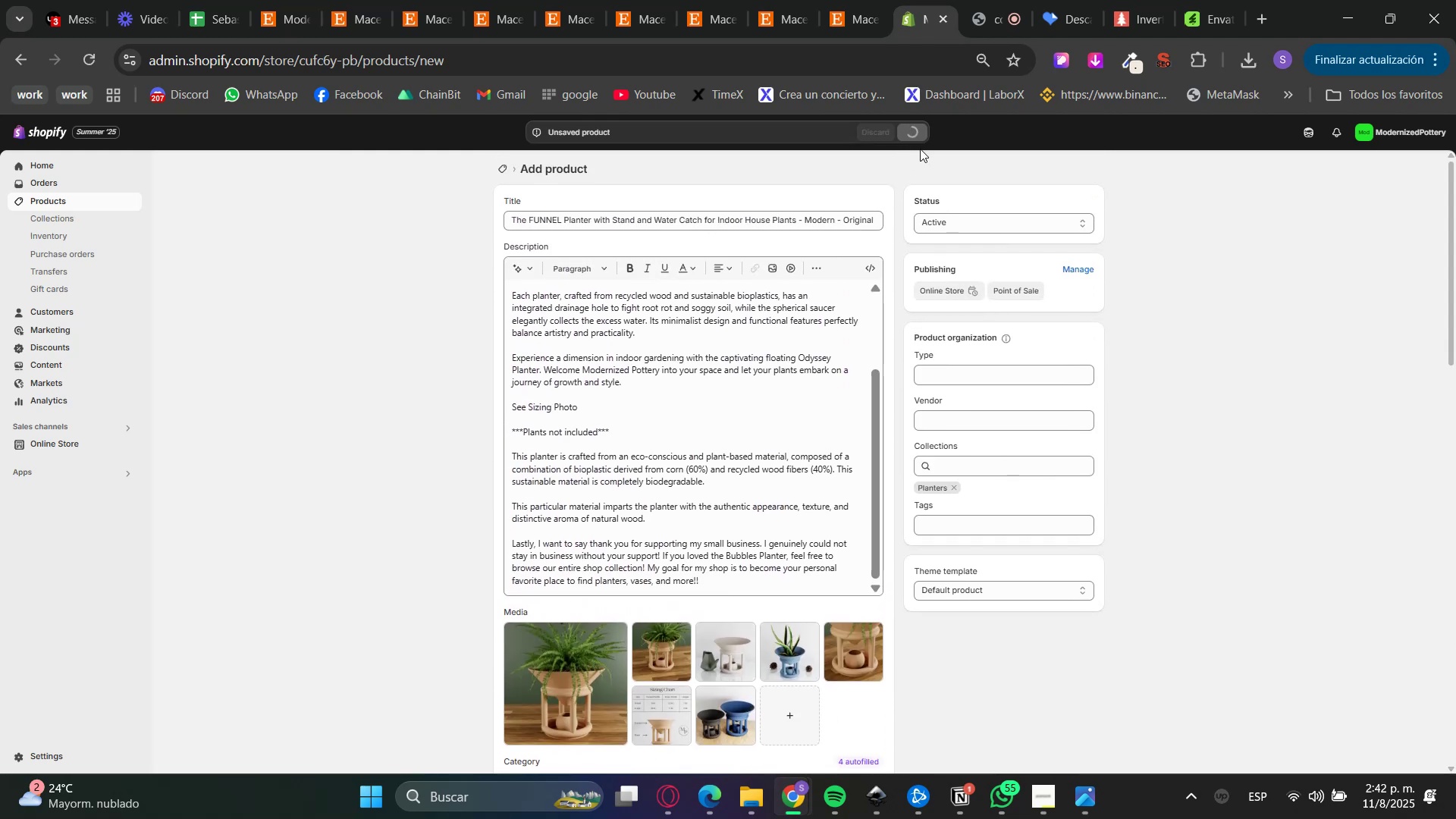 
scroll: coordinate [395, 510], scroll_direction: down, amount: 3.0
 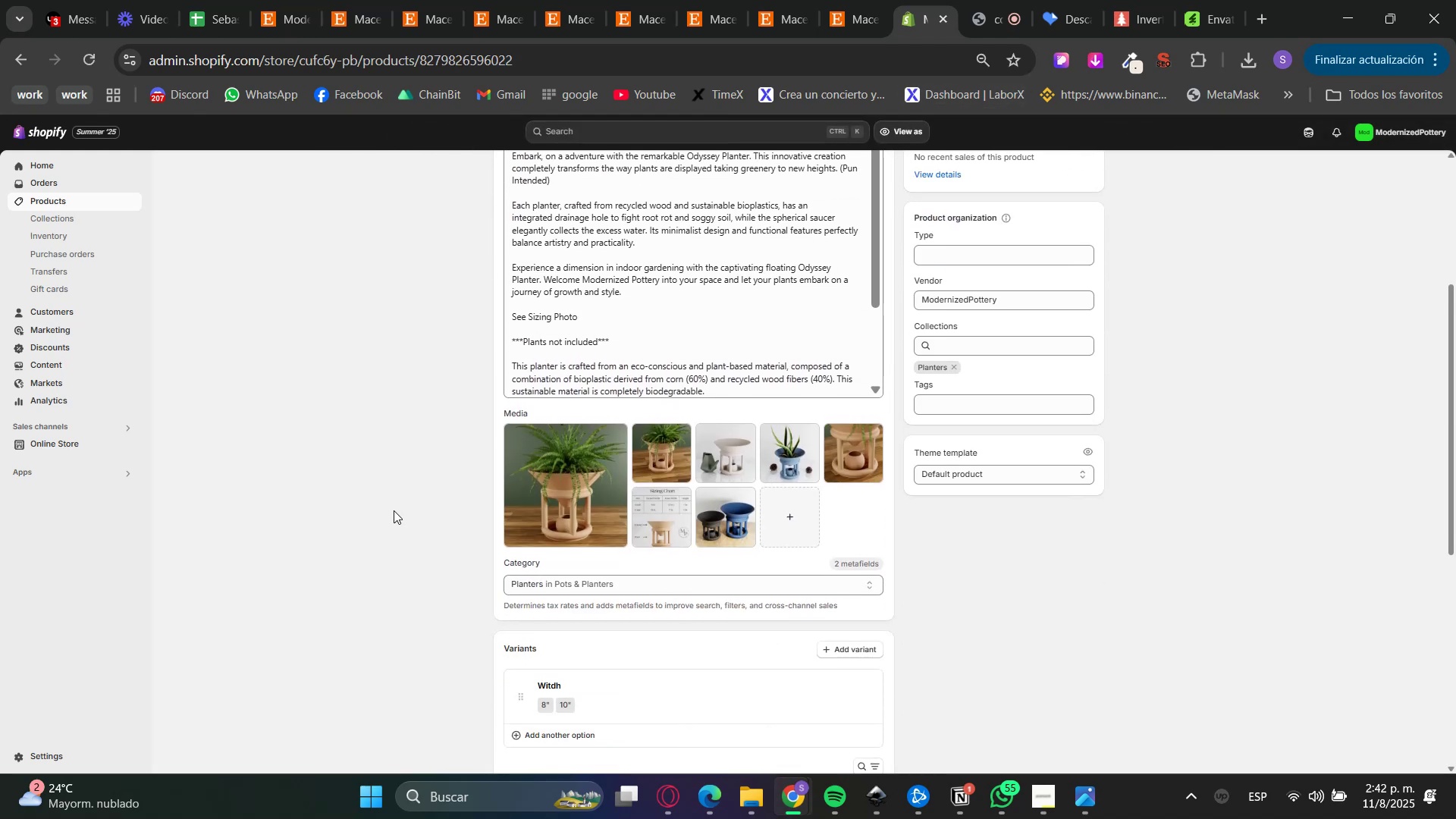 
wait(10.48)
 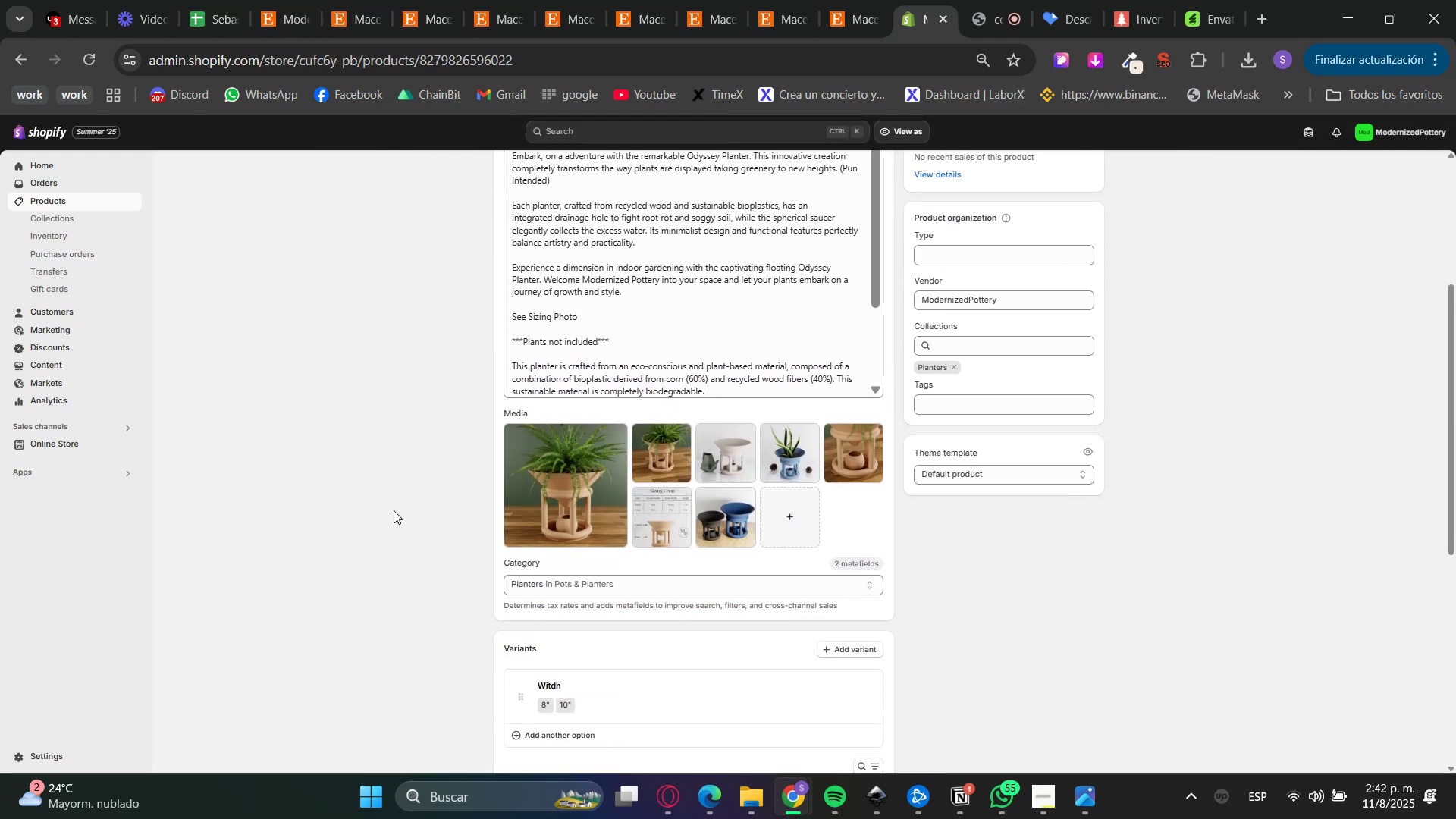 
scroll: coordinate [423, 300], scroll_direction: up, amount: 6.0
 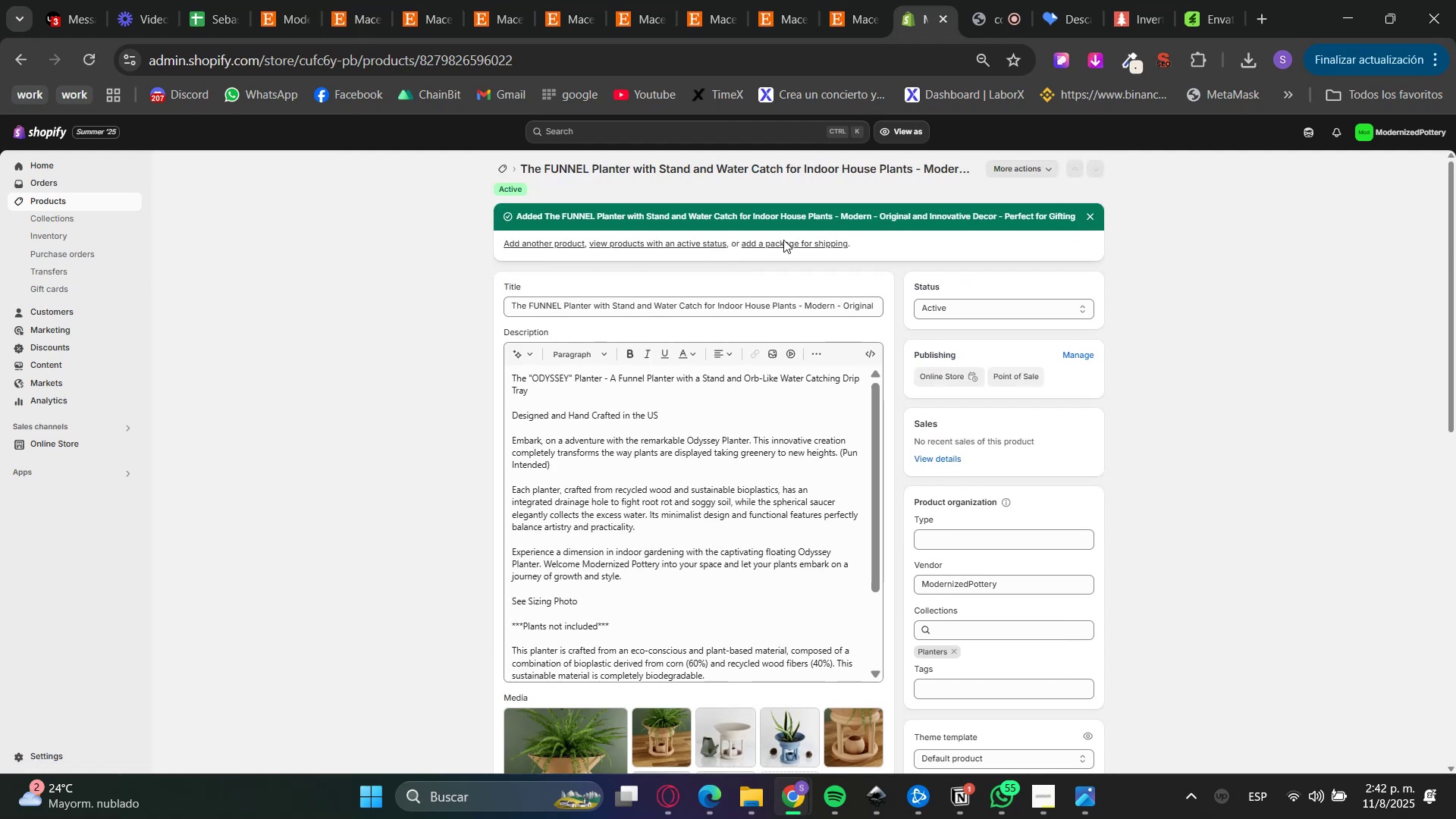 
left_click([70, 201])
 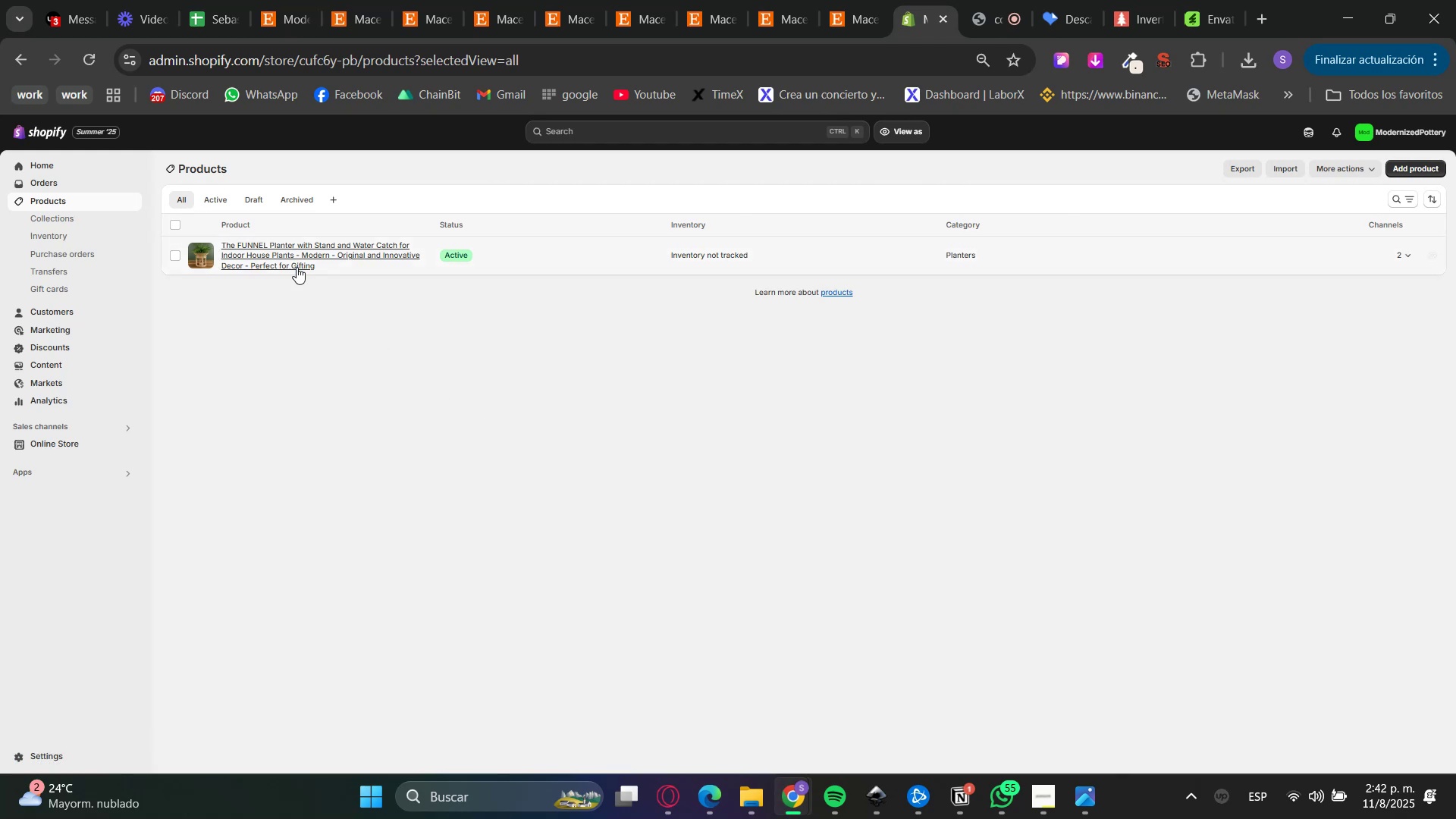 
left_click([1407, 169])
 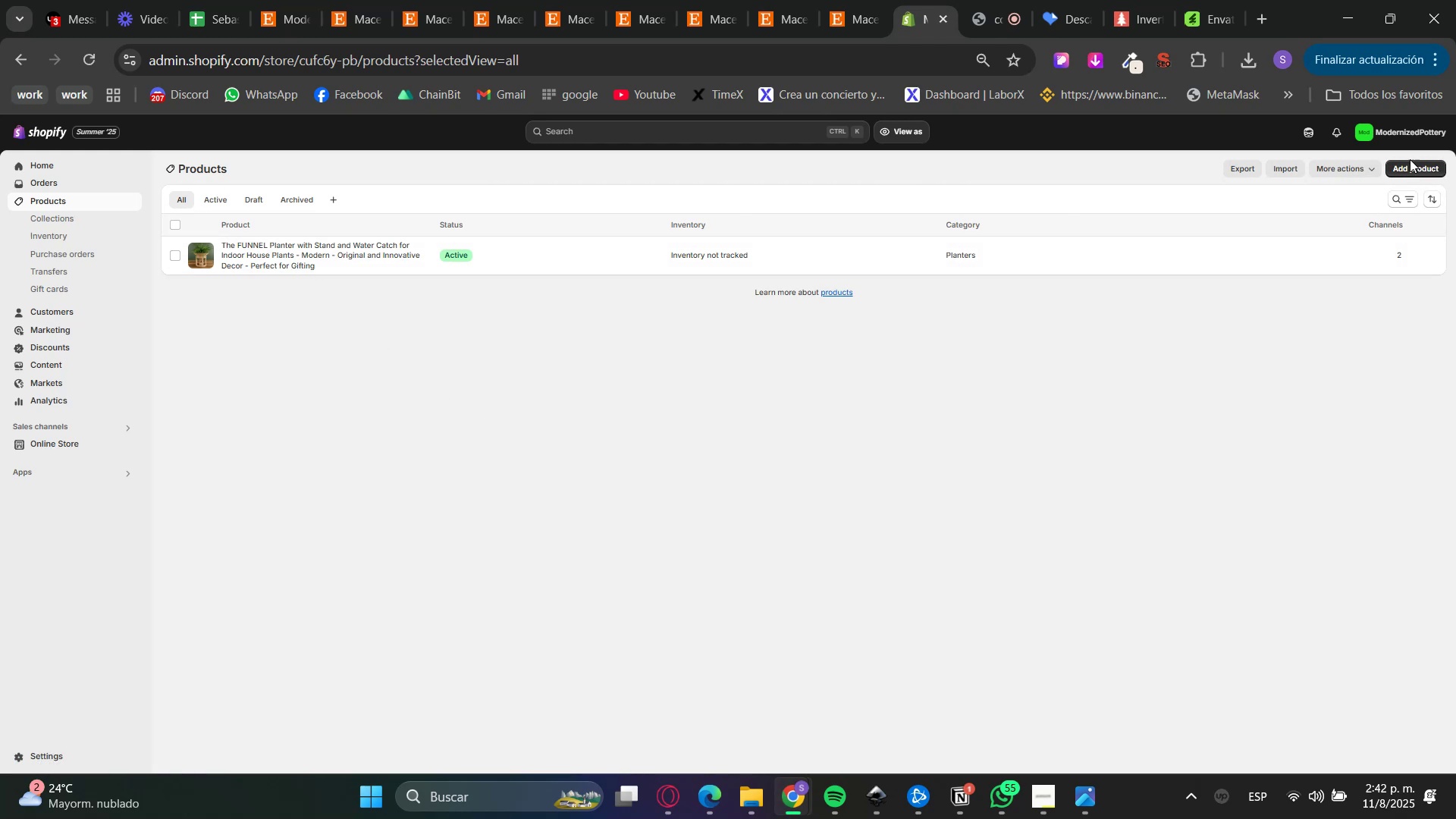 
left_click([1414, 161])
 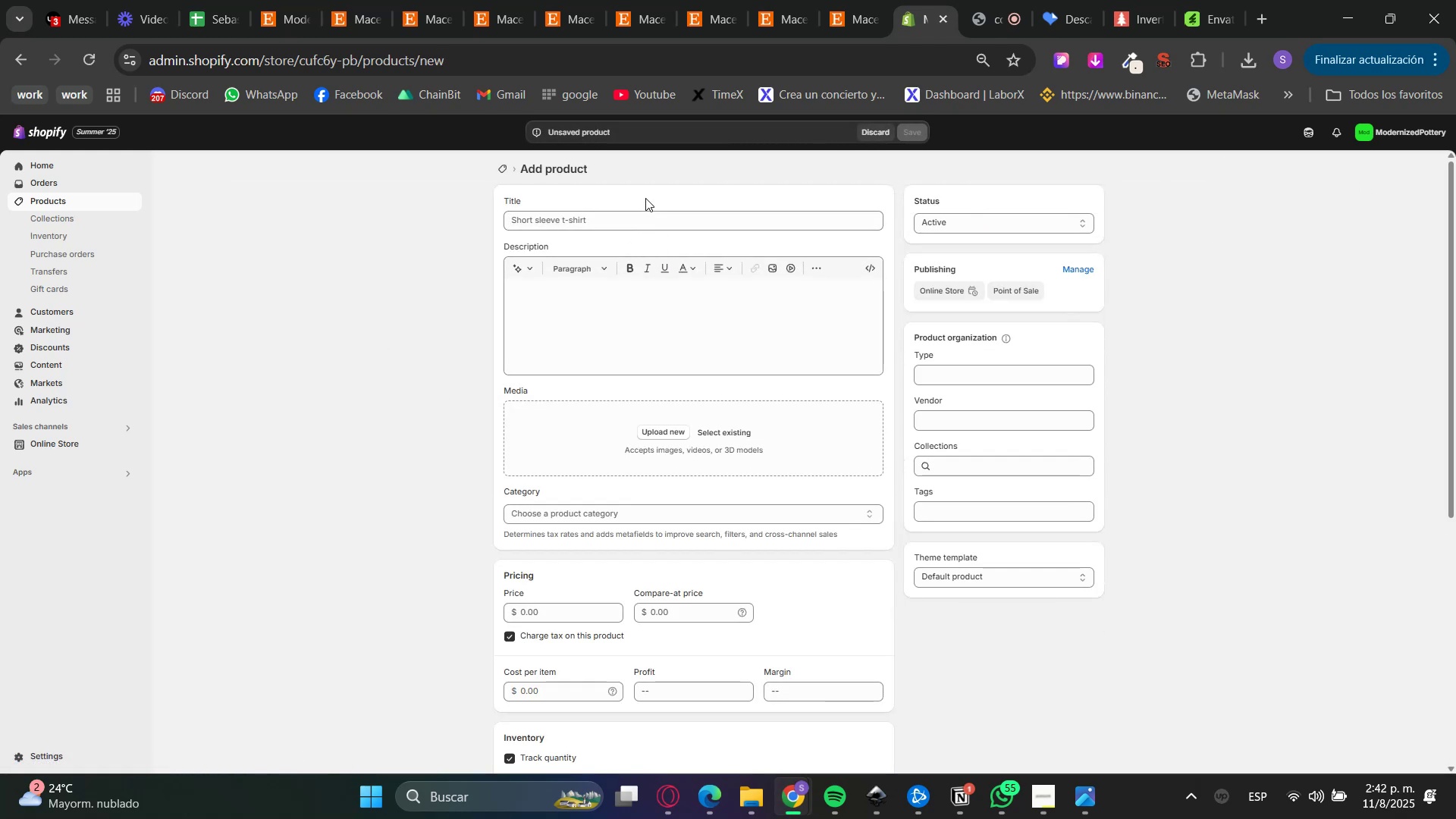 
left_click([625, 225])
 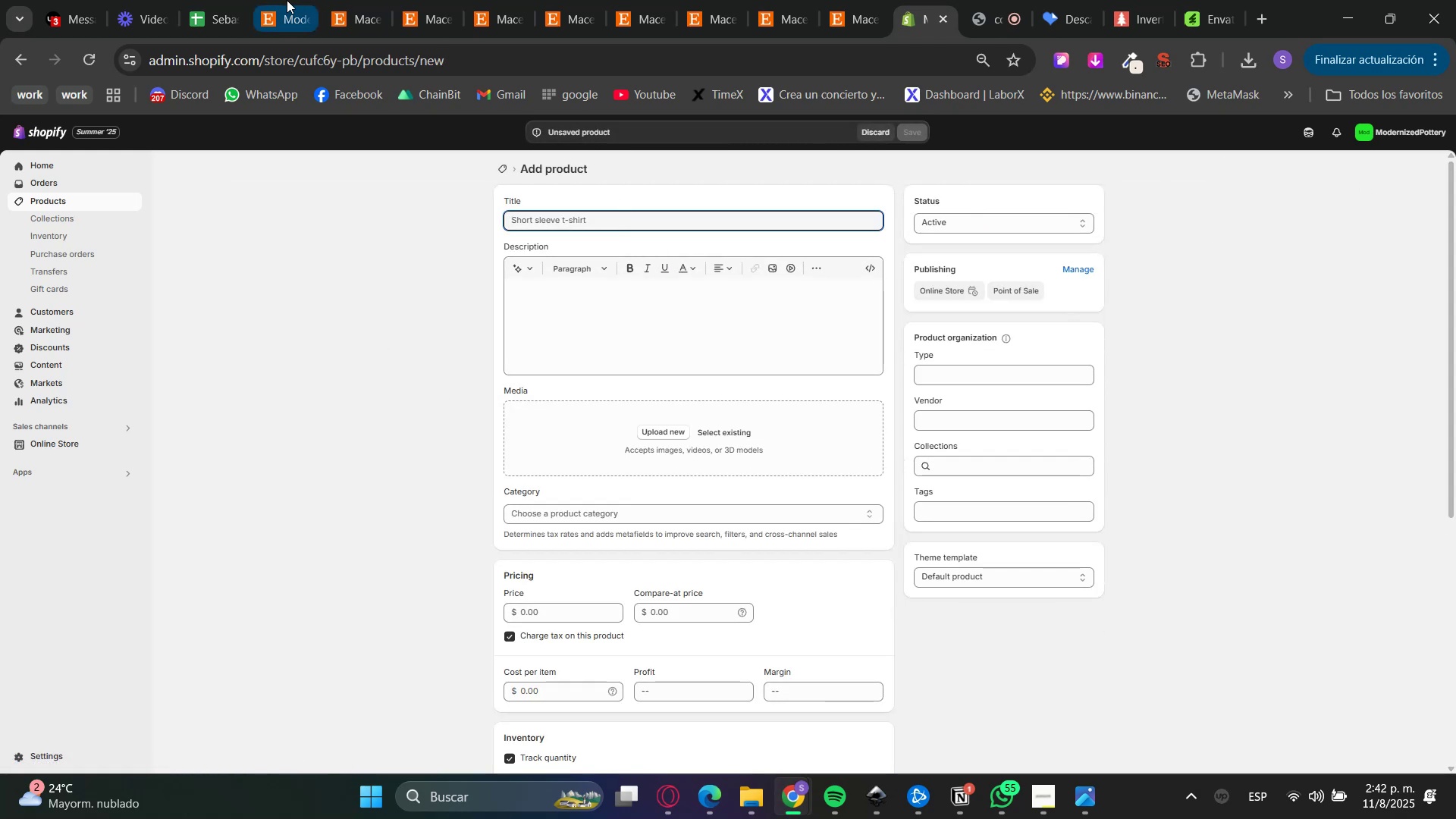 
left_click([342, 0])
 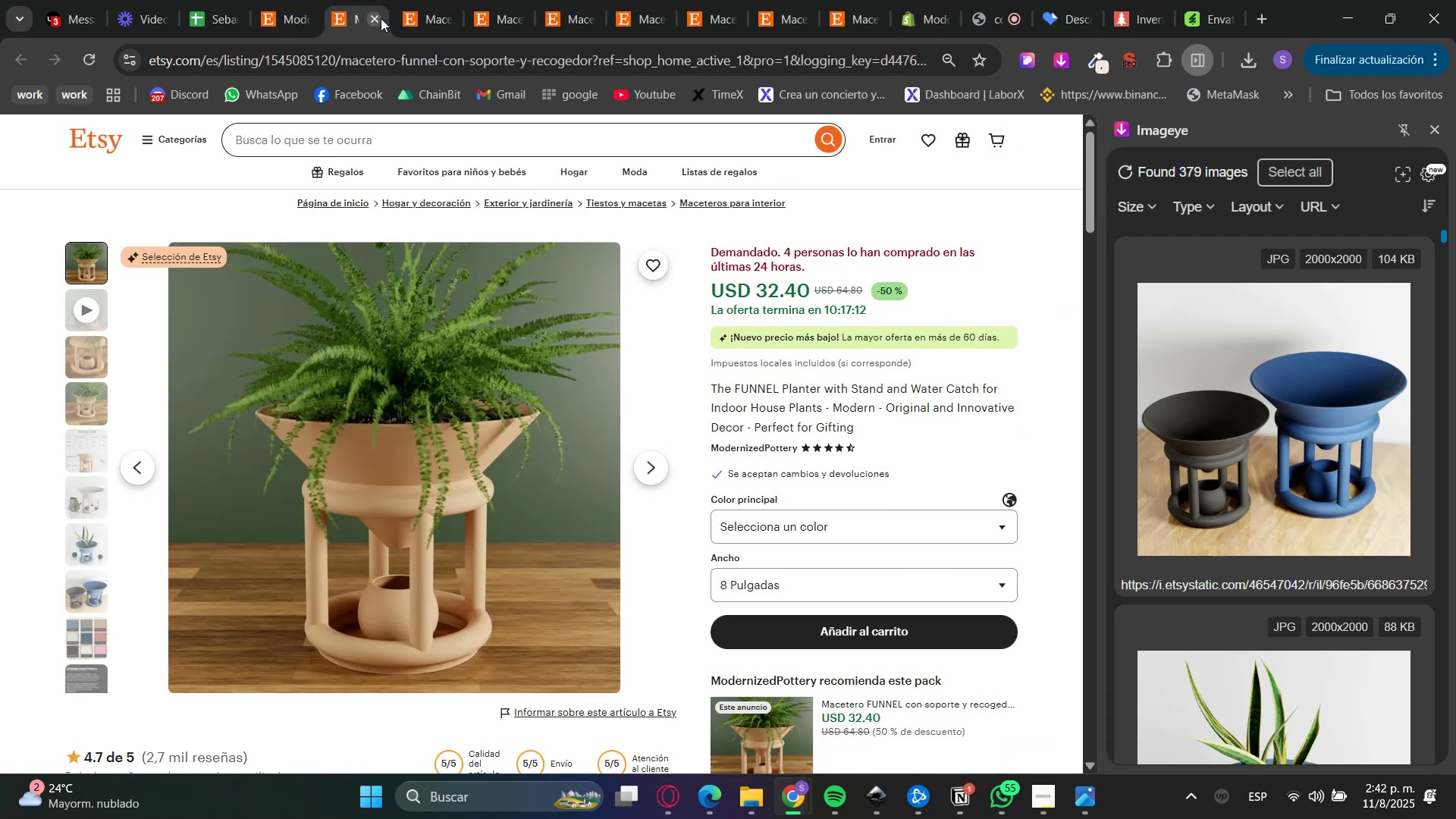 
left_click([381, 18])
 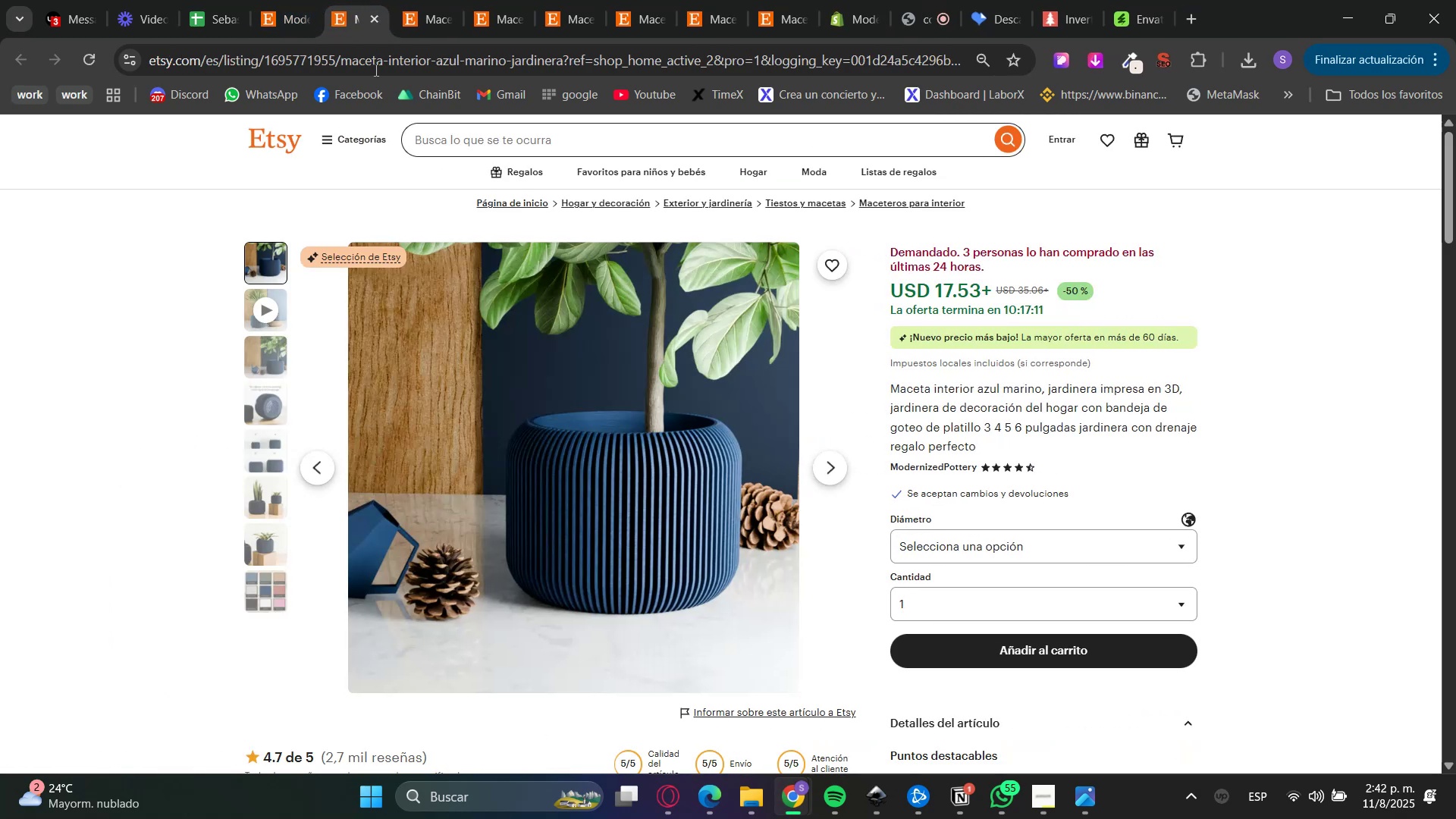 
scroll: coordinate [938, 514], scroll_direction: down, amount: 4.0
 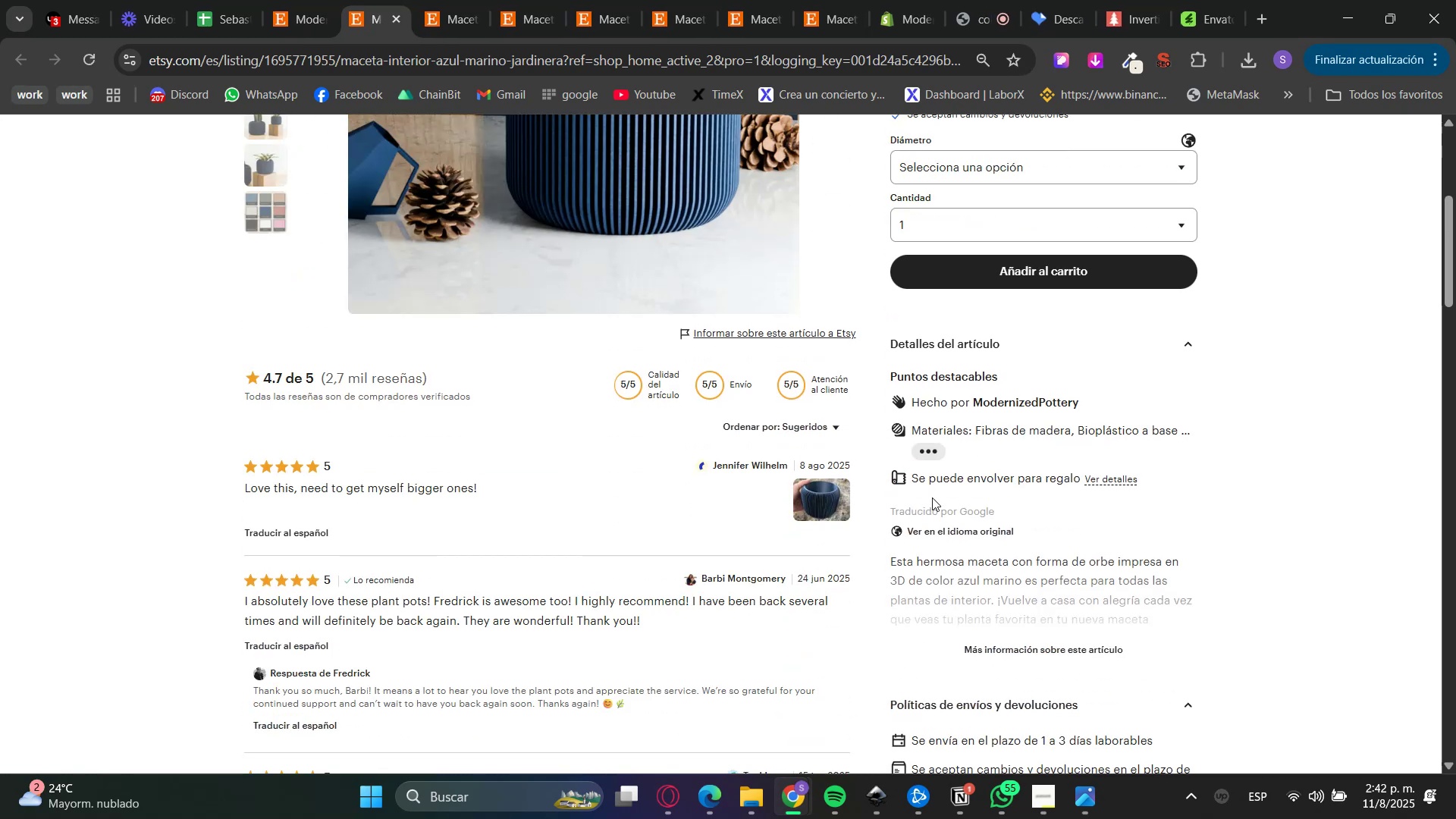 
left_click([937, 532])
 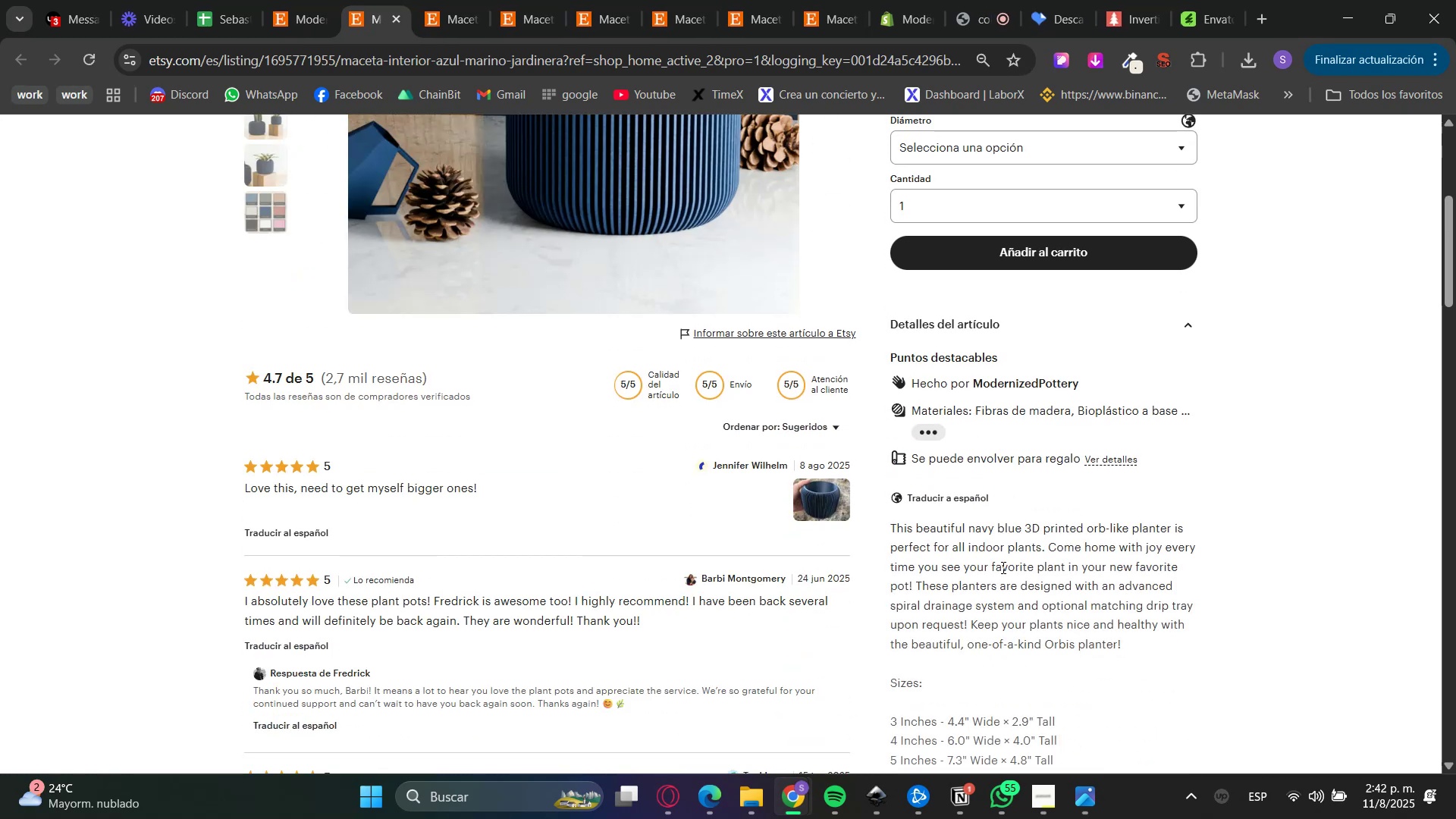 
scroll: coordinate [973, 419], scroll_direction: up, amount: 5.0
 